 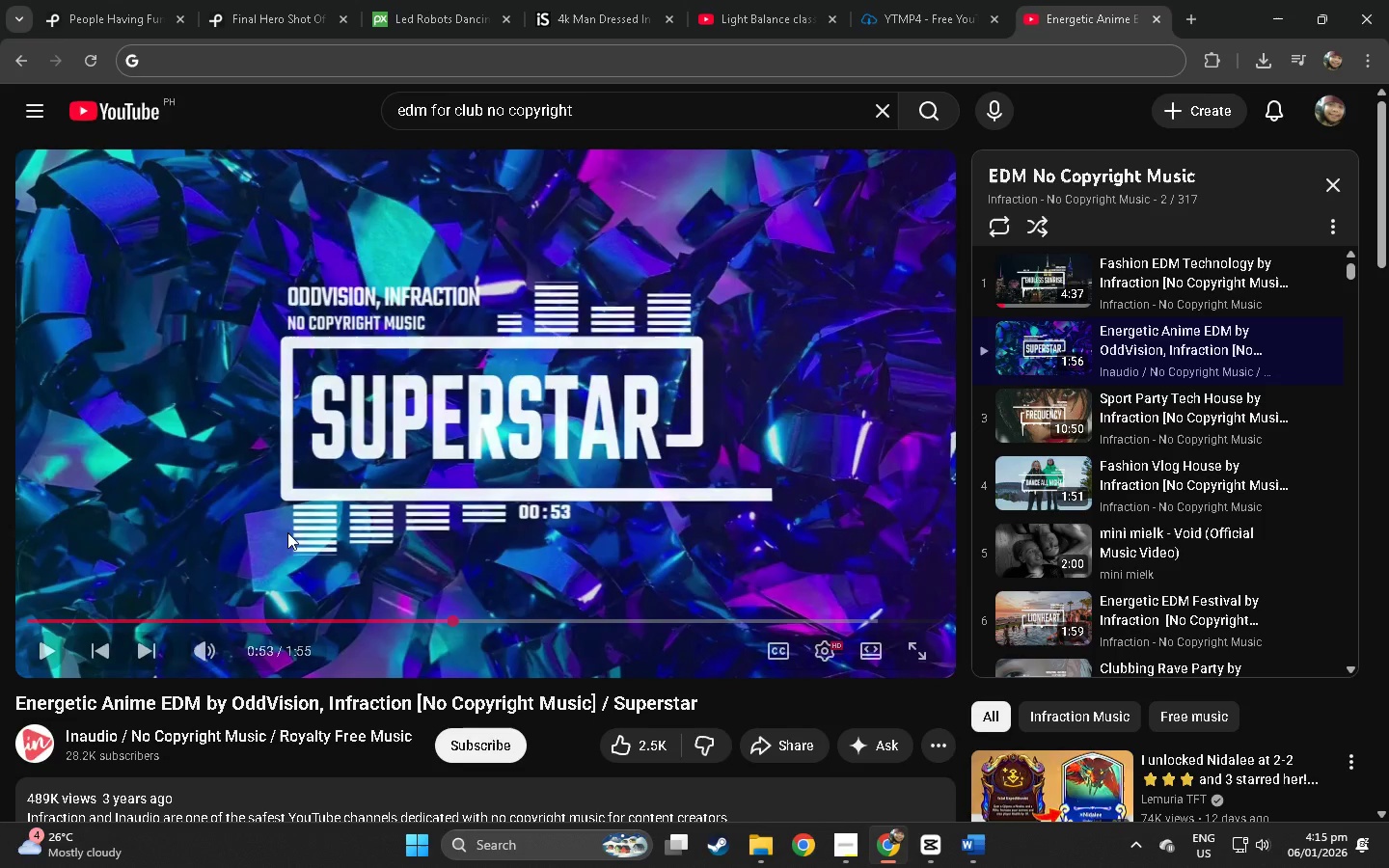 
key(Alt+Tab)
 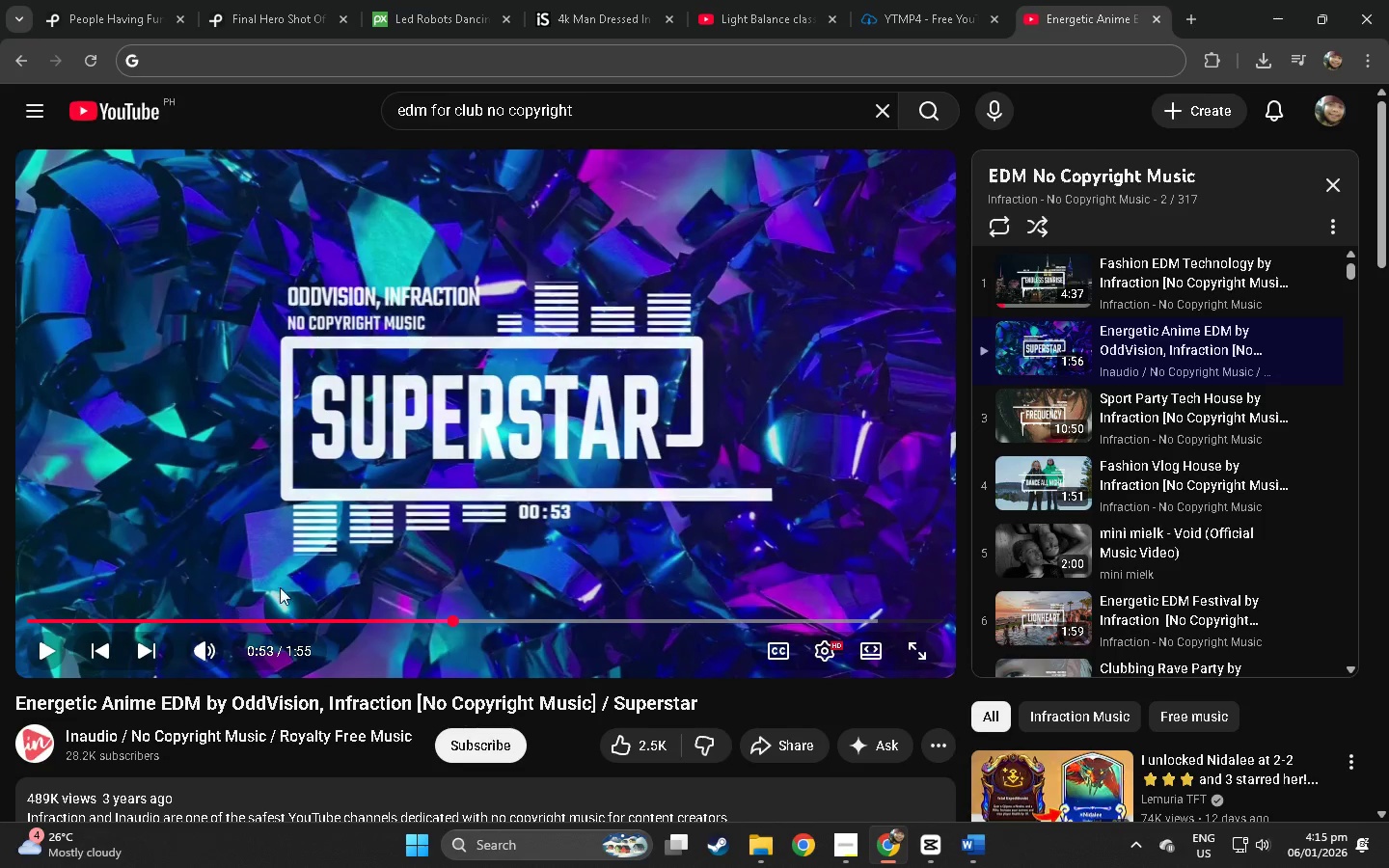 
key(Alt+Tab)
 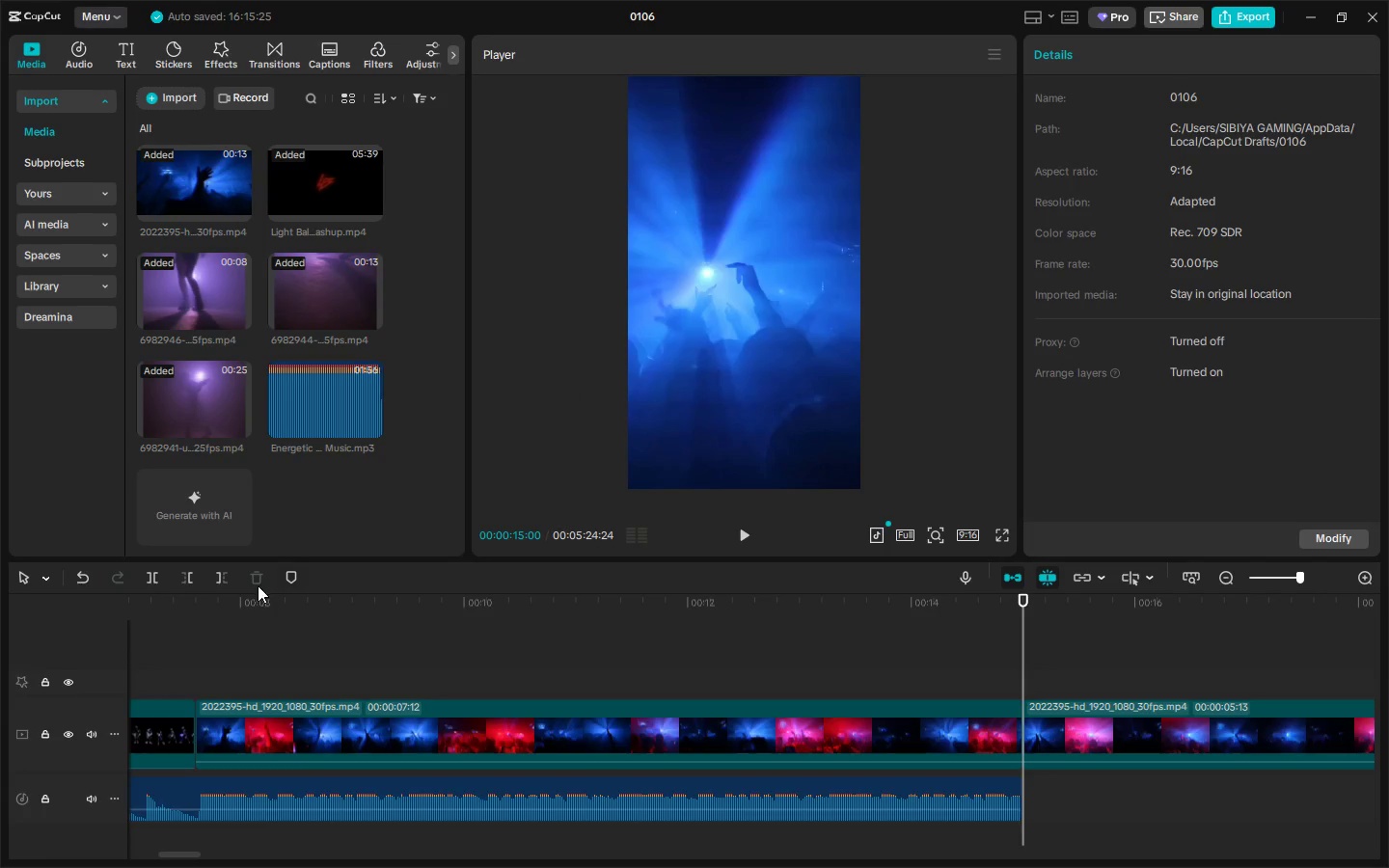 
left_click_drag(start_coordinate=[218, 599], to_coordinate=[0, 608])
 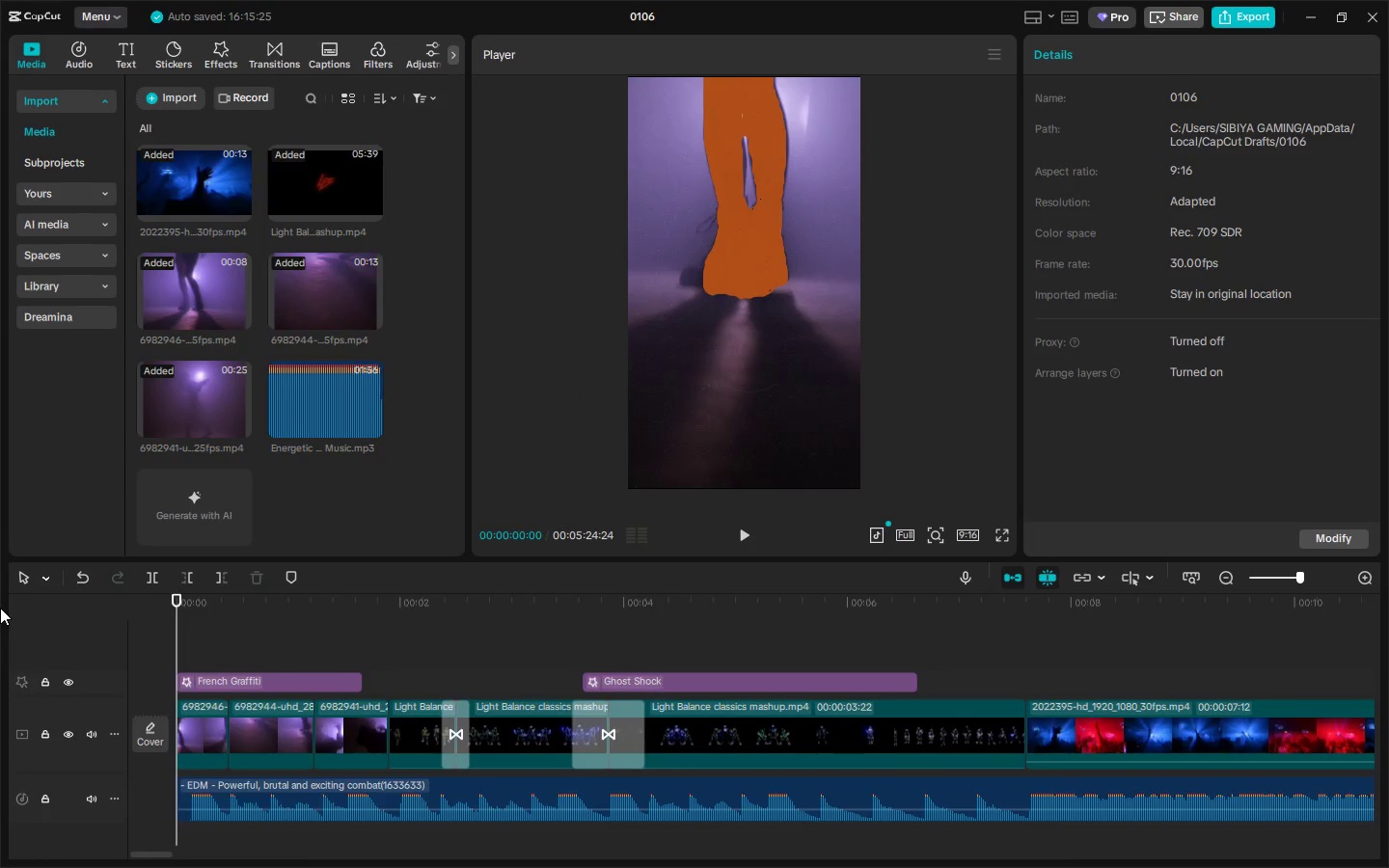 
key(Space)
 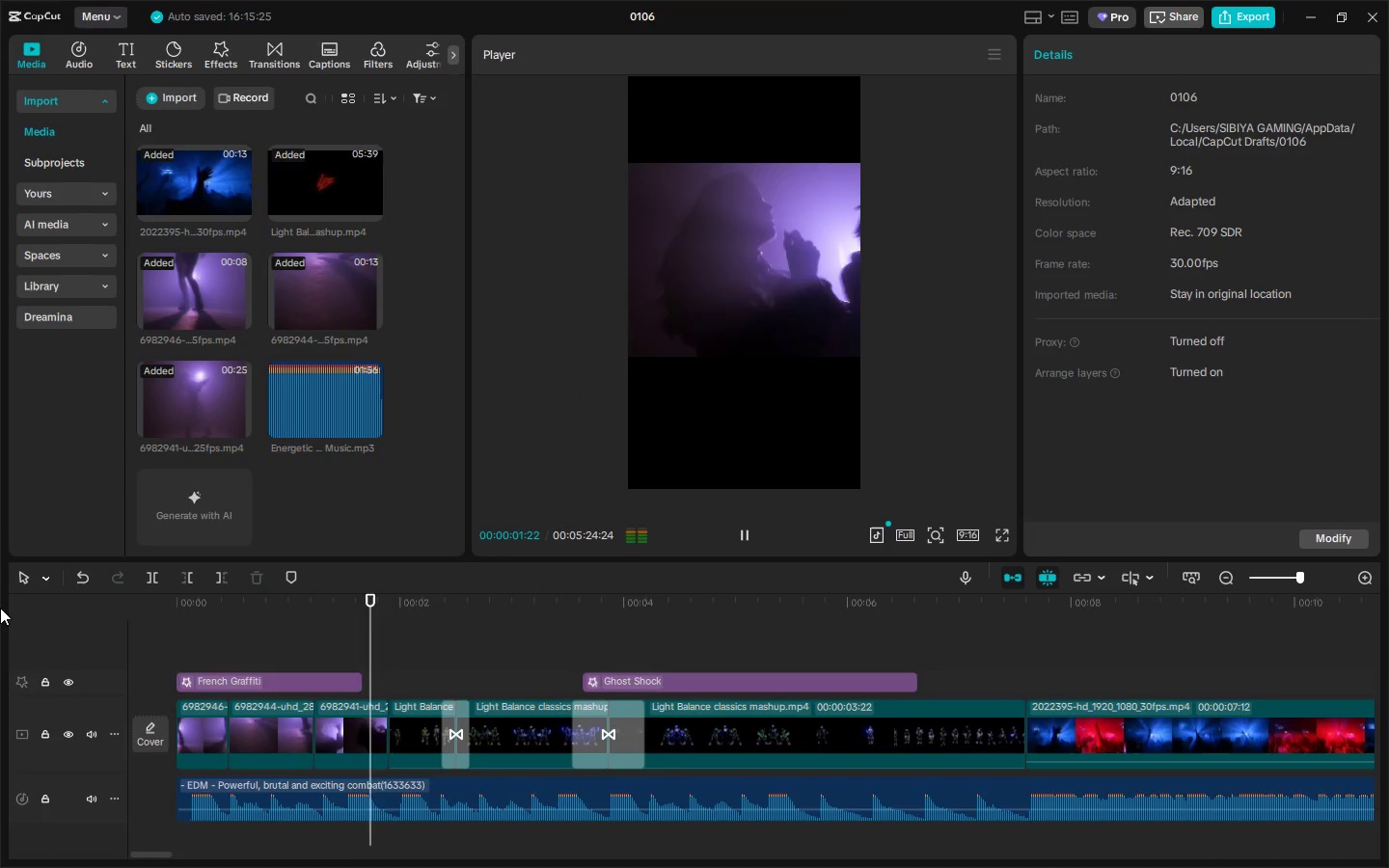 
key(Space)
 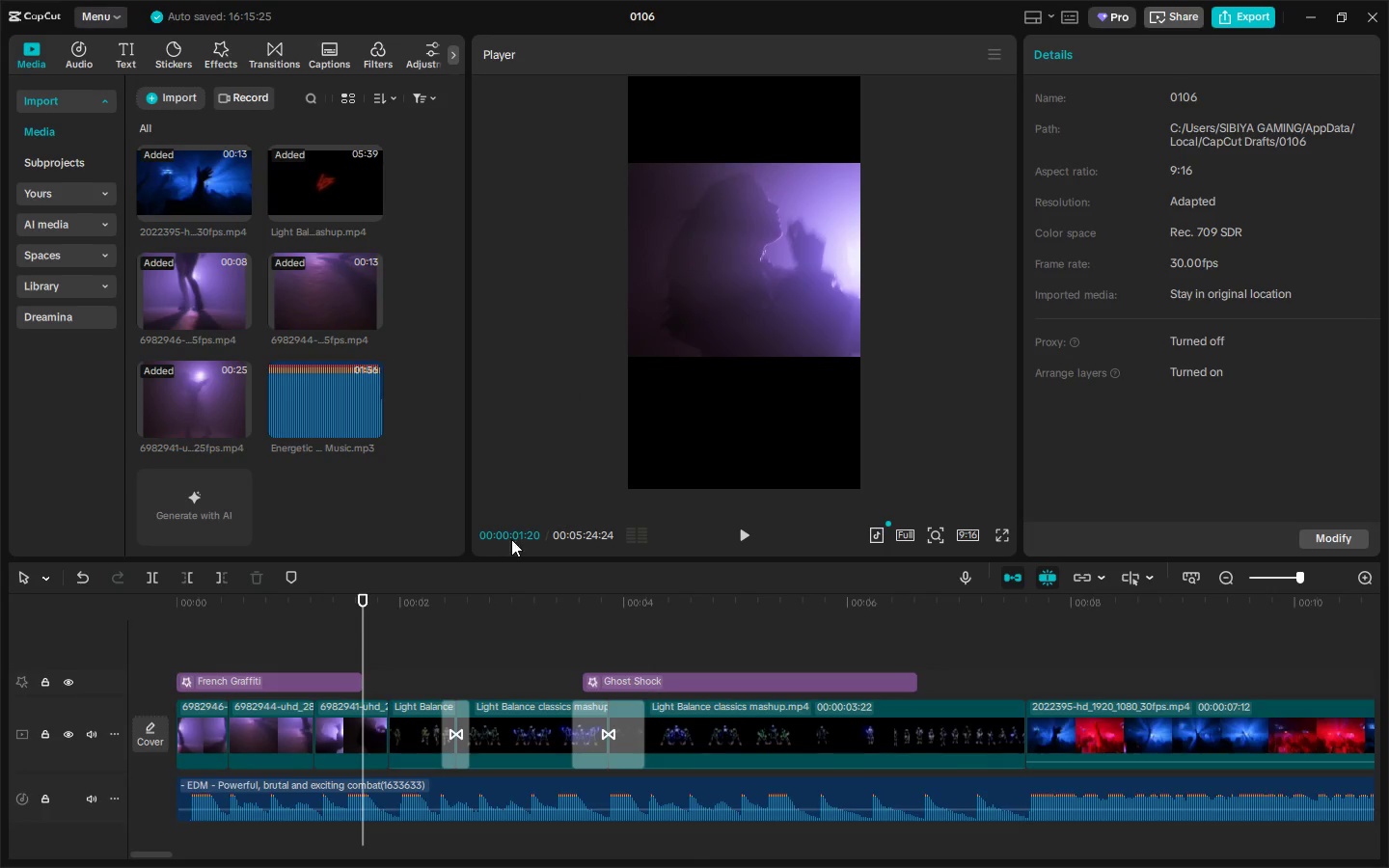 
left_click([740, 284])
 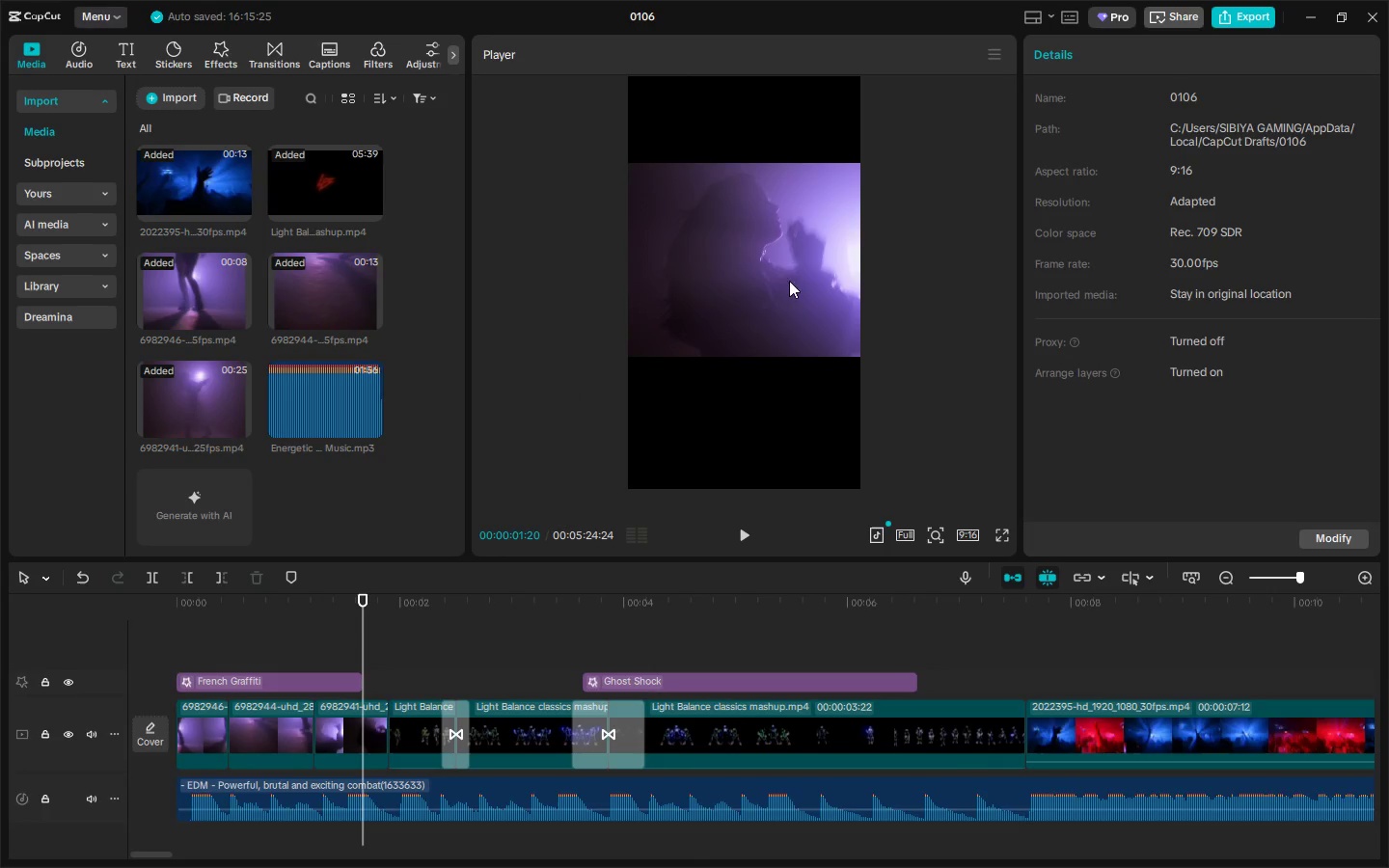 
left_click([776, 265])
 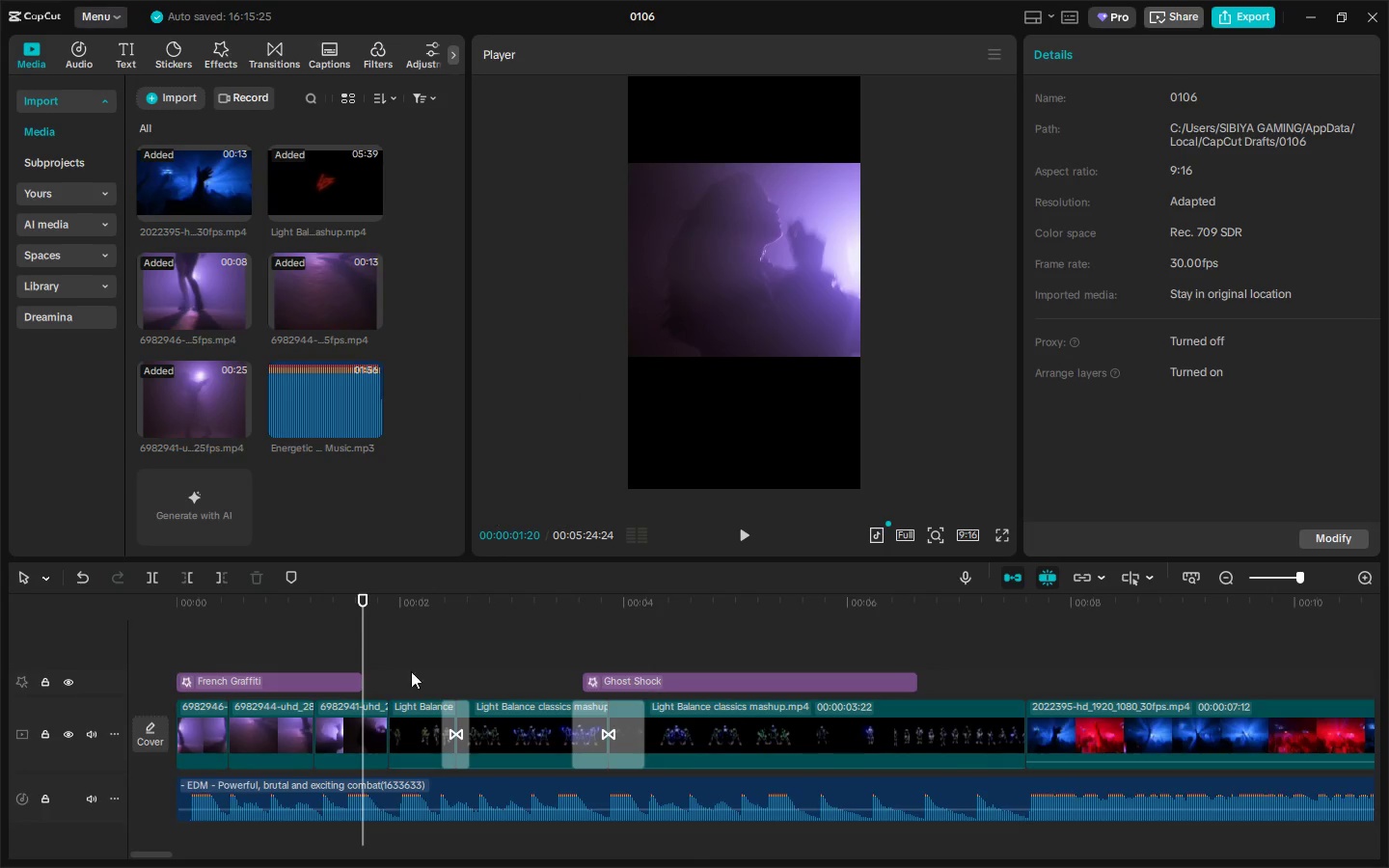 
left_click([336, 718])
 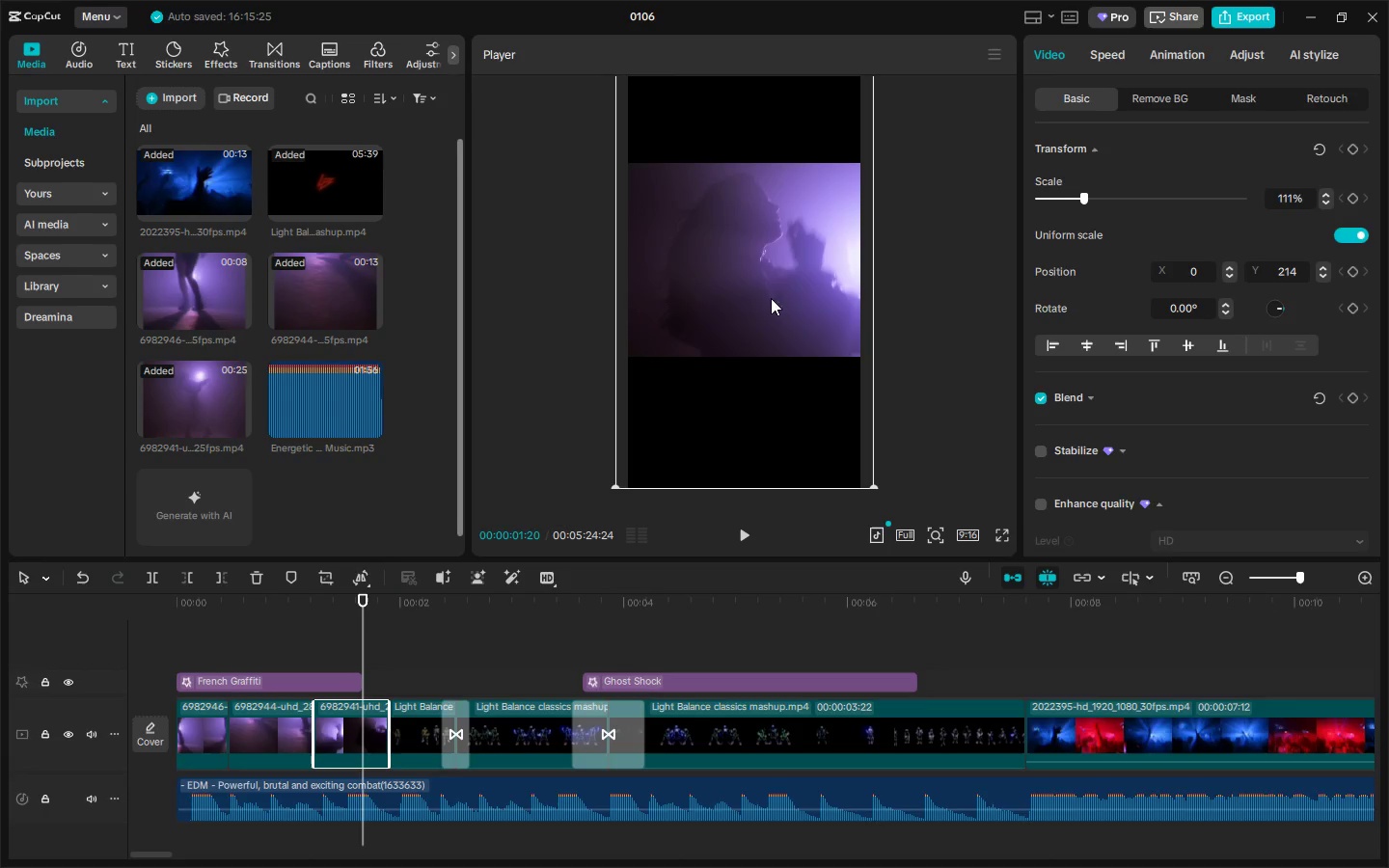 
left_click_drag(start_coordinate=[738, 250], to_coordinate=[740, 353])
 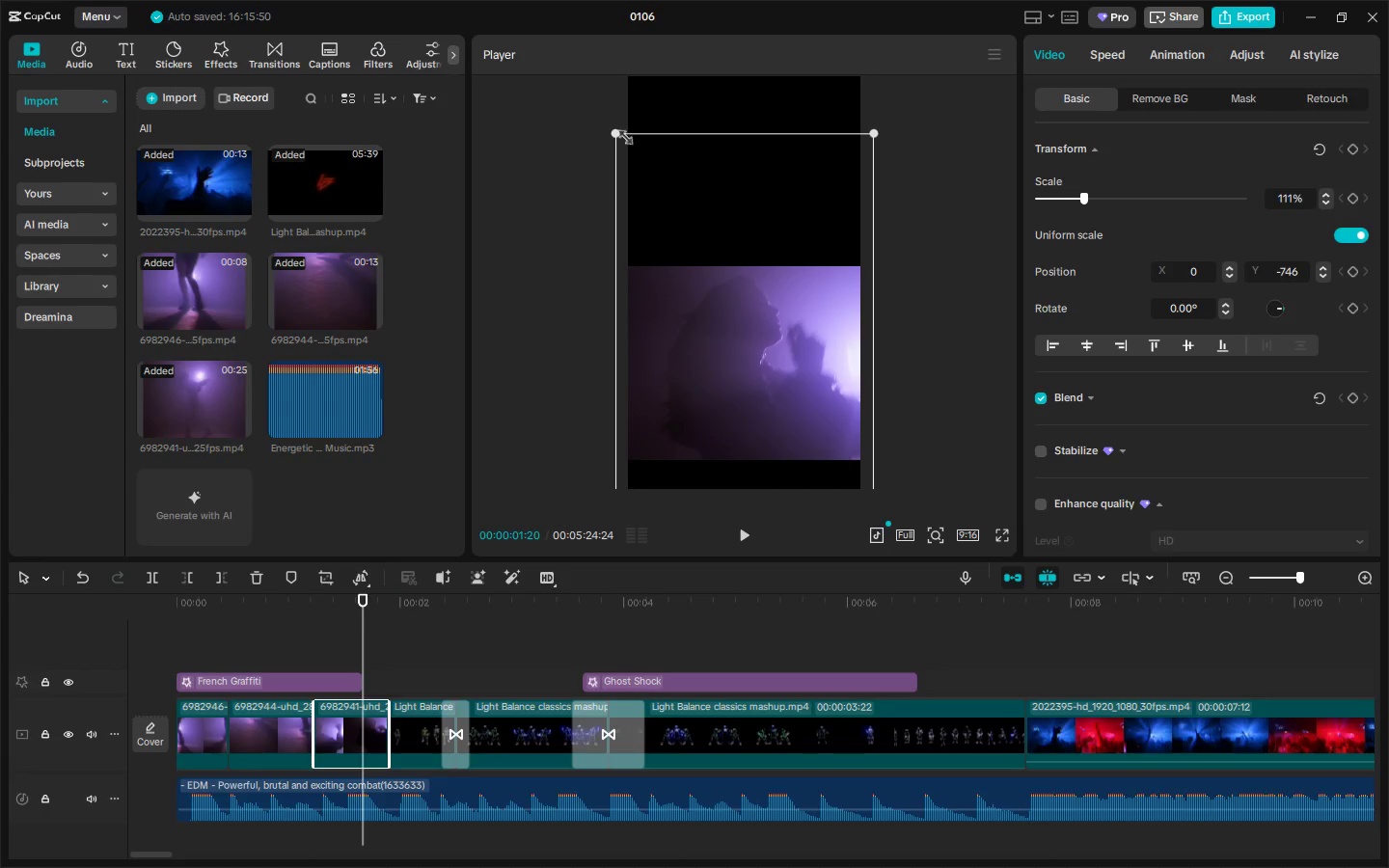 
left_click_drag(start_coordinate=[612, 130], to_coordinate=[393, 0])
 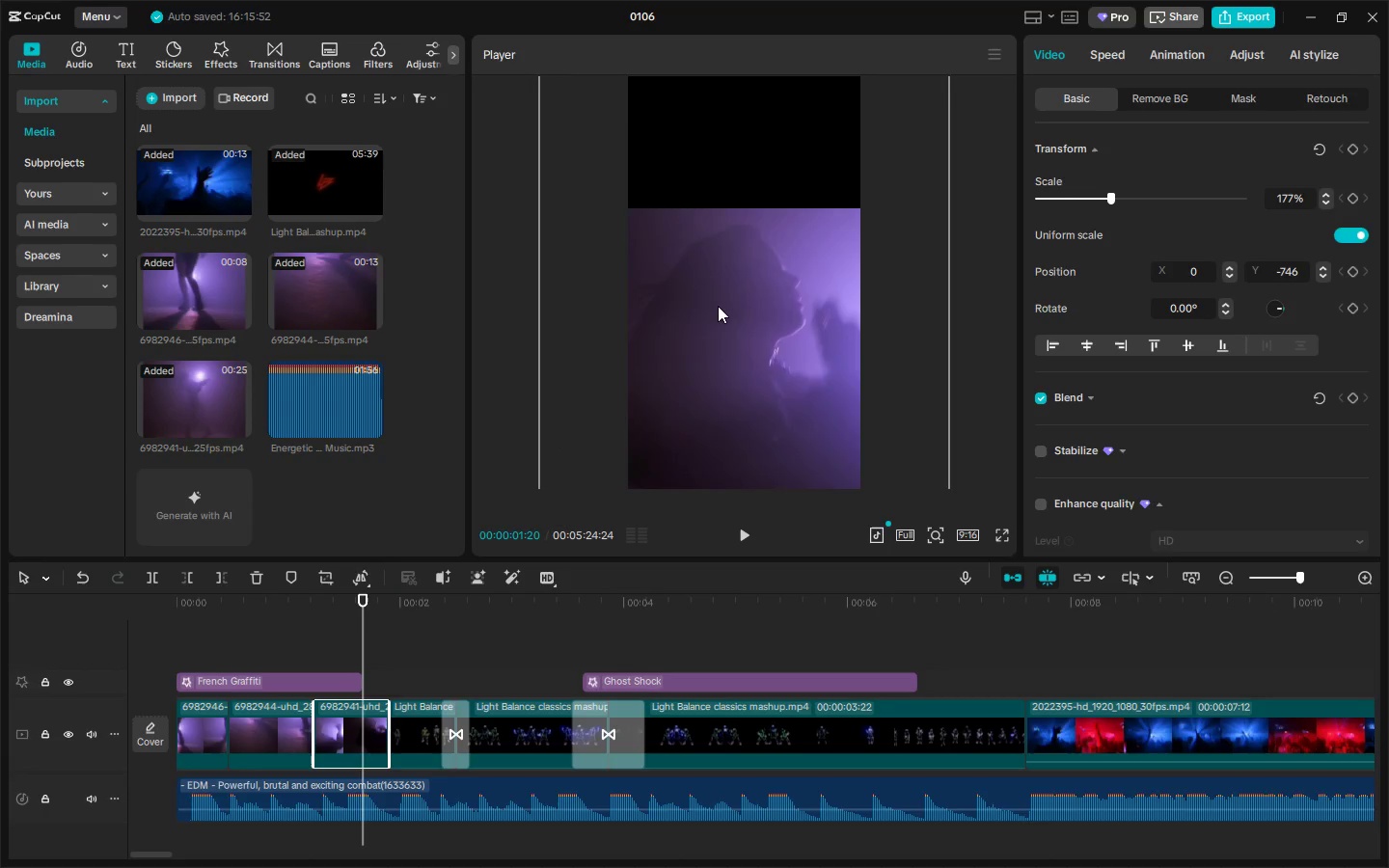 
left_click_drag(start_coordinate=[718, 306], to_coordinate=[743, 317])
 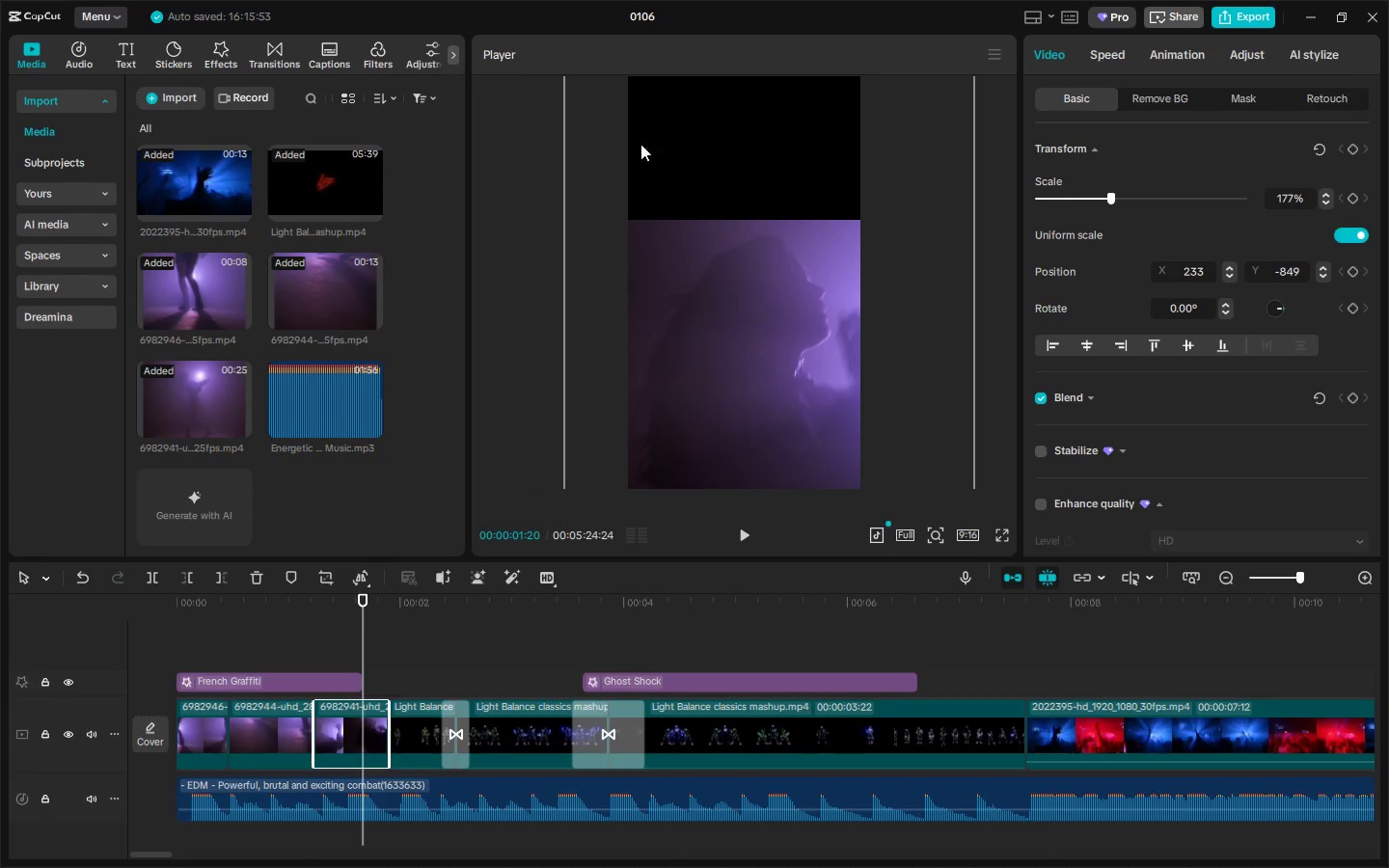 
left_click_drag(start_coordinate=[640, 144], to_coordinate=[672, 211])
 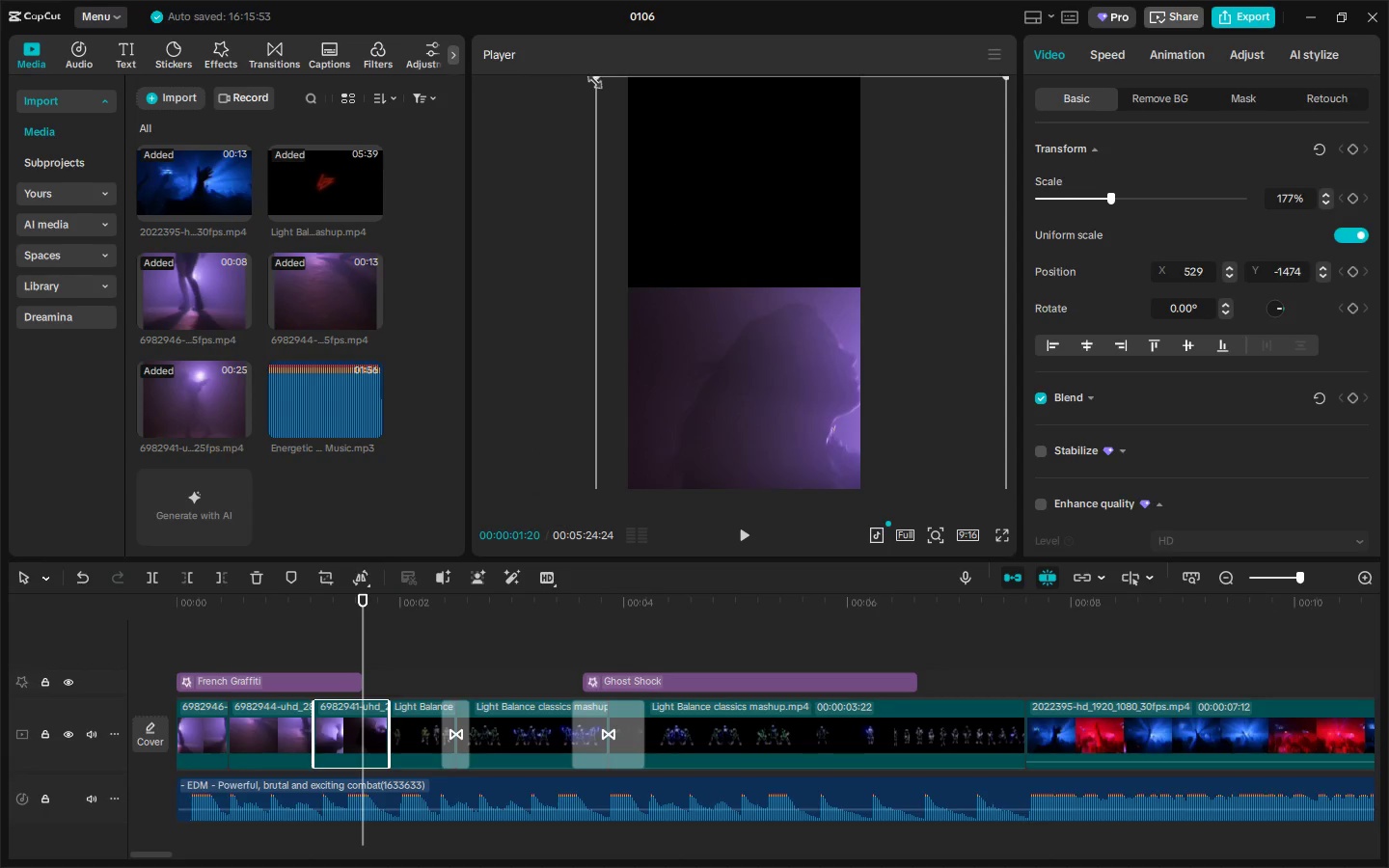 
left_click_drag(start_coordinate=[591, 77], to_coordinate=[383, 0])
 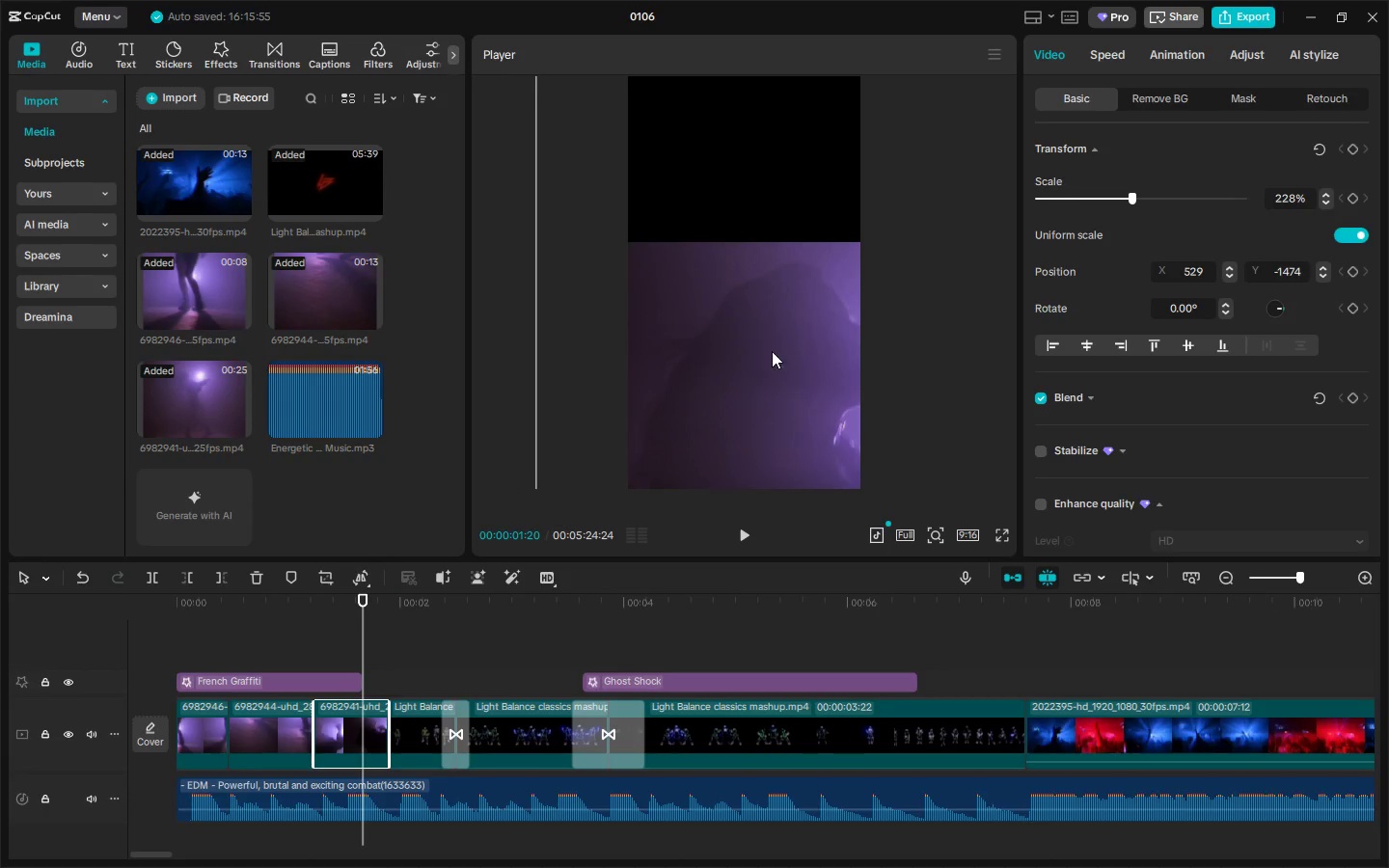 
left_click_drag(start_coordinate=[772, 352], to_coordinate=[768, 125])
 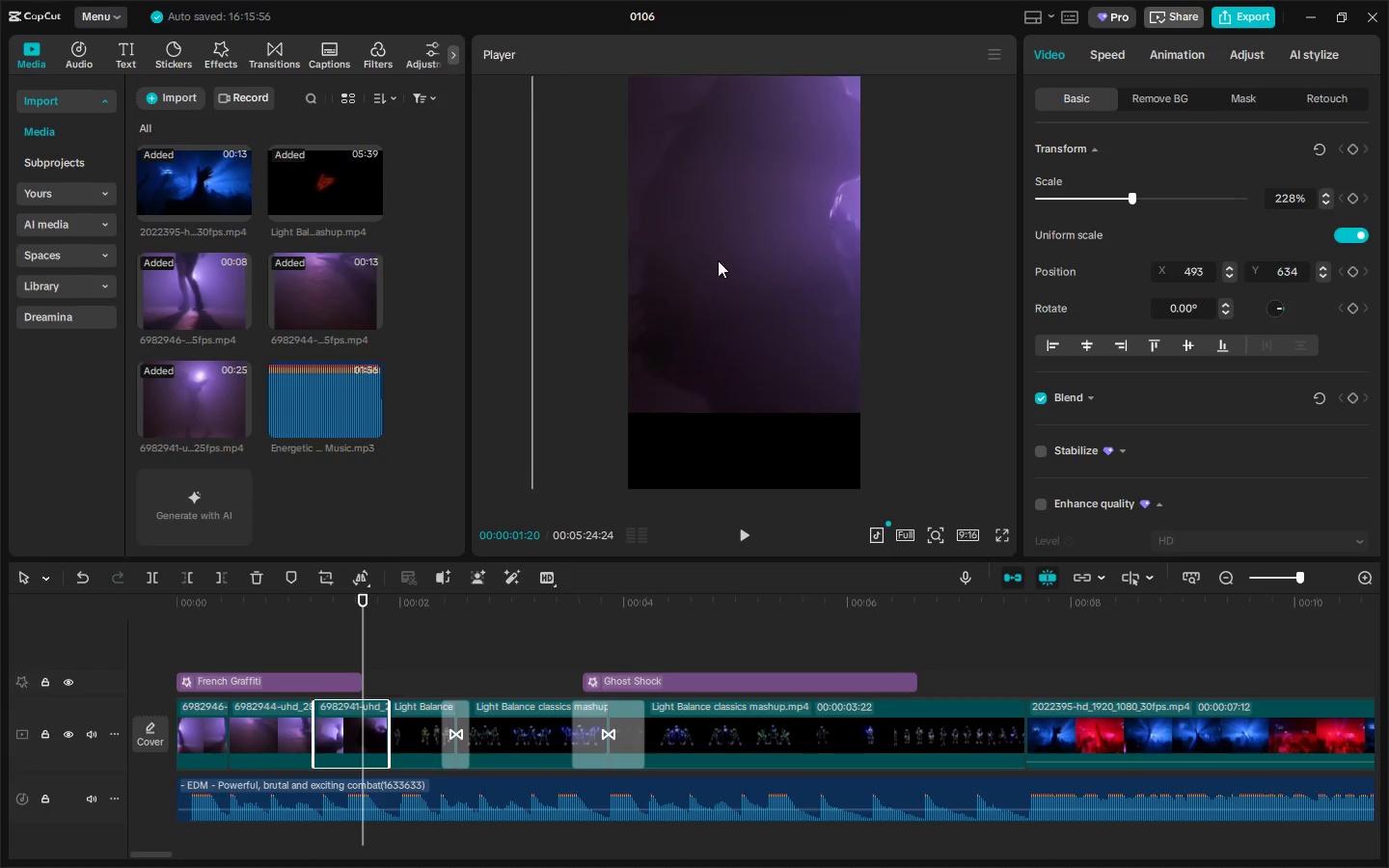 
left_click_drag(start_coordinate=[718, 260], to_coordinate=[719, 334])
 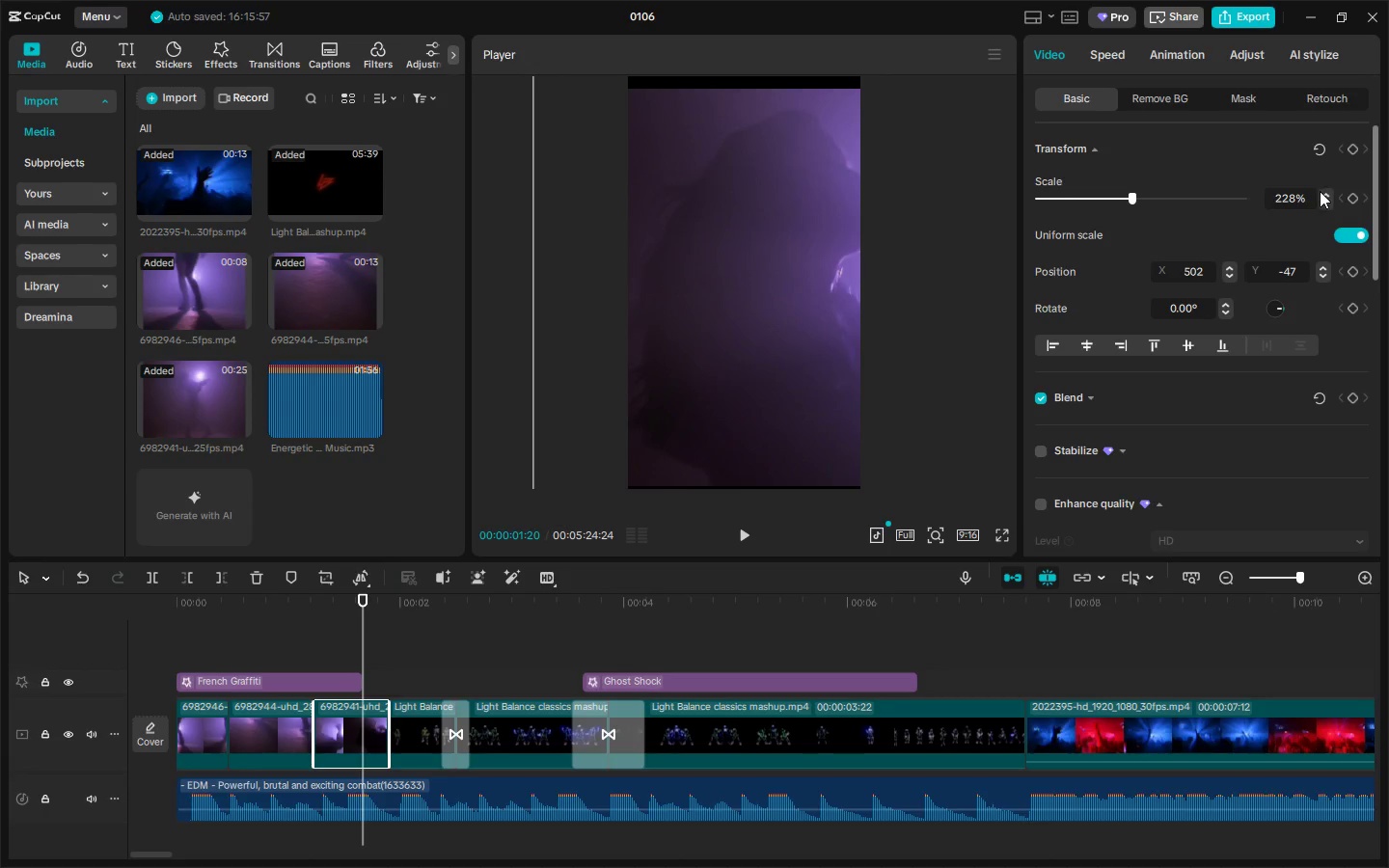 
double_click([1324, 195])
 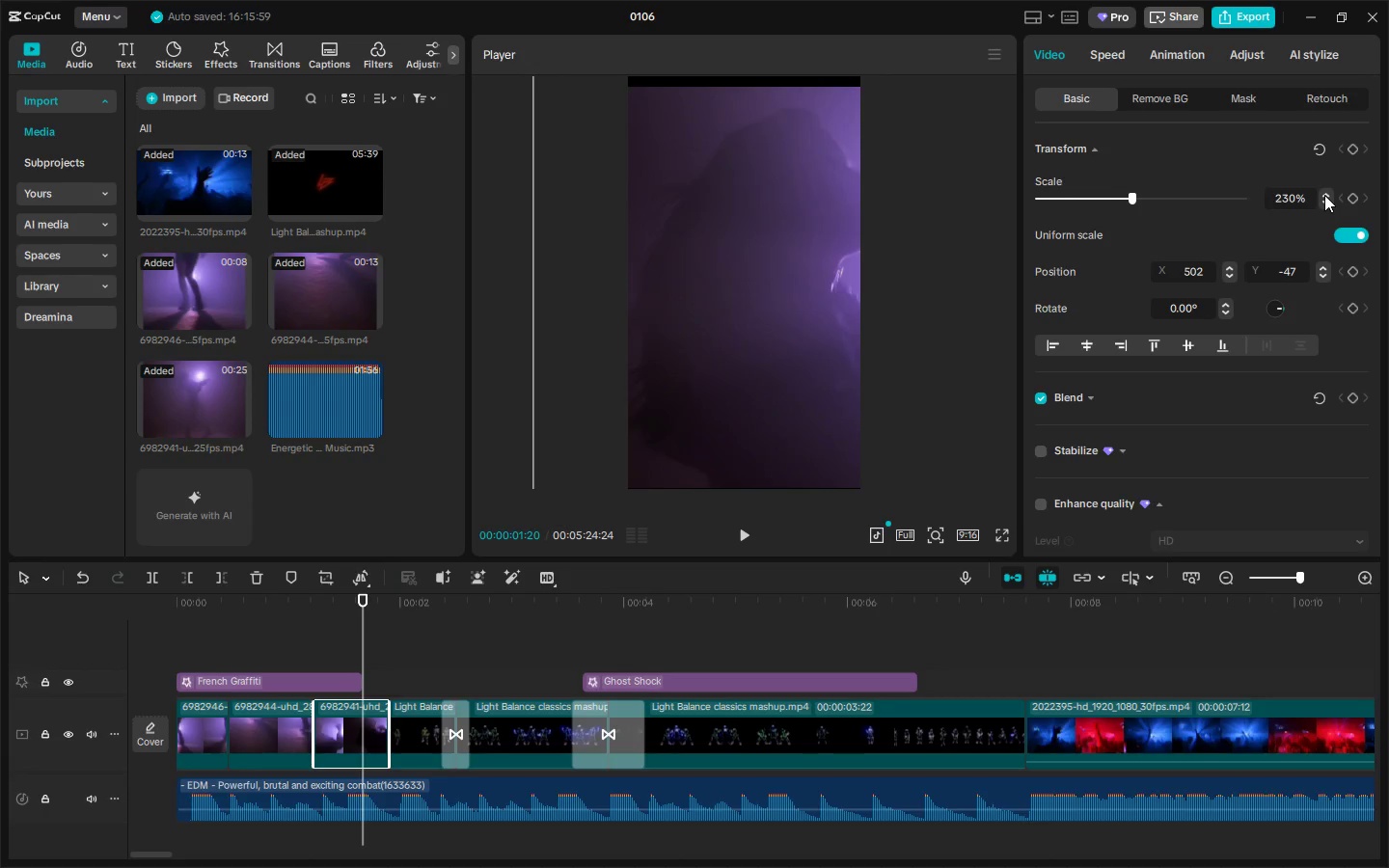 
triple_click([1324, 195])
 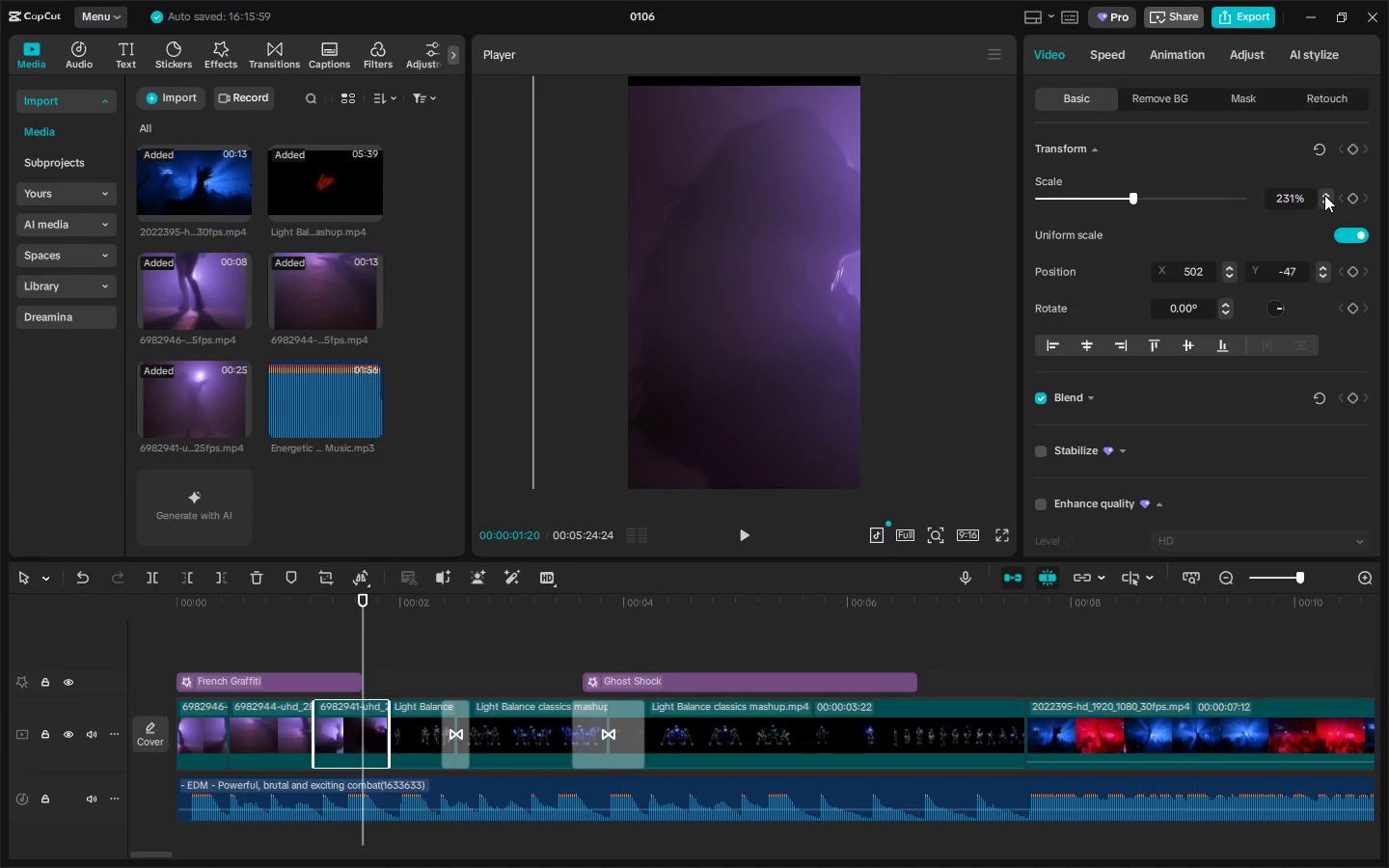 
triple_click([1324, 195])
 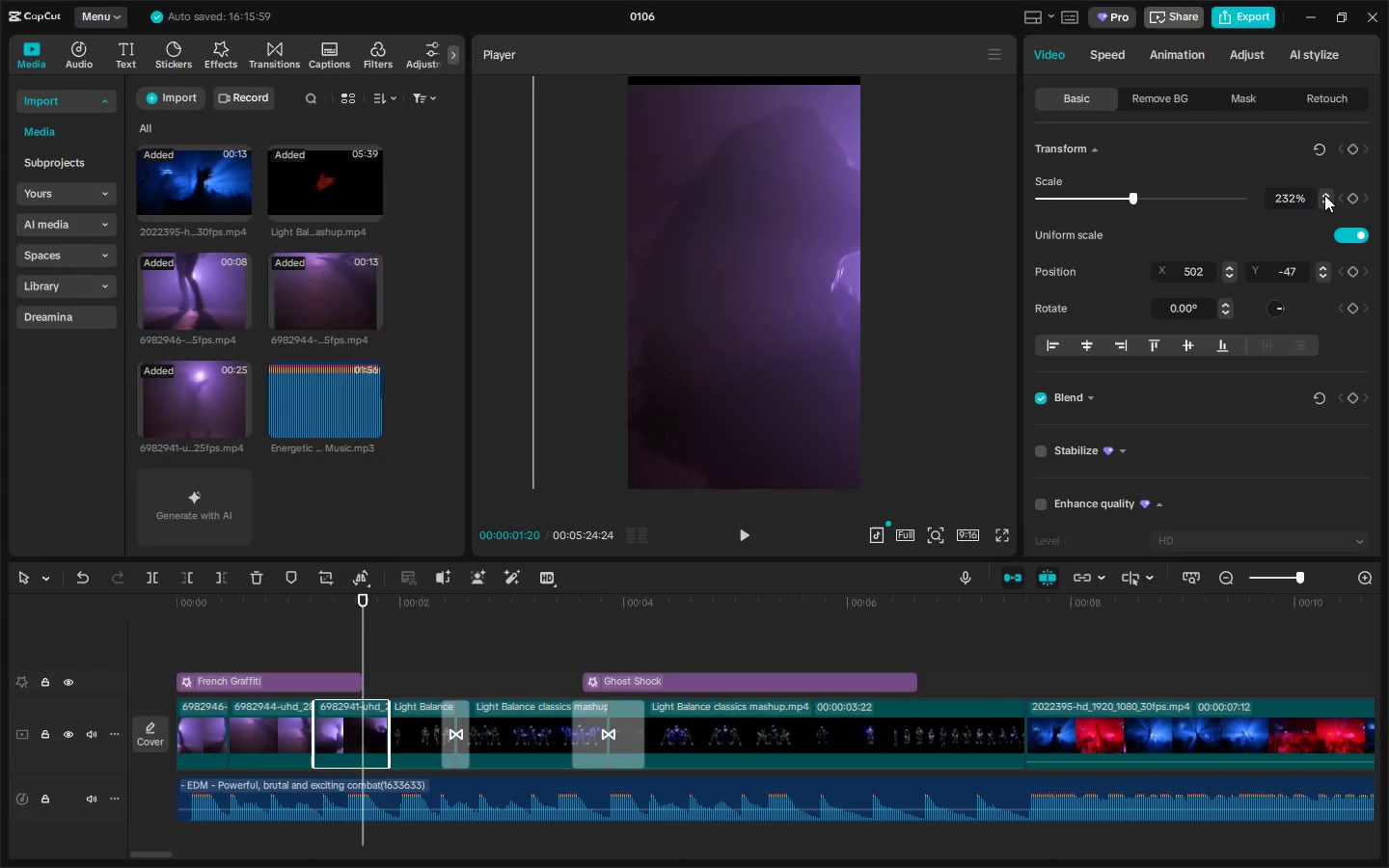 
triple_click([1324, 195])
 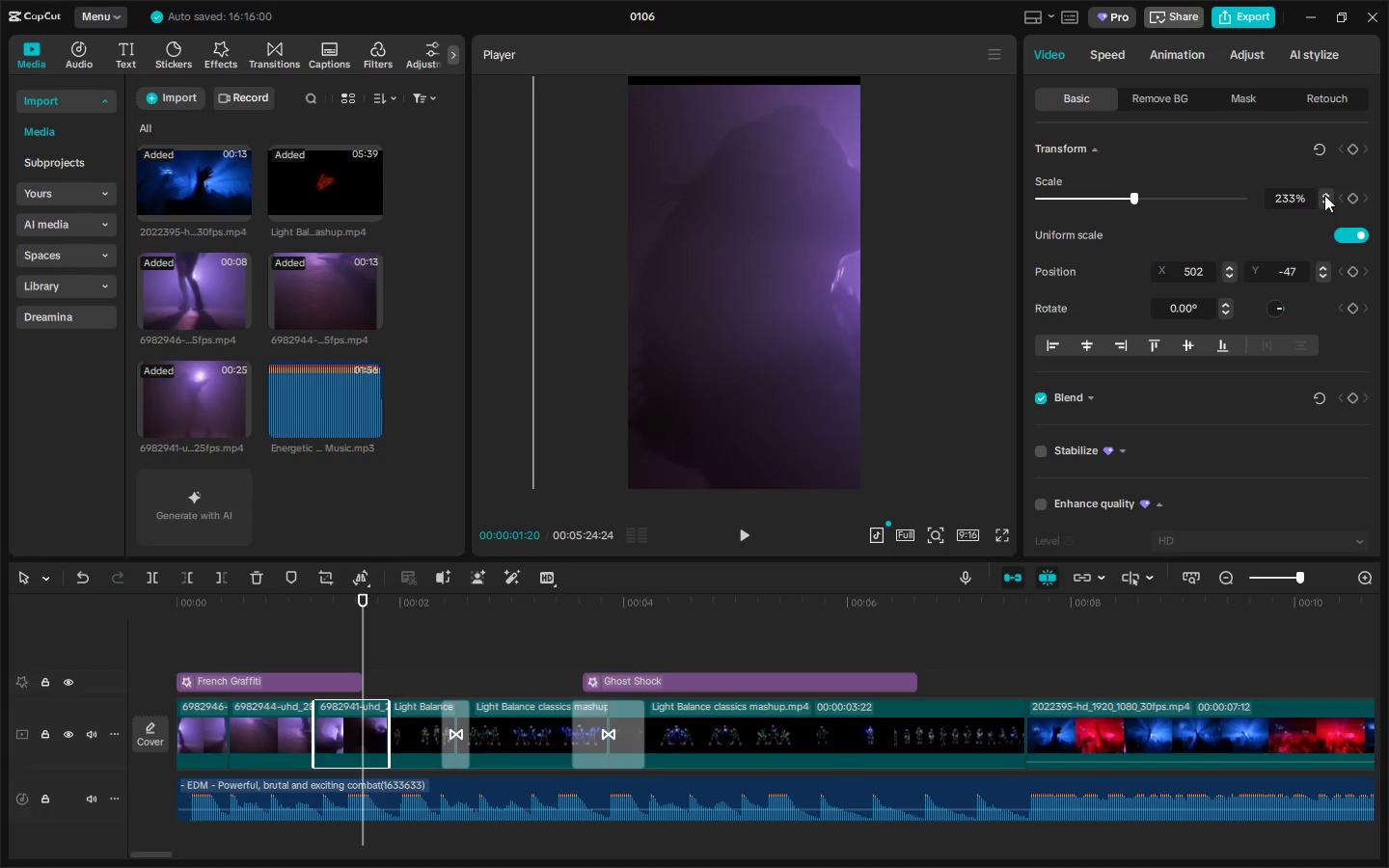 
triple_click([1324, 195])
 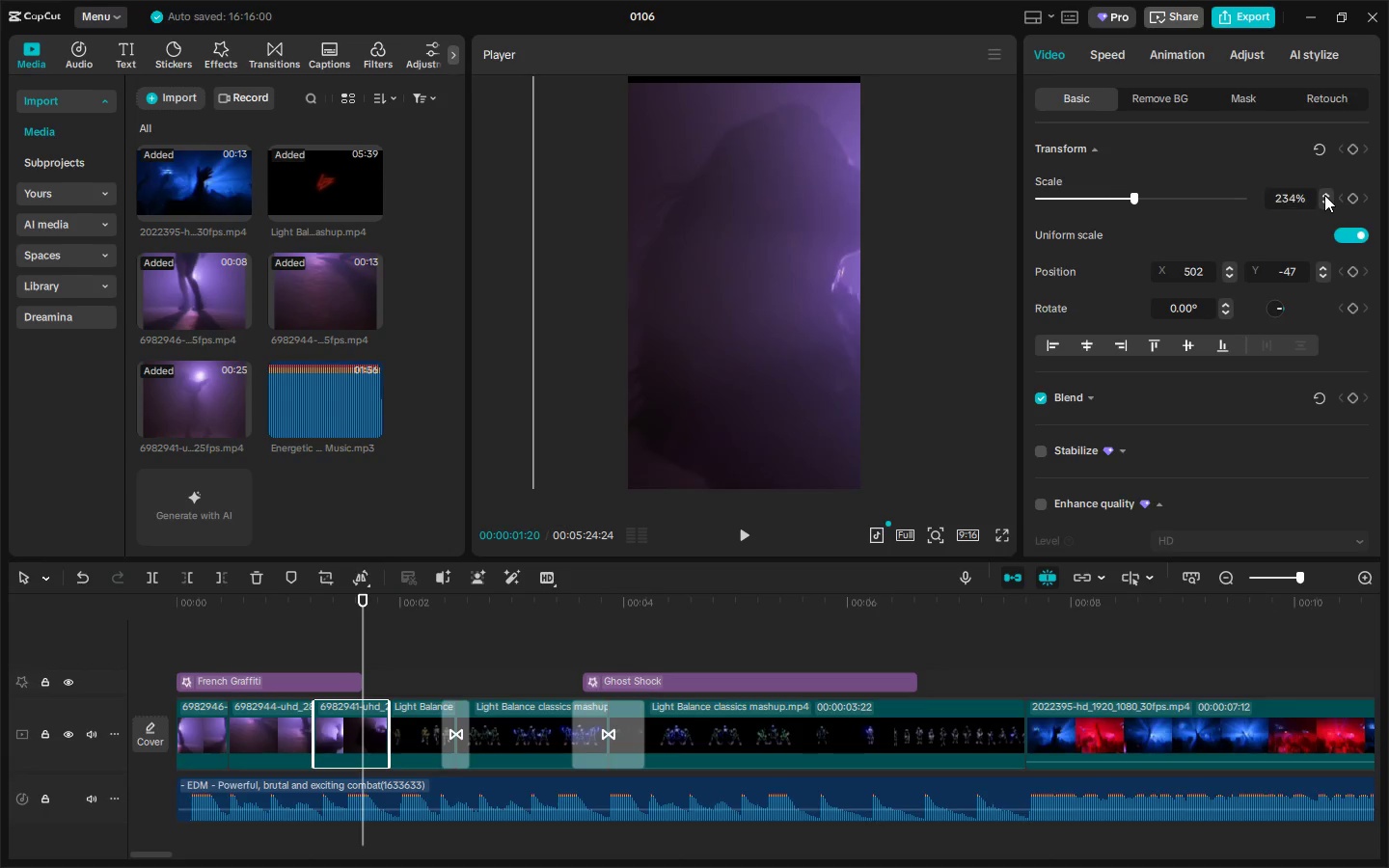 
triple_click([1324, 195])
 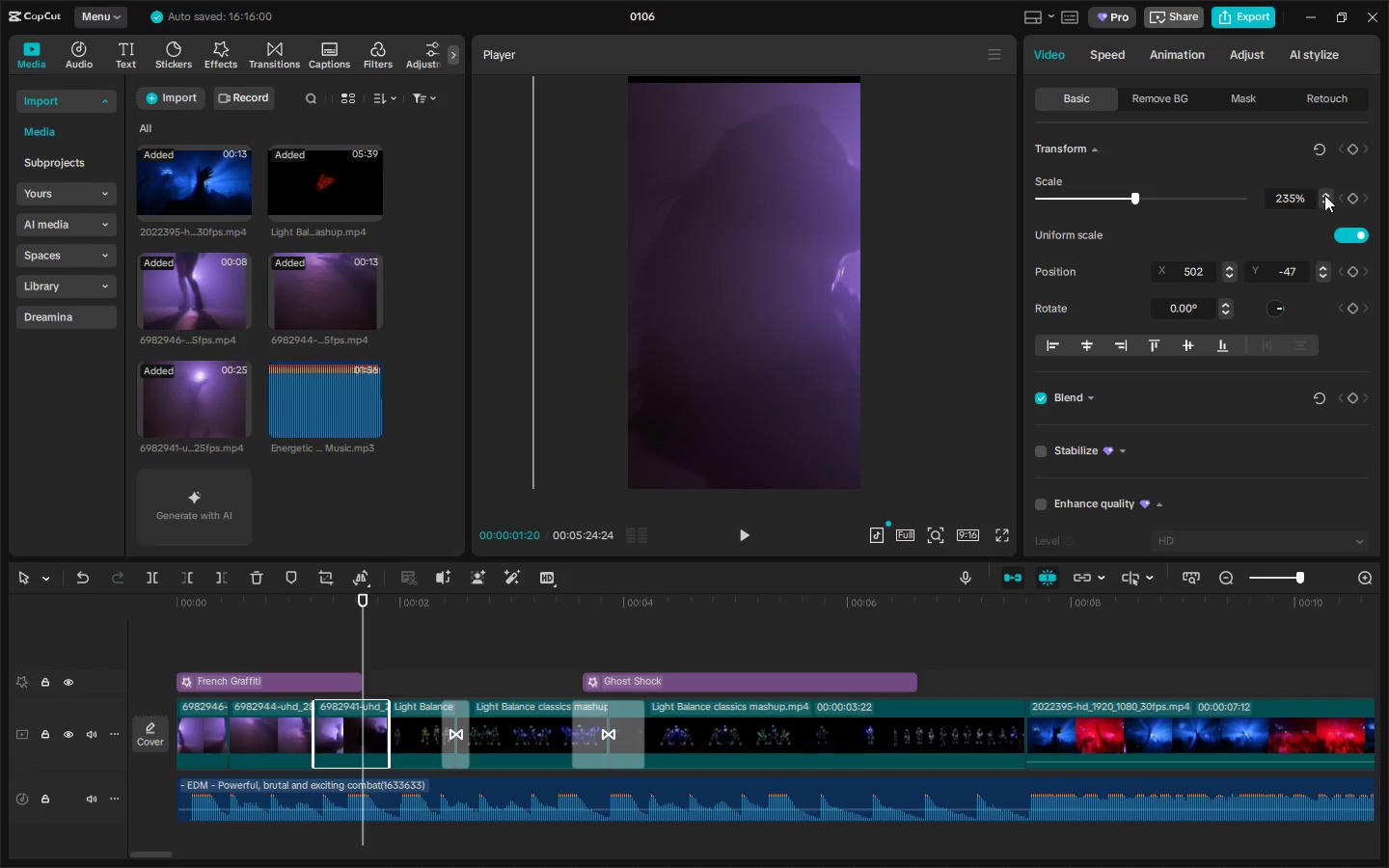 
triple_click([1324, 195])
 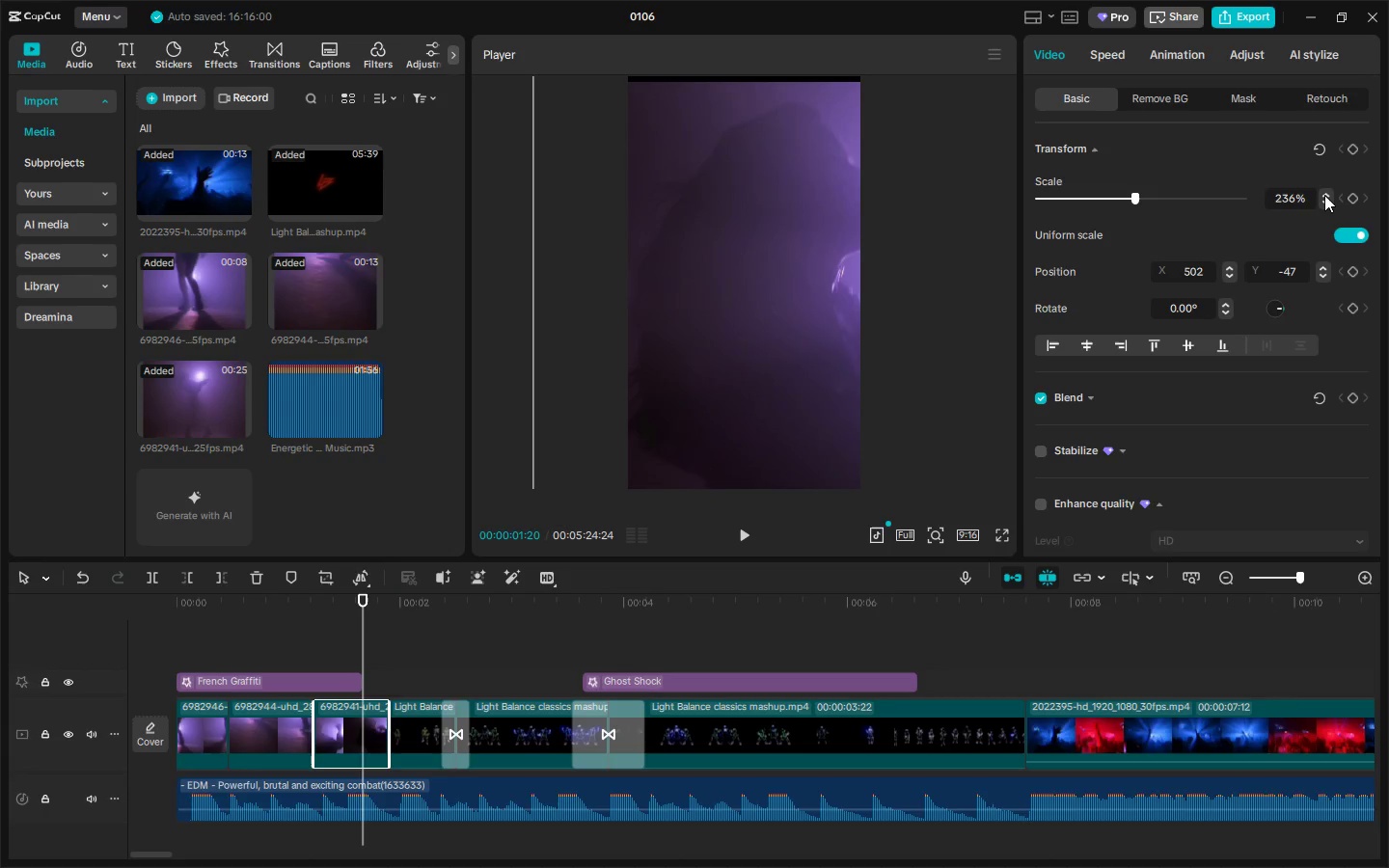 
triple_click([1324, 195])
 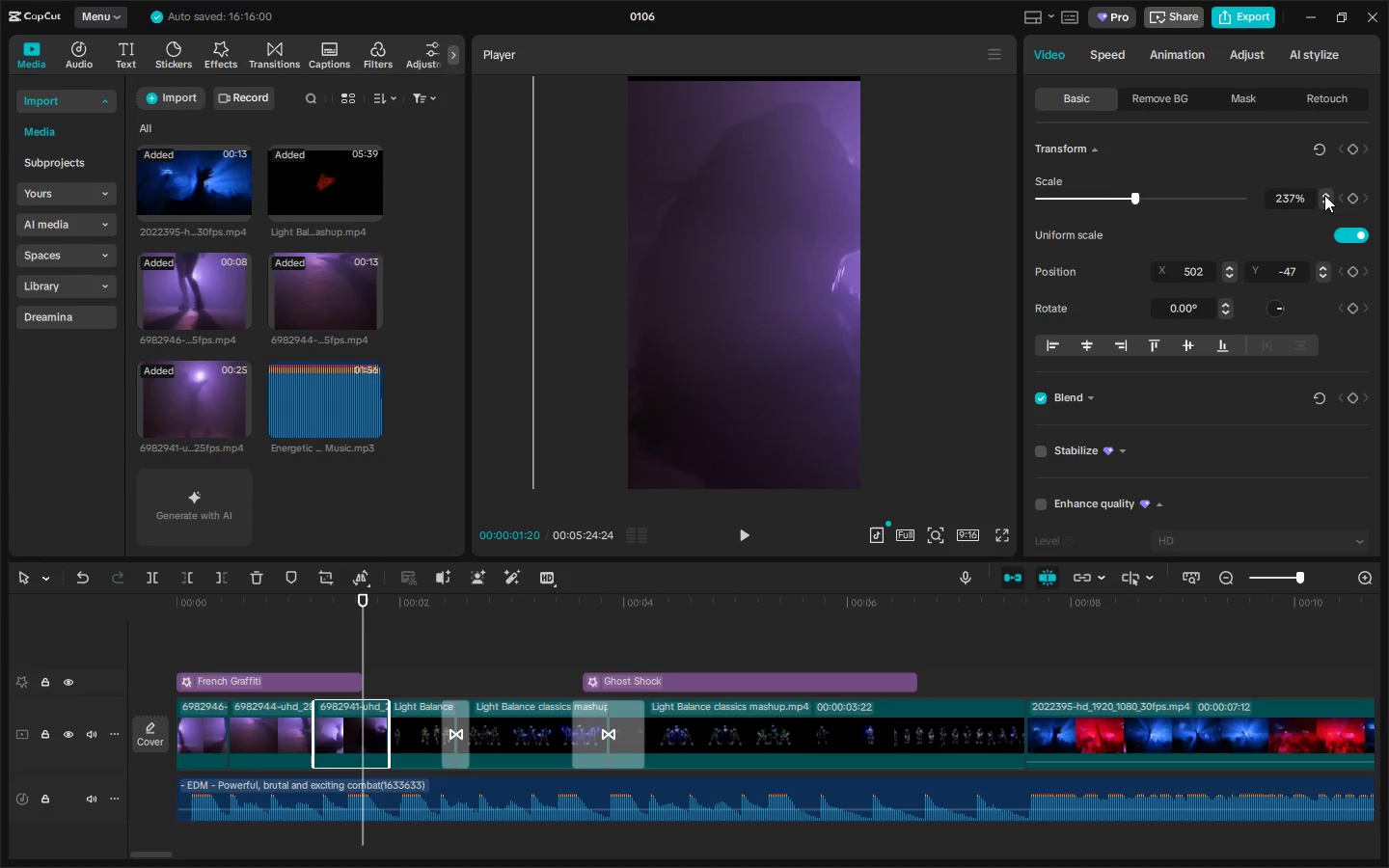 
triple_click([1324, 195])
 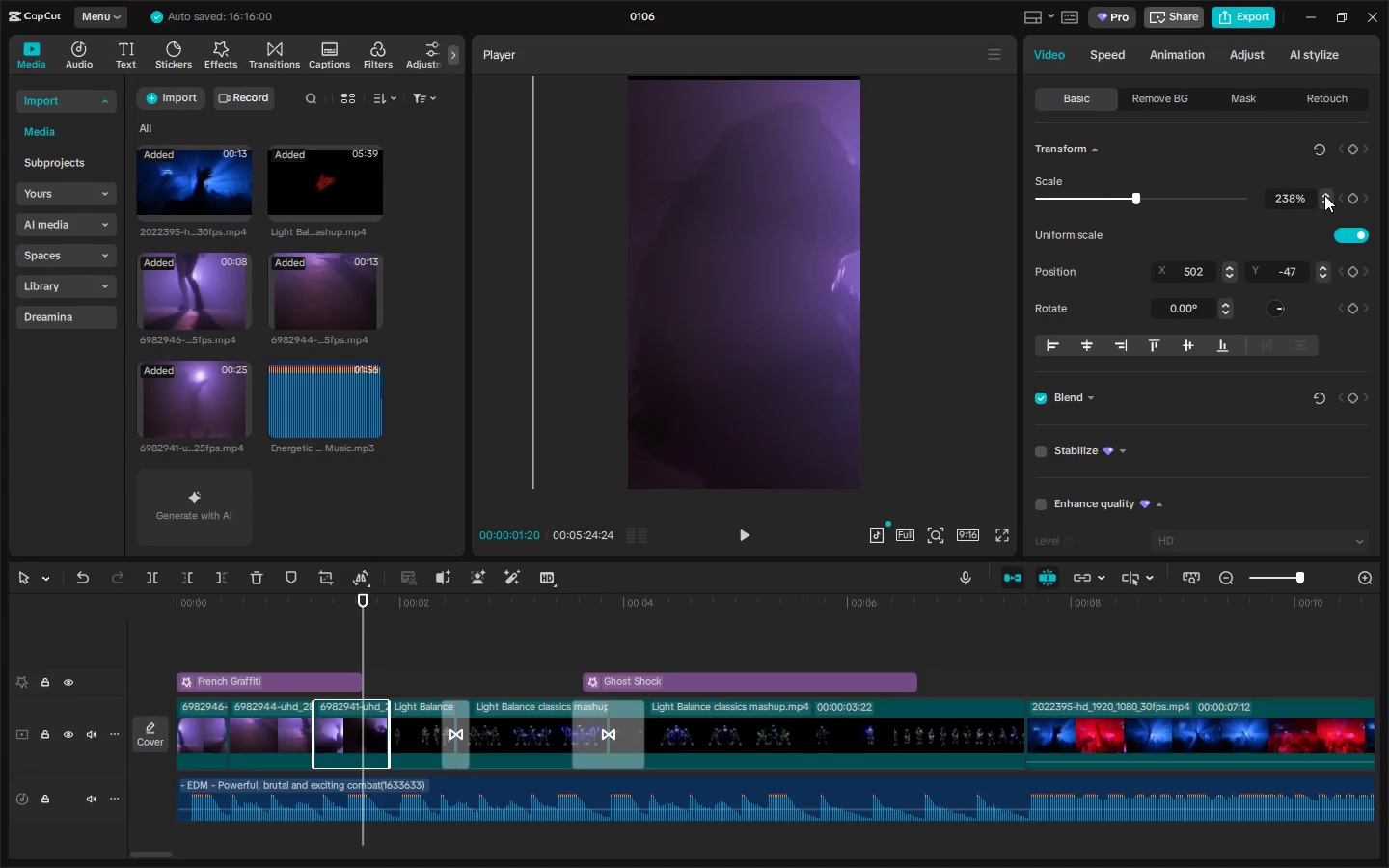 
triple_click([1324, 195])
 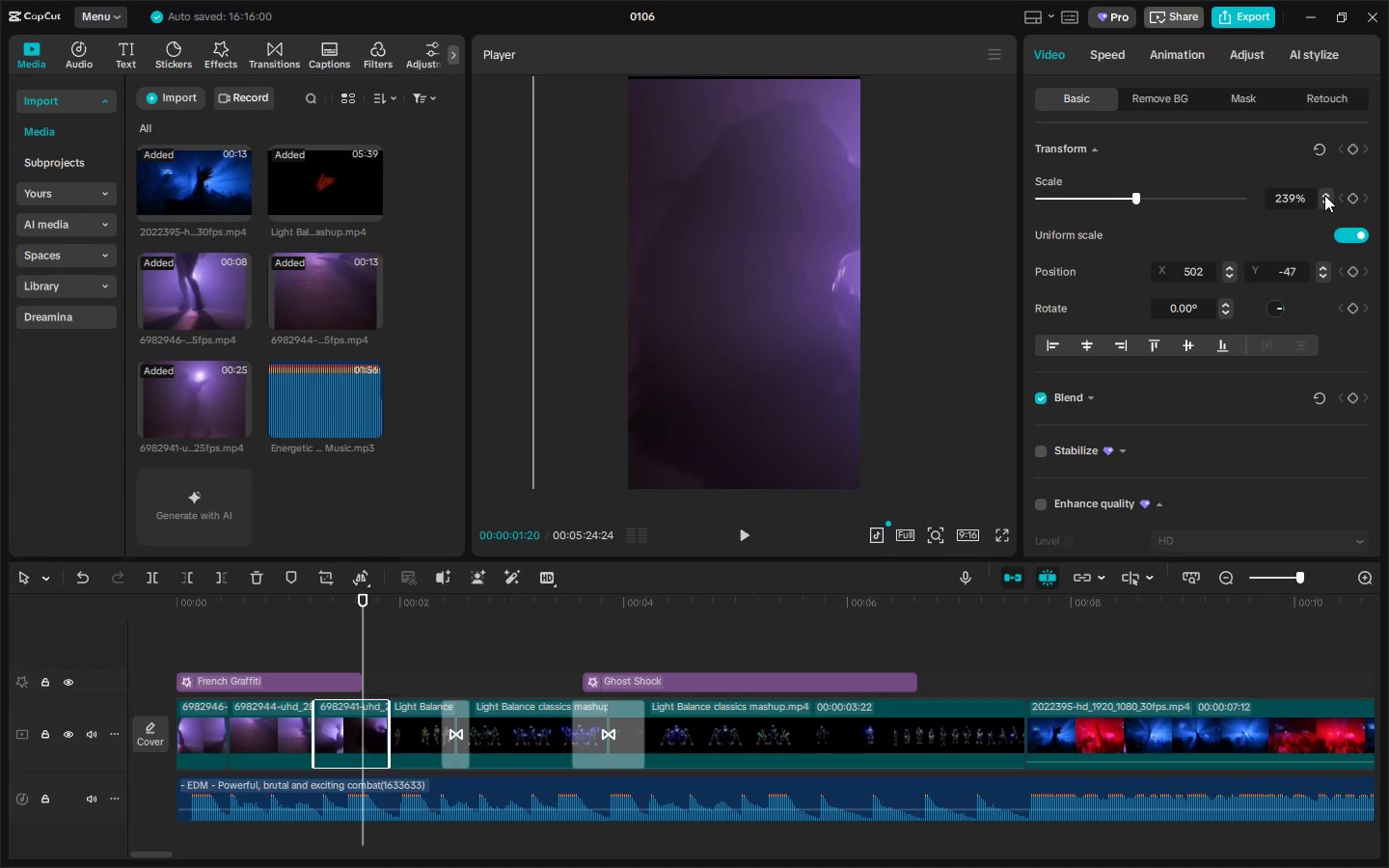 
triple_click([1324, 195])
 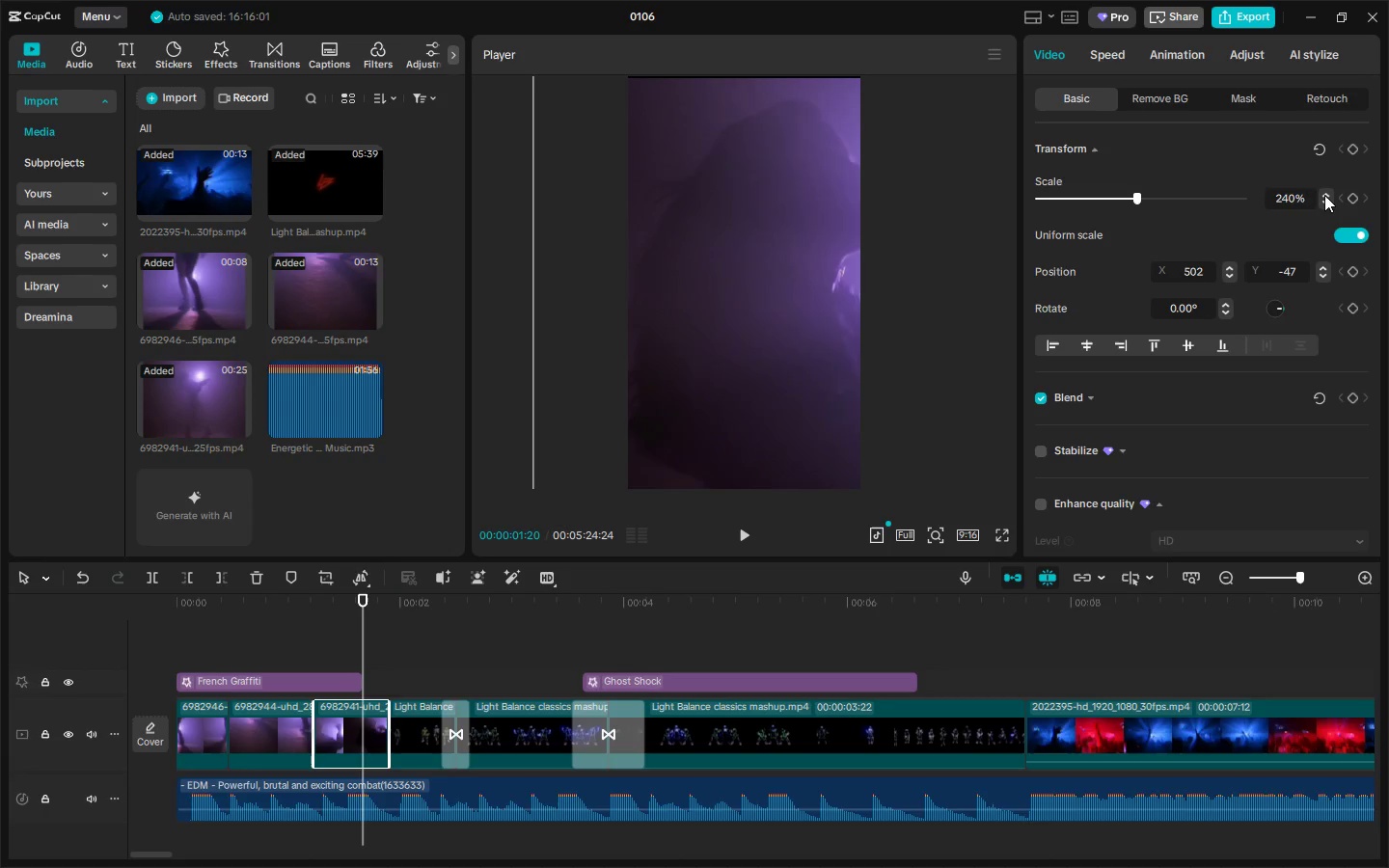 
triple_click([1324, 195])
 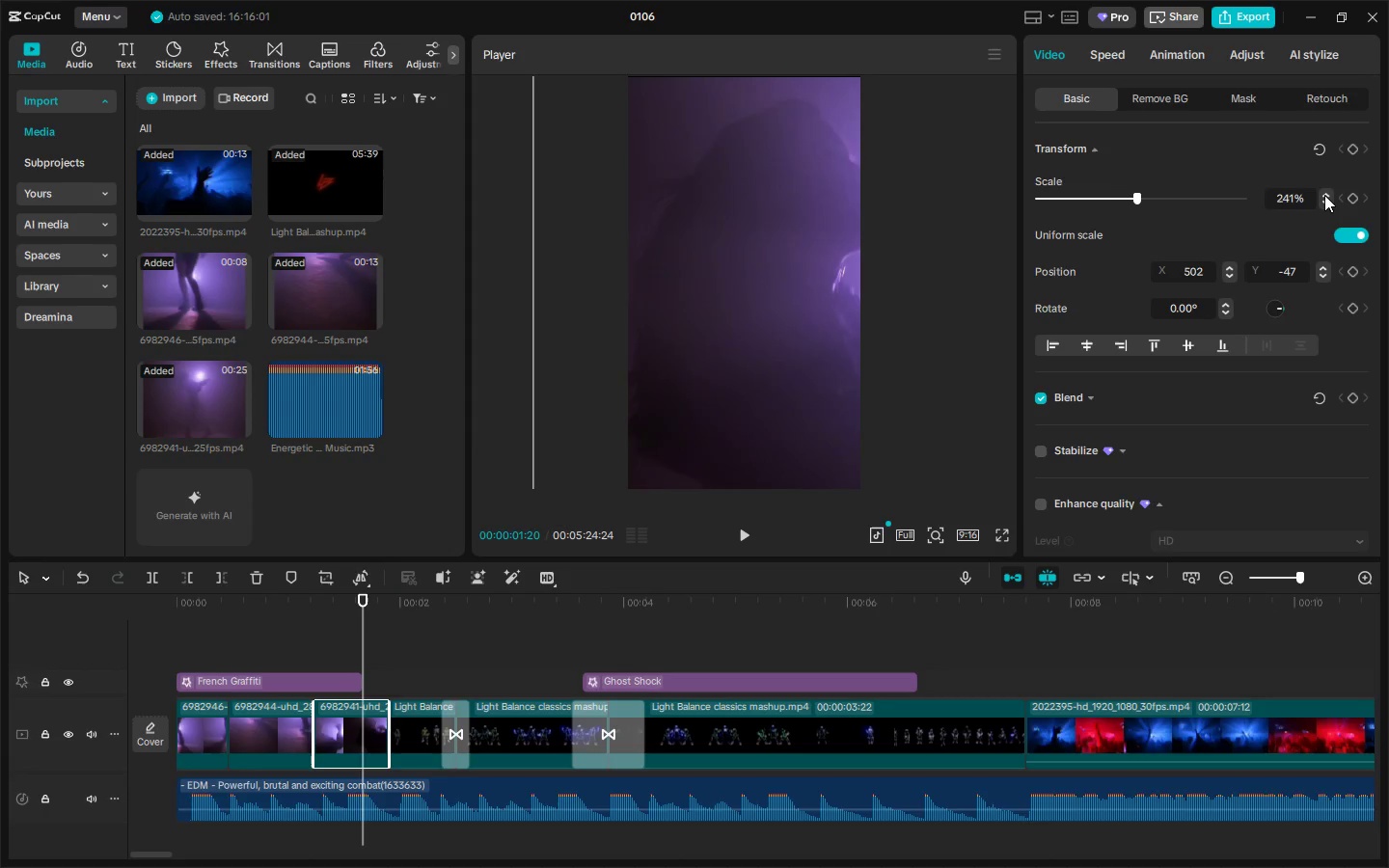 
triple_click([1324, 195])
 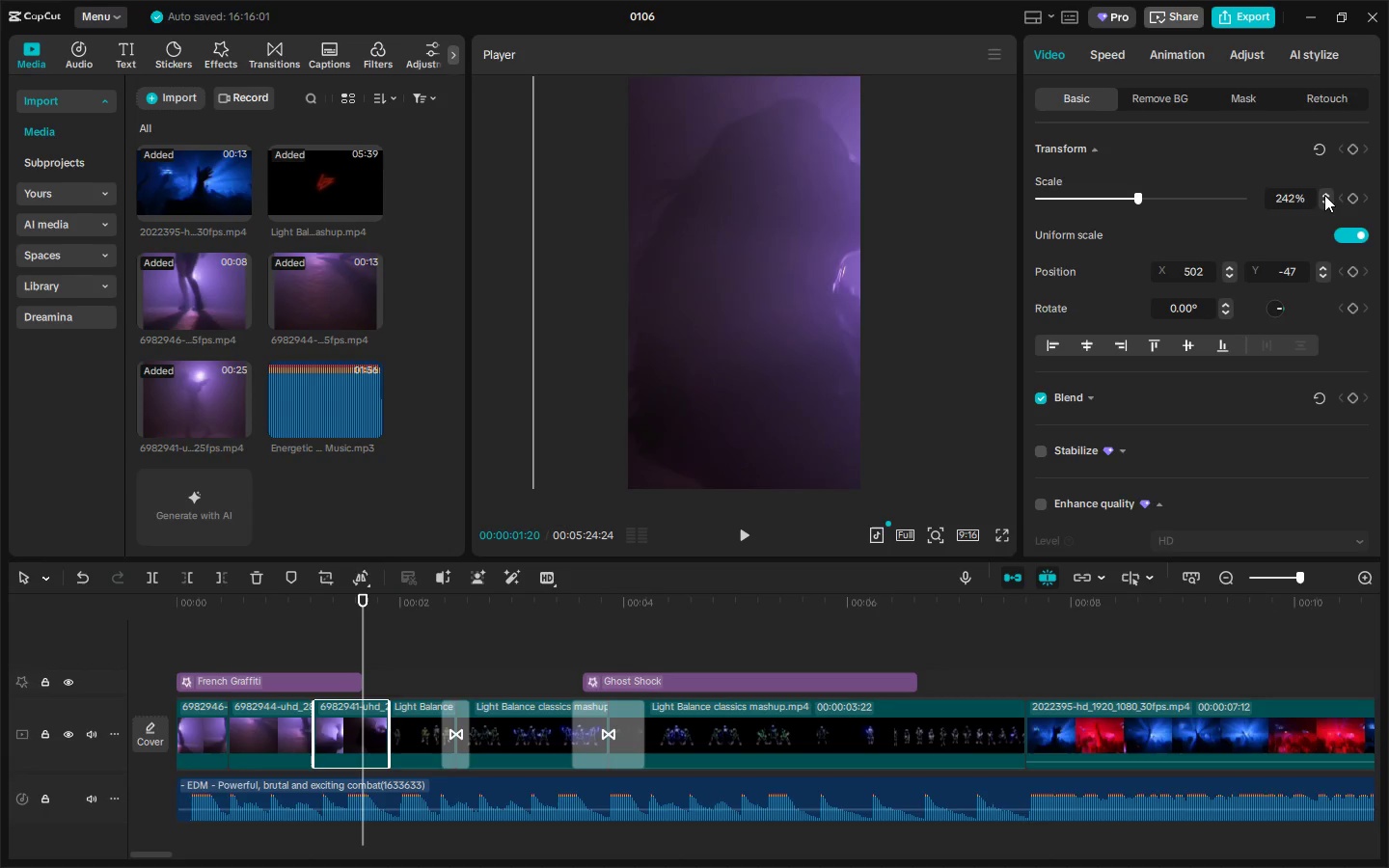 
triple_click([1324, 195])
 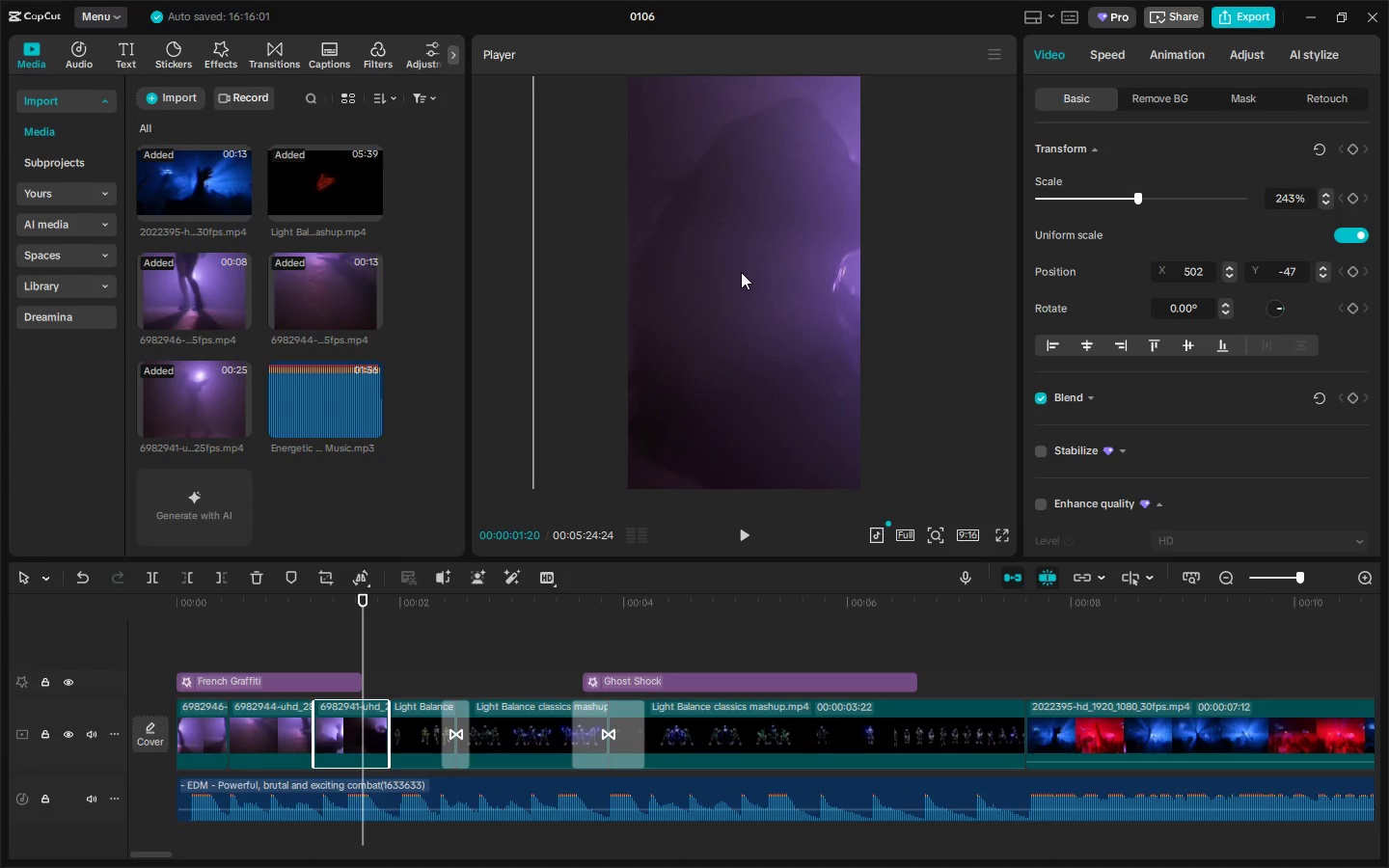 
left_click_drag(start_coordinate=[796, 272], to_coordinate=[724, 271])
 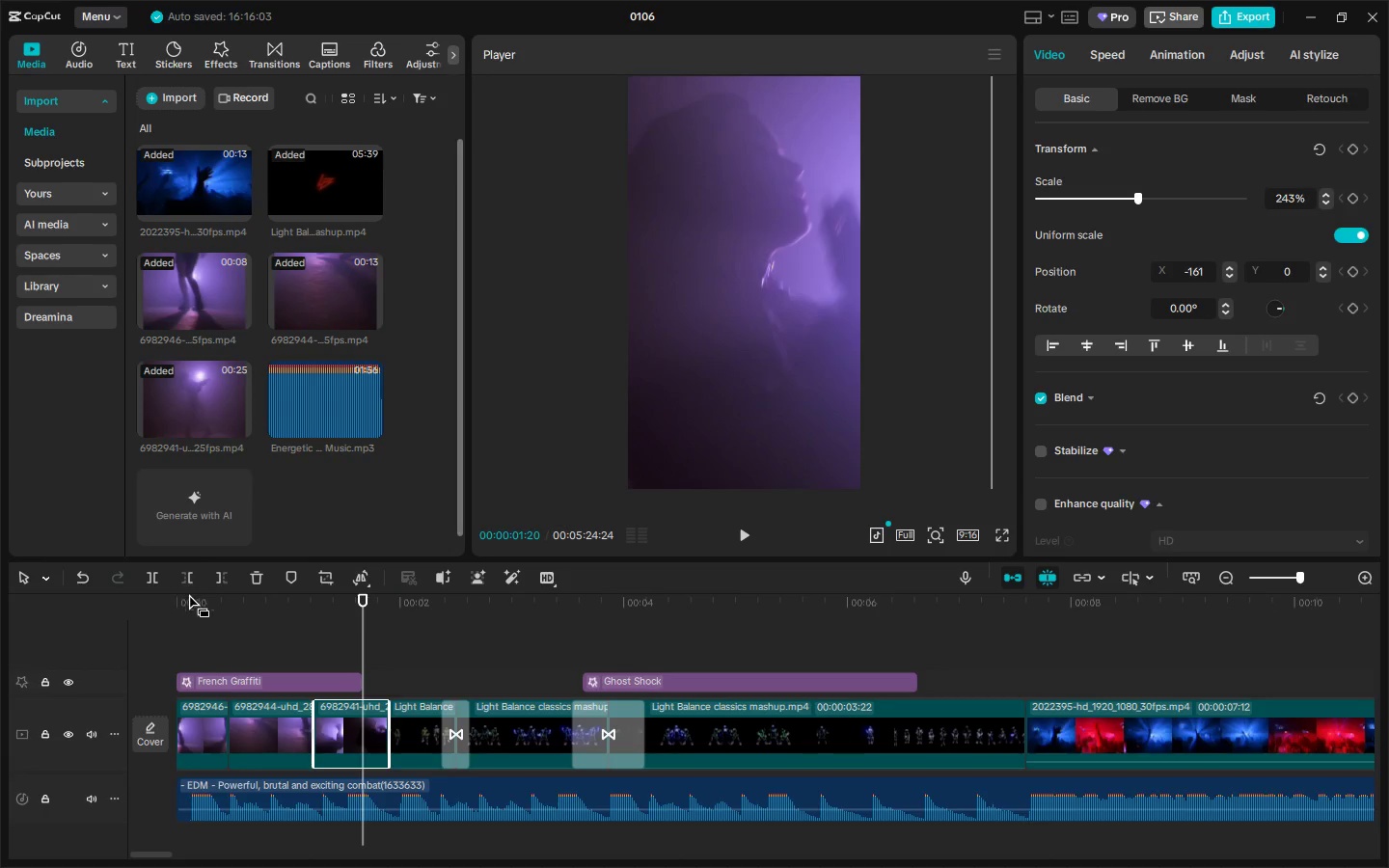 
left_click_drag(start_coordinate=[202, 601], to_coordinate=[135, 604])
 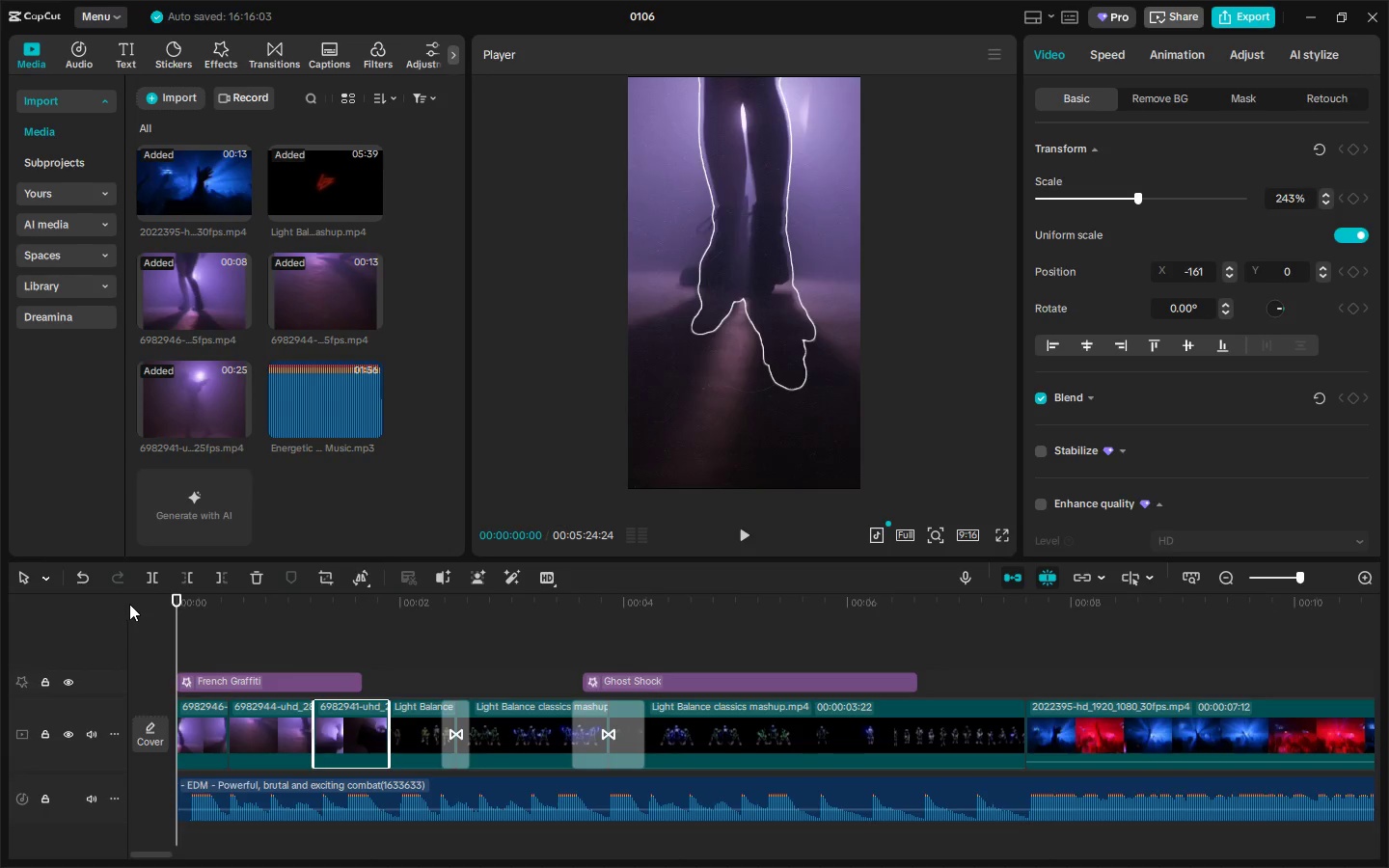 
key(Space)
 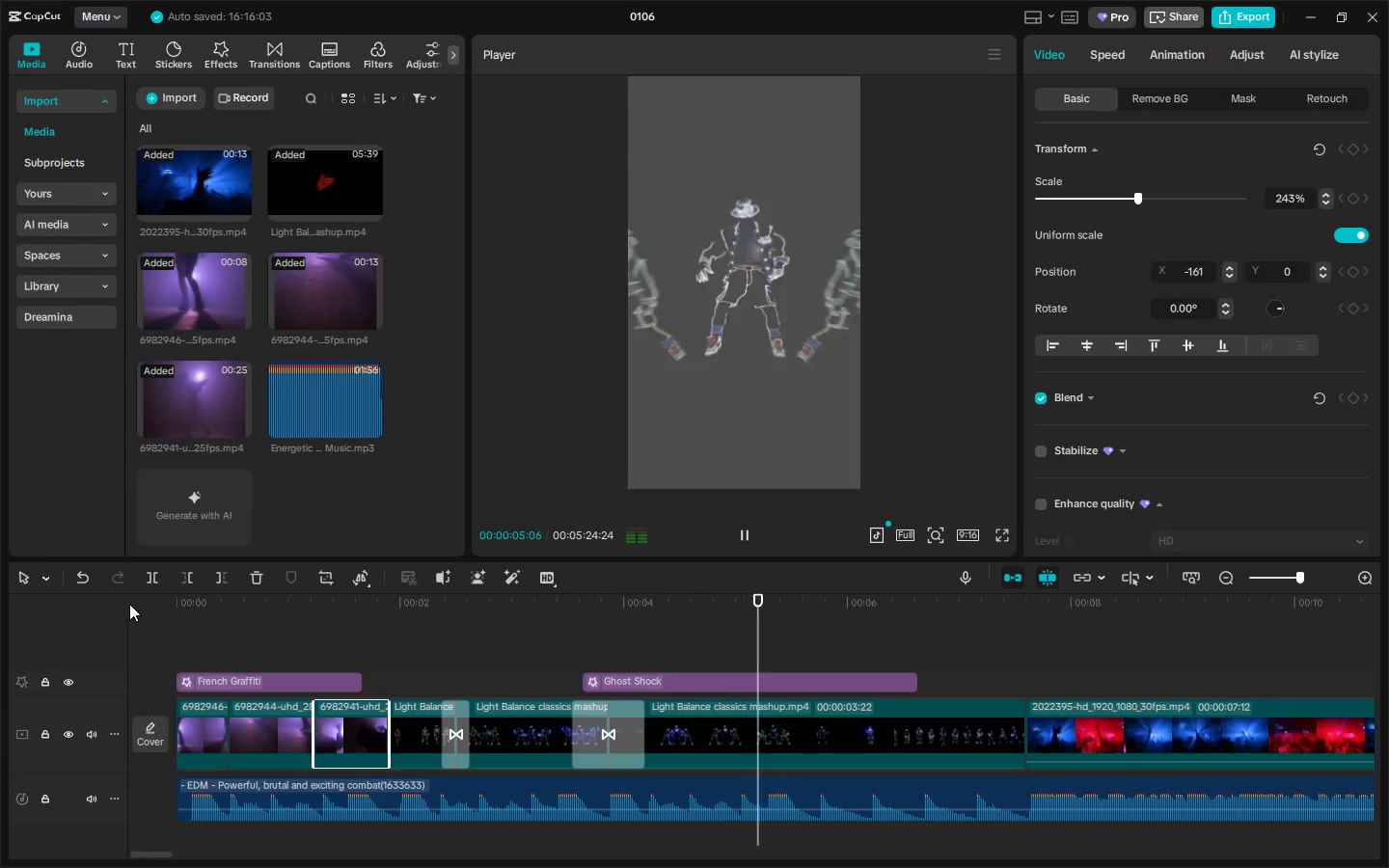 
wait(10.27)
 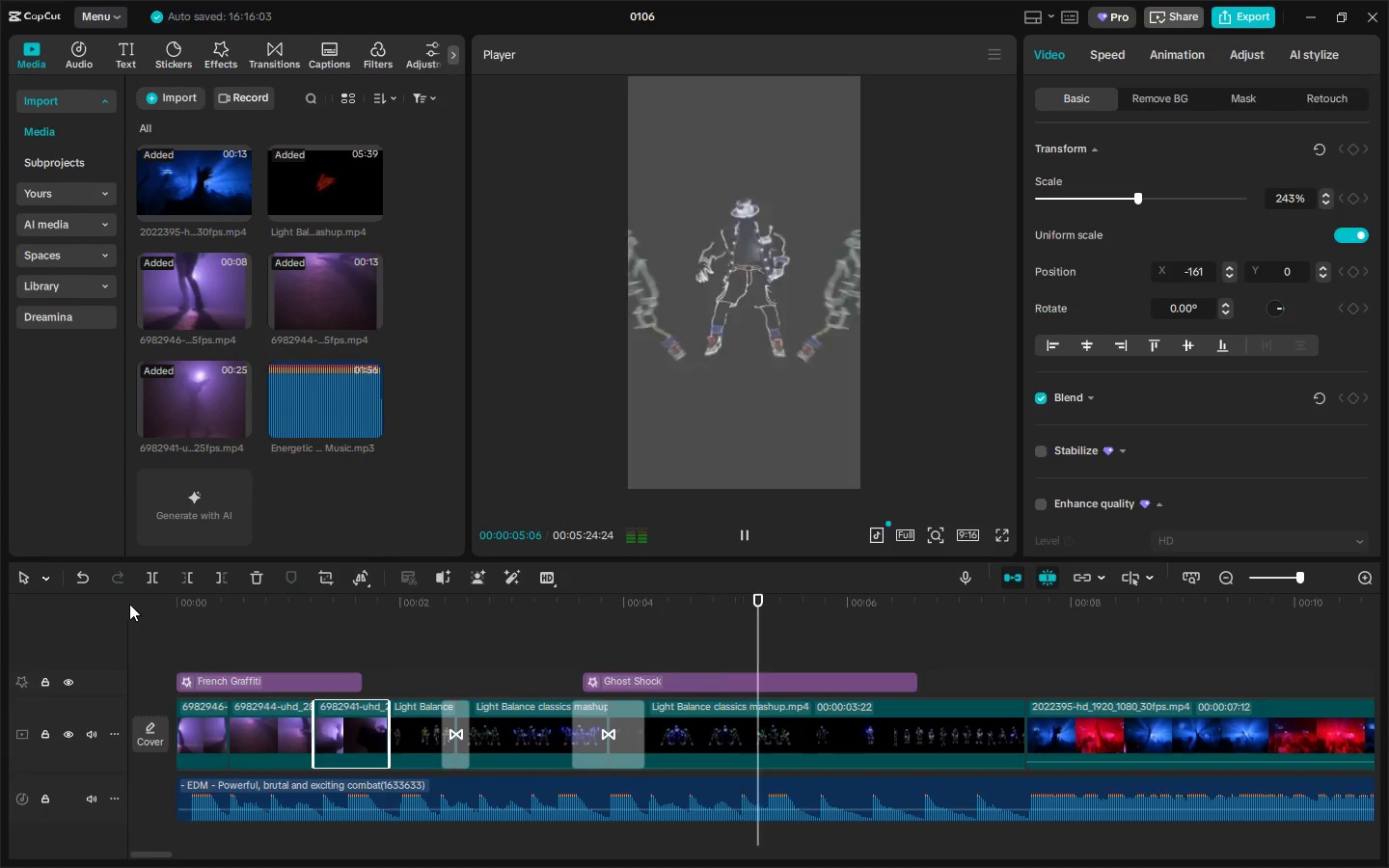 
key(Space)
 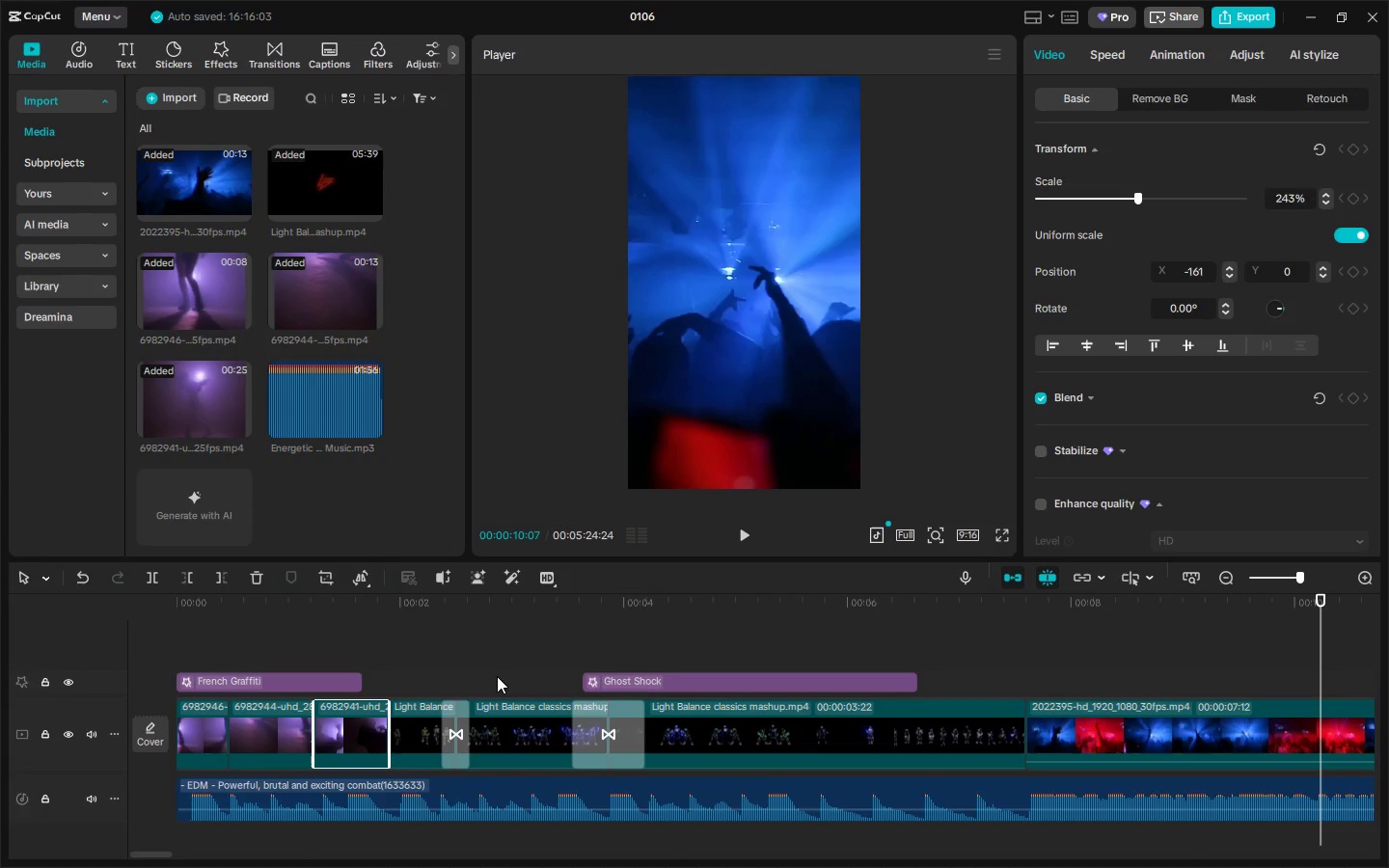 
wait(6.19)
 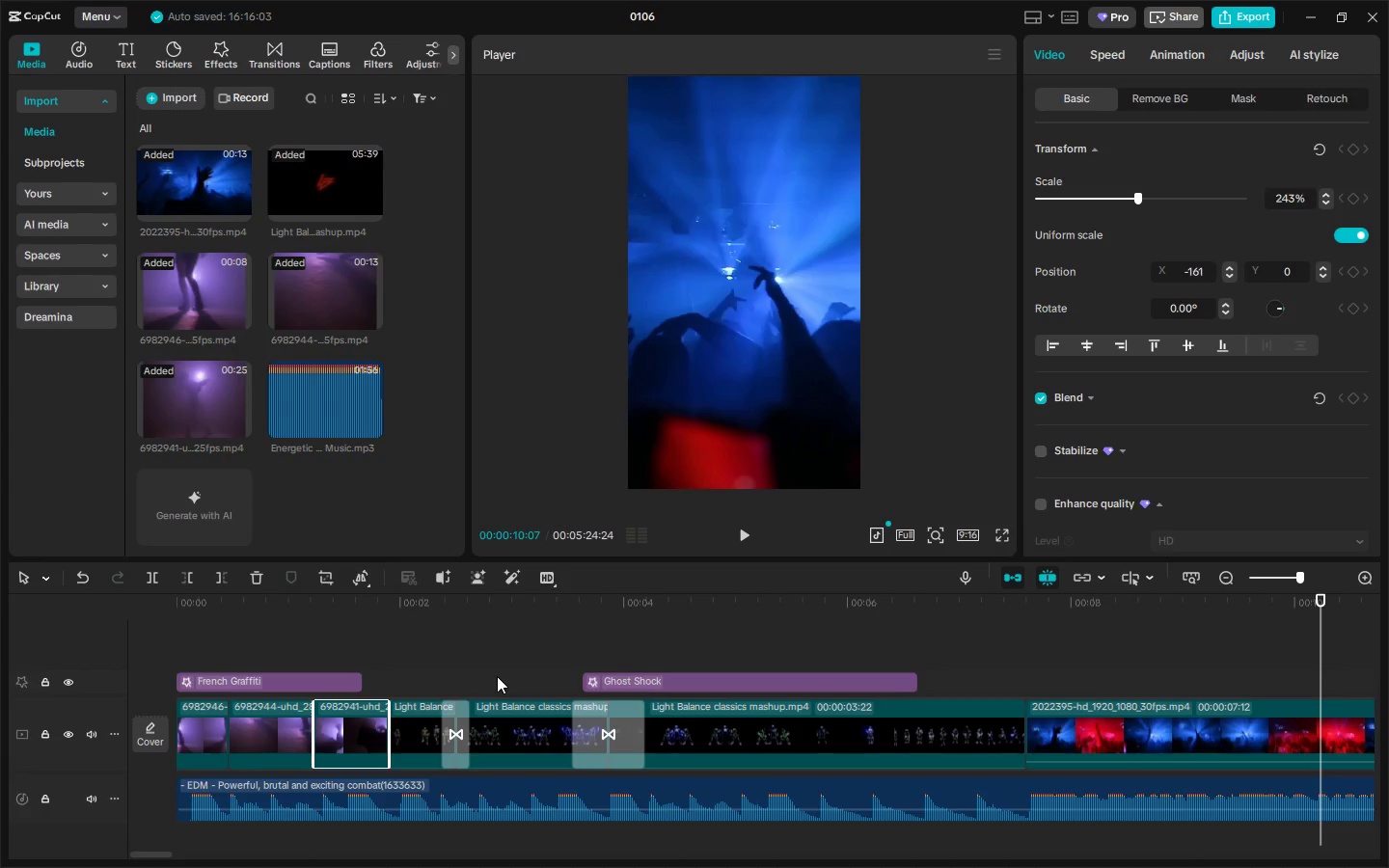 
left_click([667, 676])
 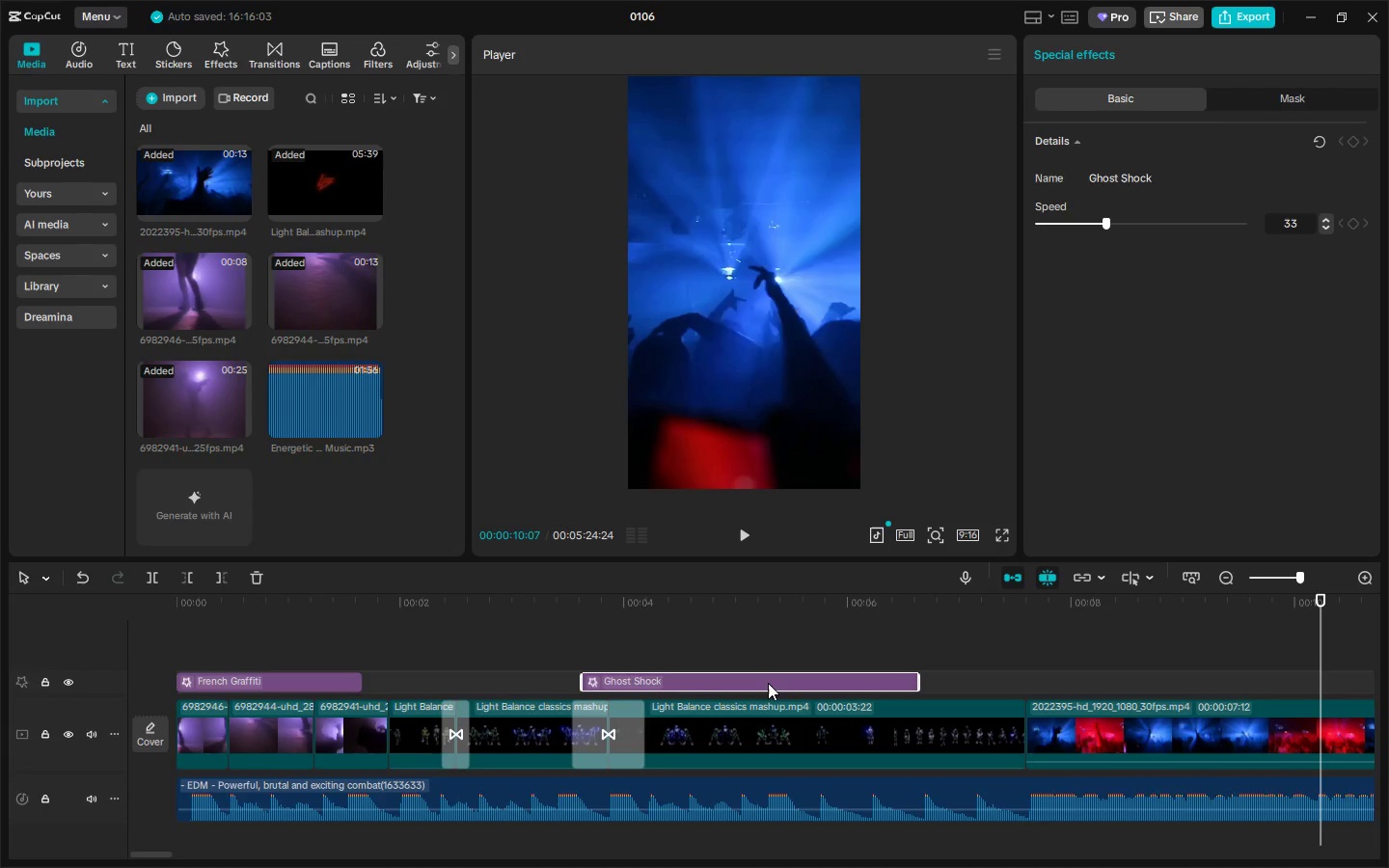 
wait(5.41)
 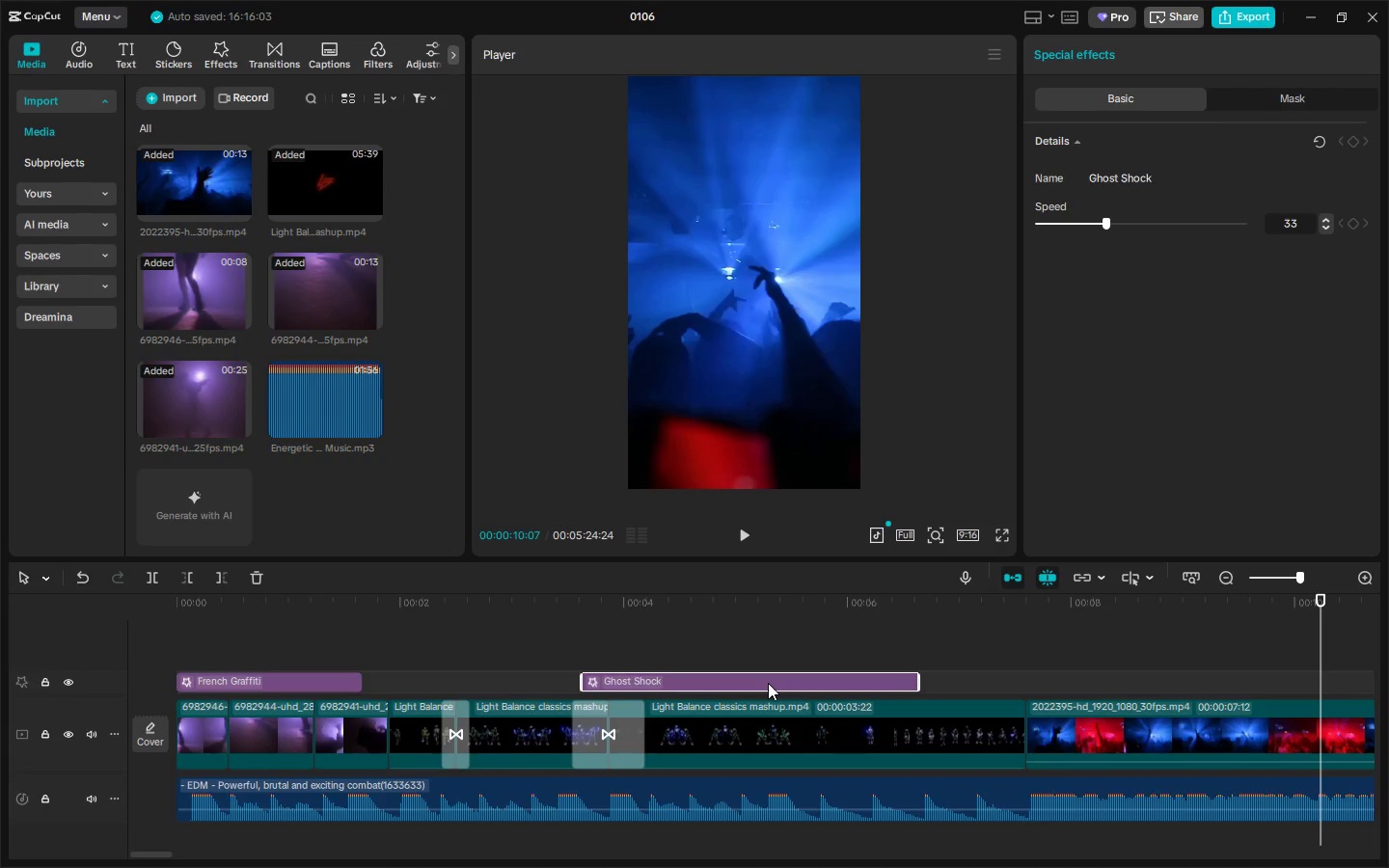 
left_click([223, 56])
 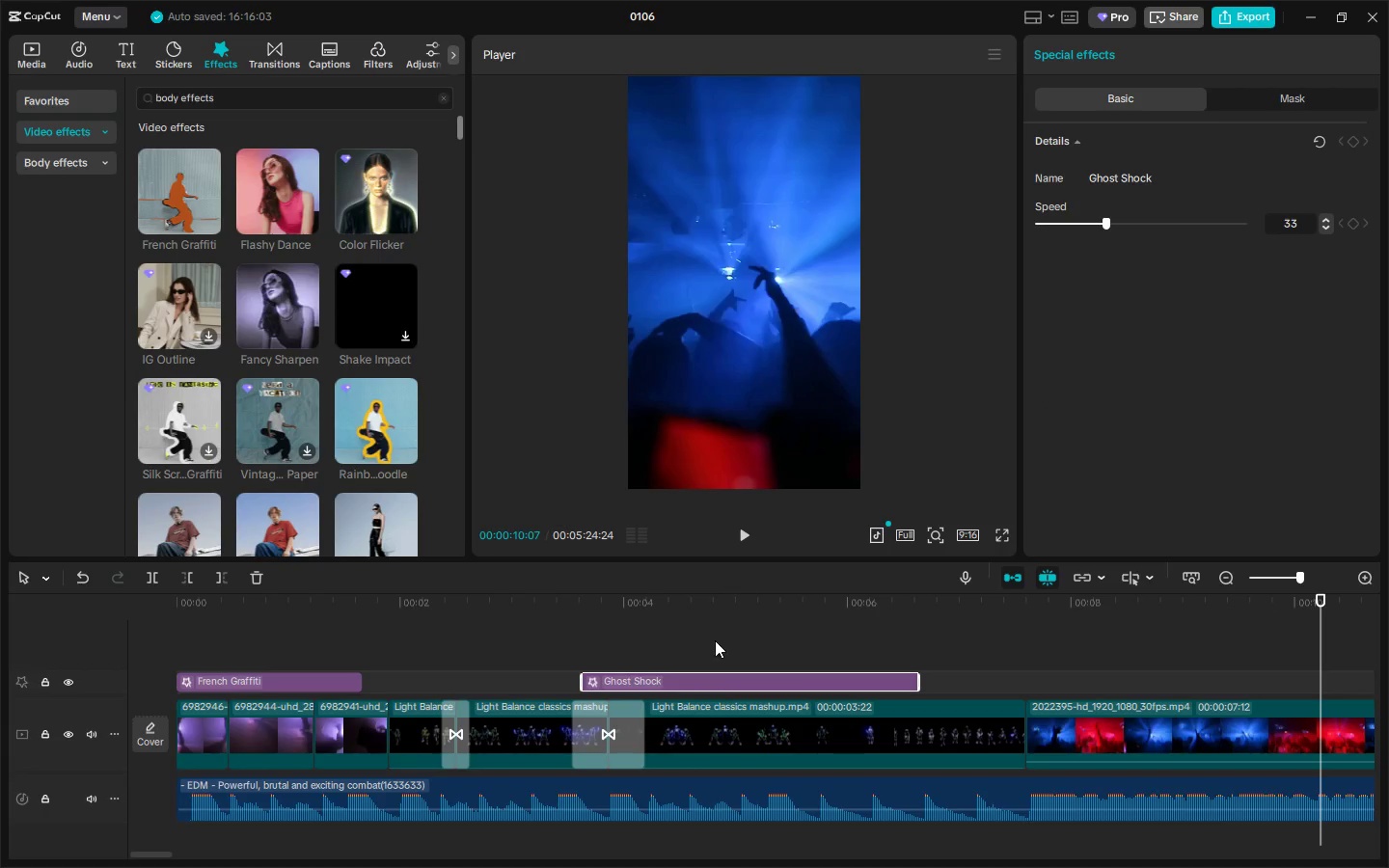 
left_click([710, 683])
 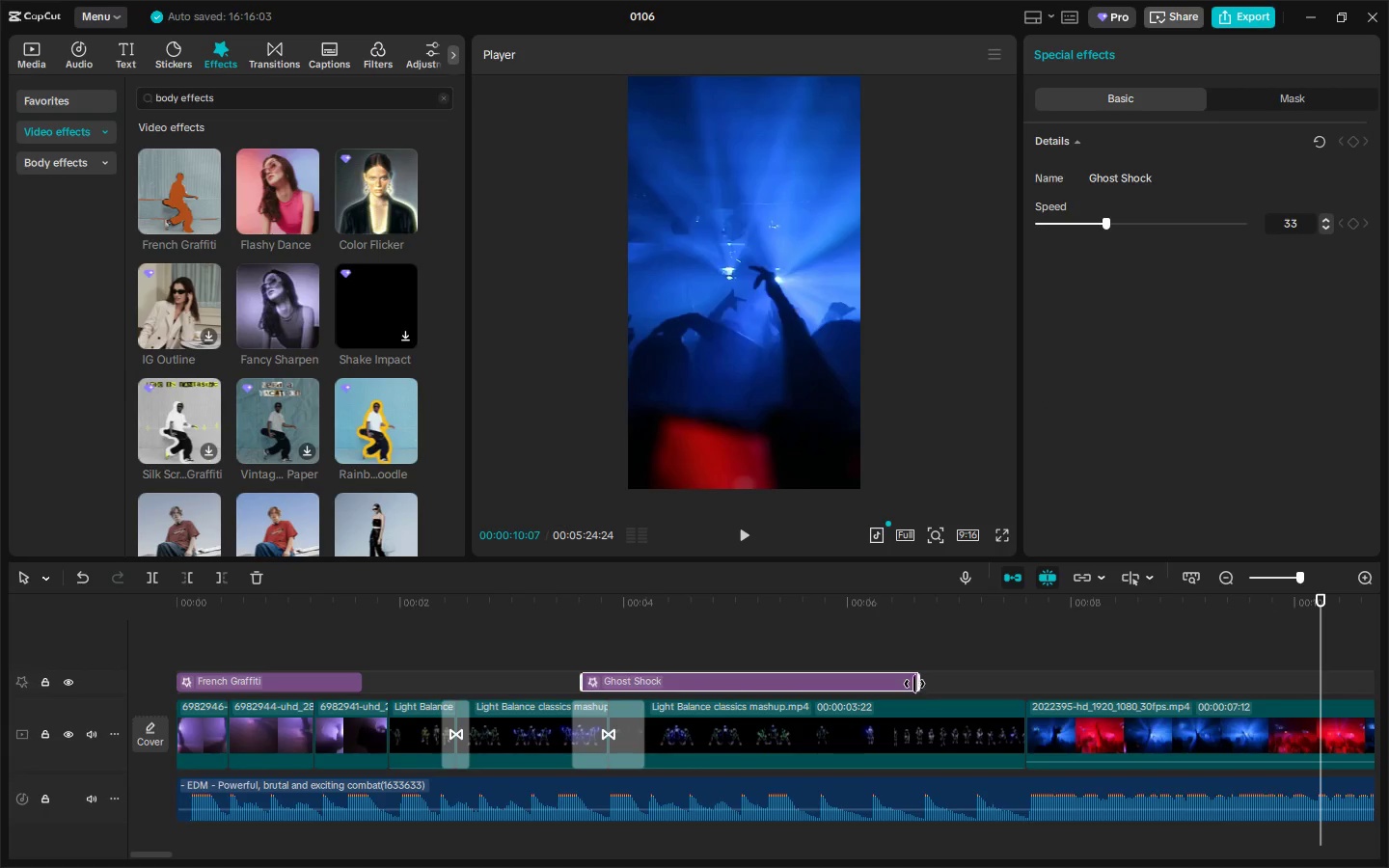 
left_click_drag(start_coordinate=[915, 683], to_coordinate=[674, 694])
 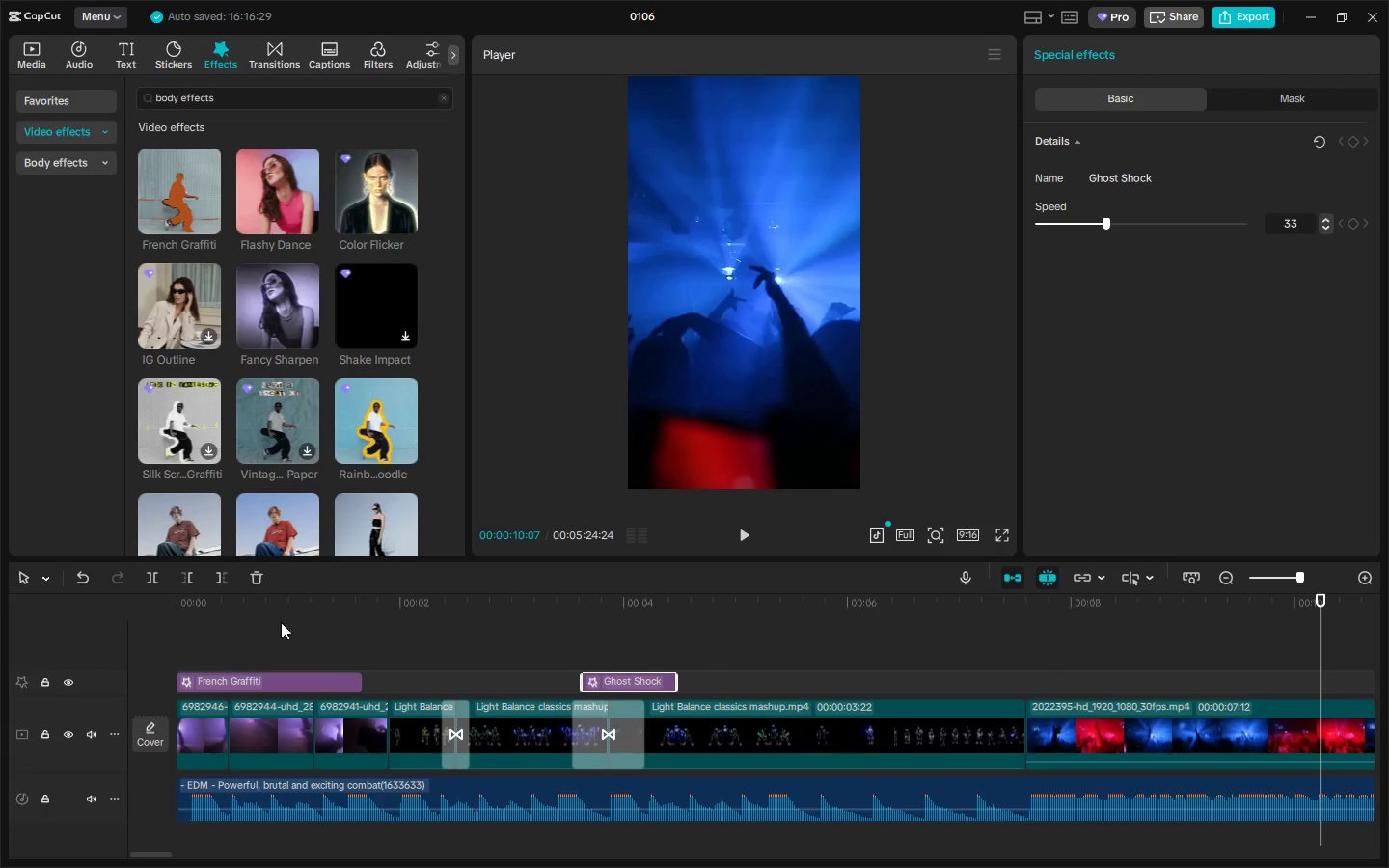 
left_click_drag(start_coordinate=[258, 612], to_coordinate=[167, 605])
 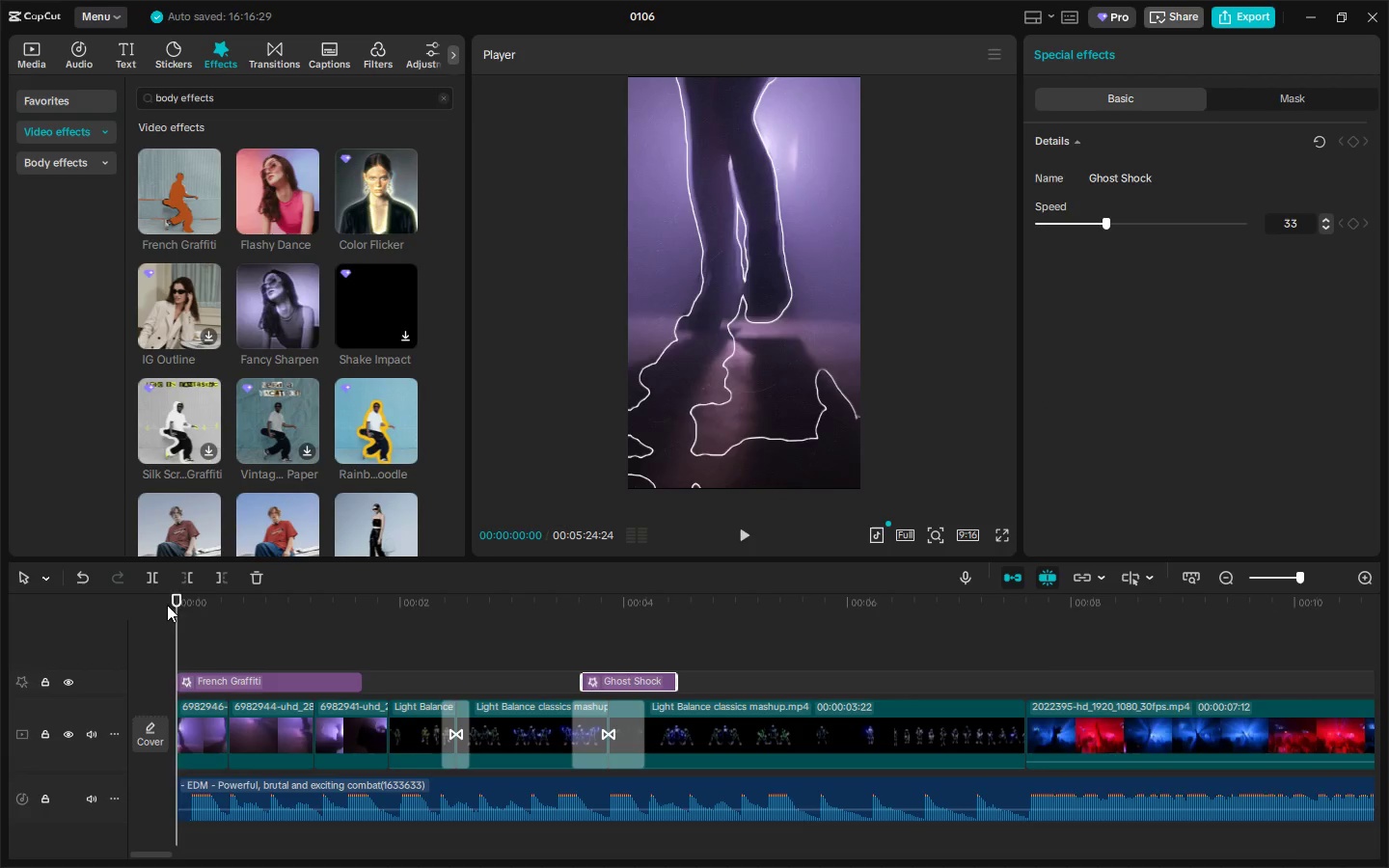 
key(Space)
 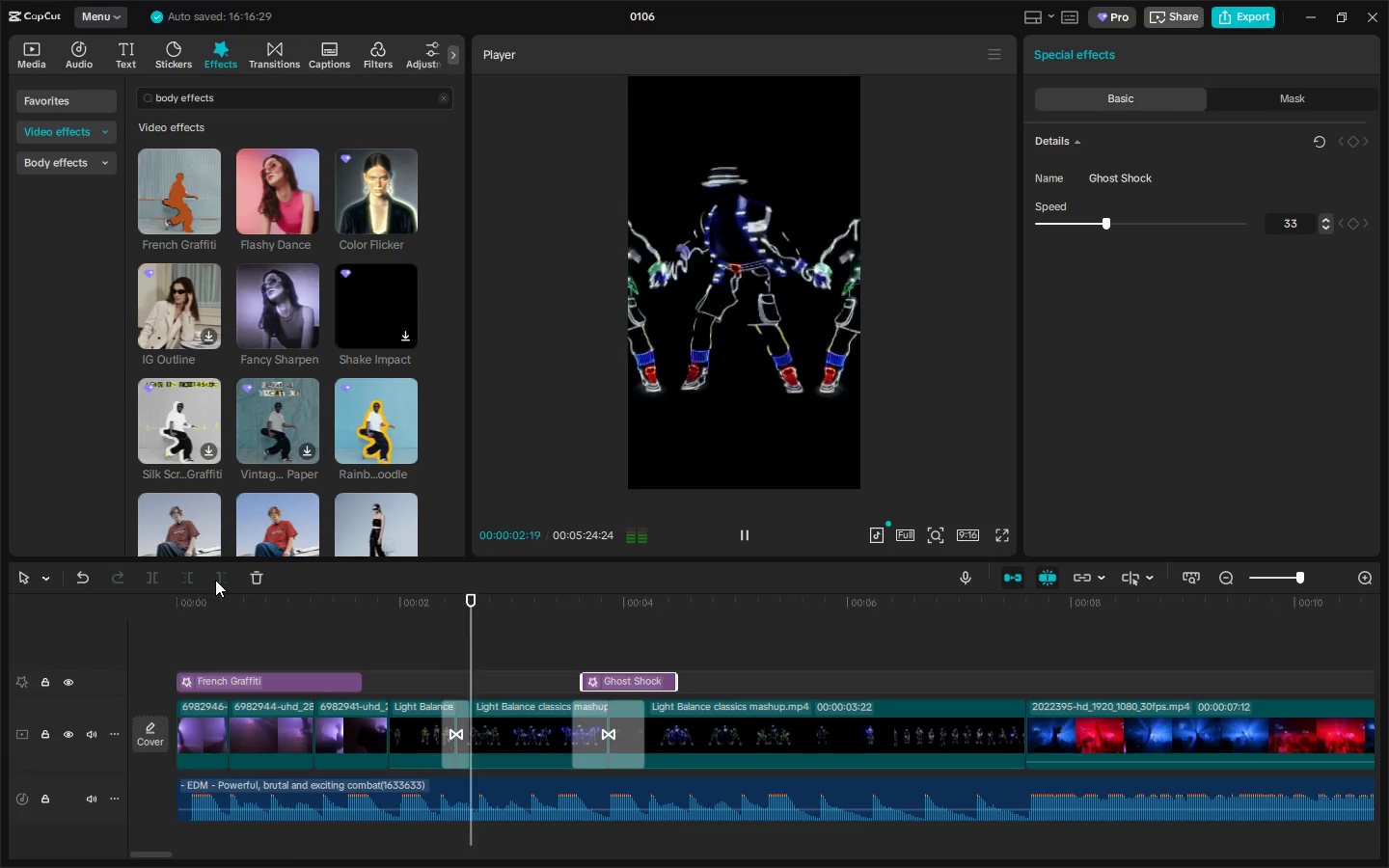 
key(Space)
 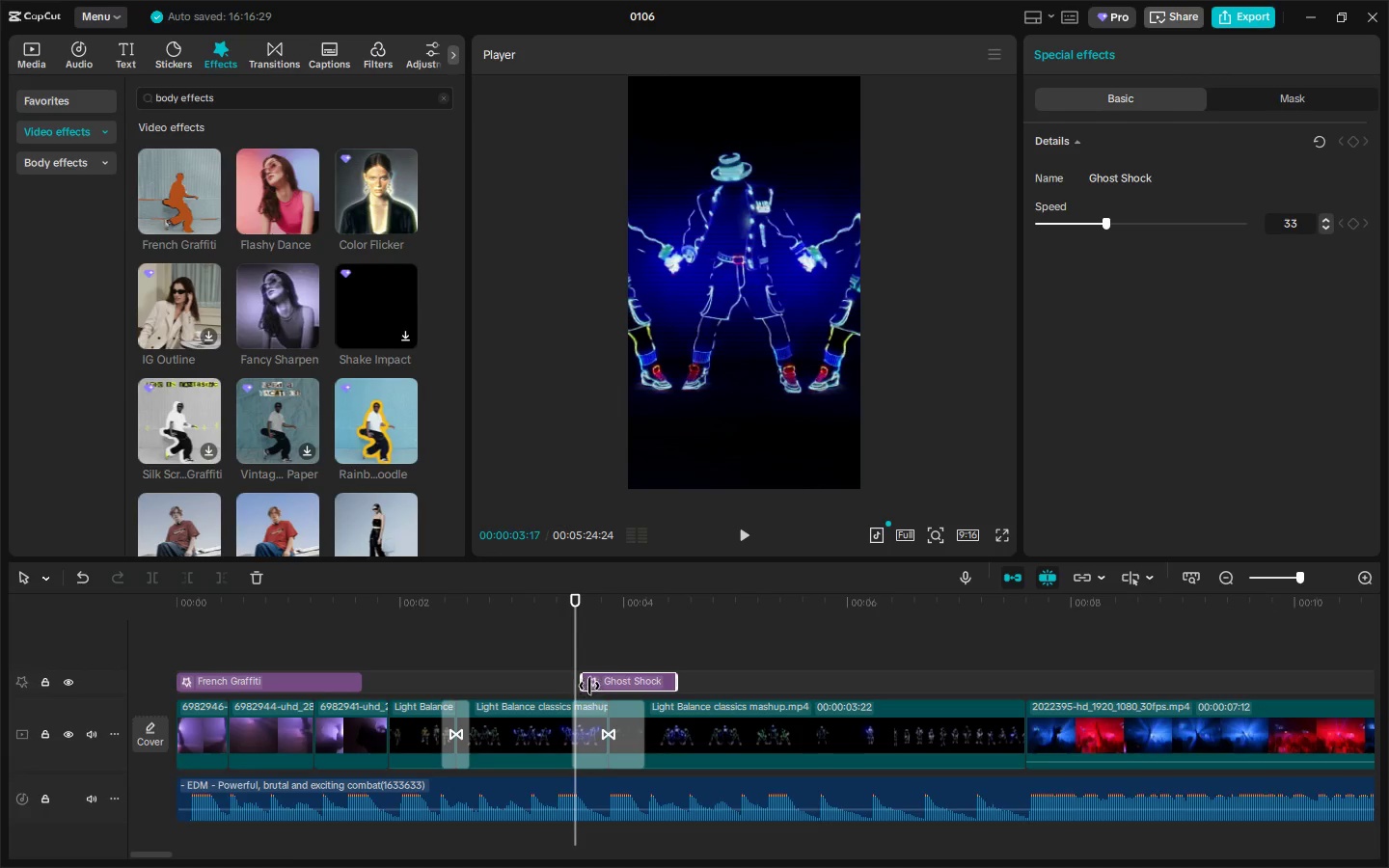 
left_click_drag(start_coordinate=[619, 683], to_coordinate=[657, 689])
 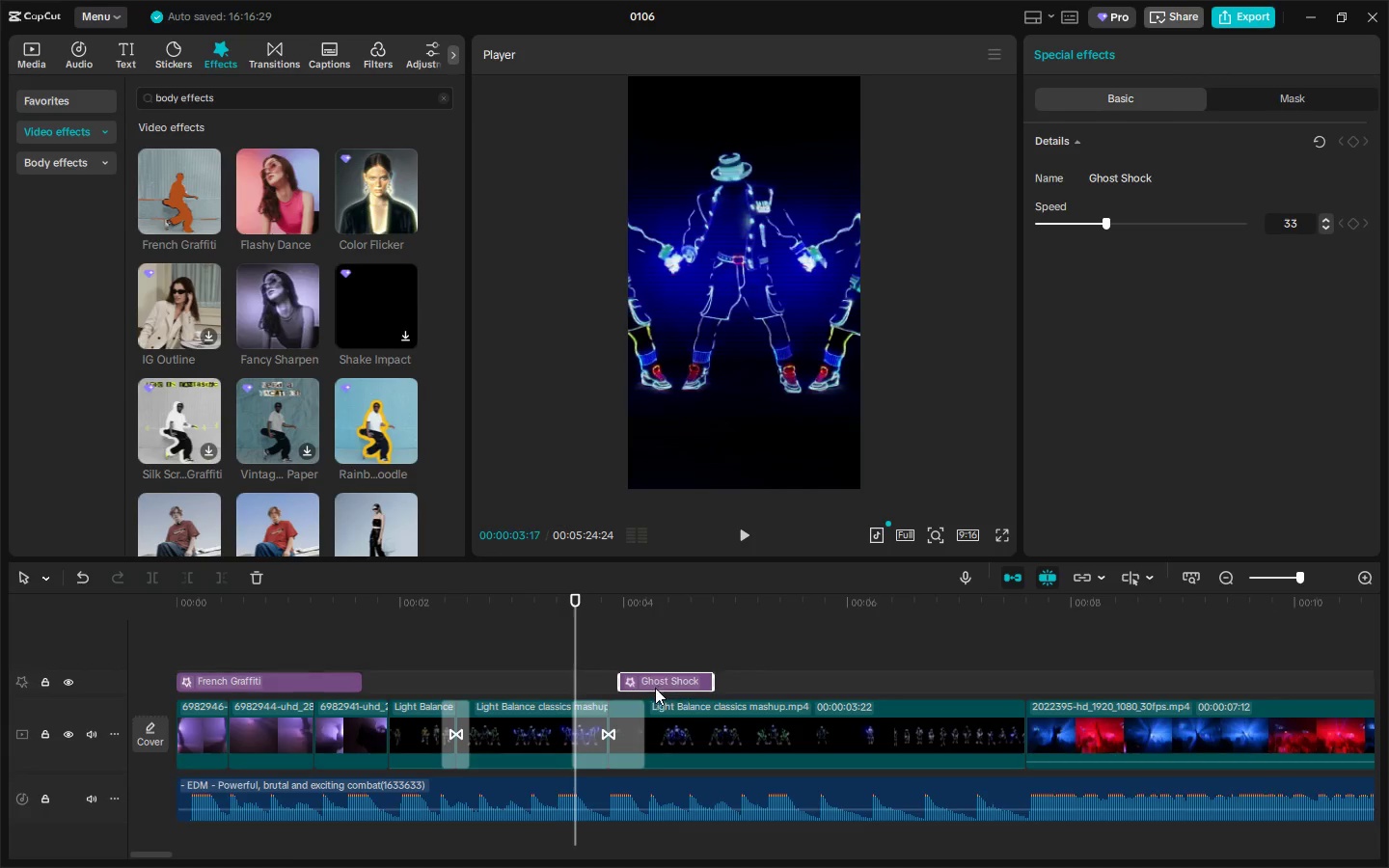 
key(Space)
 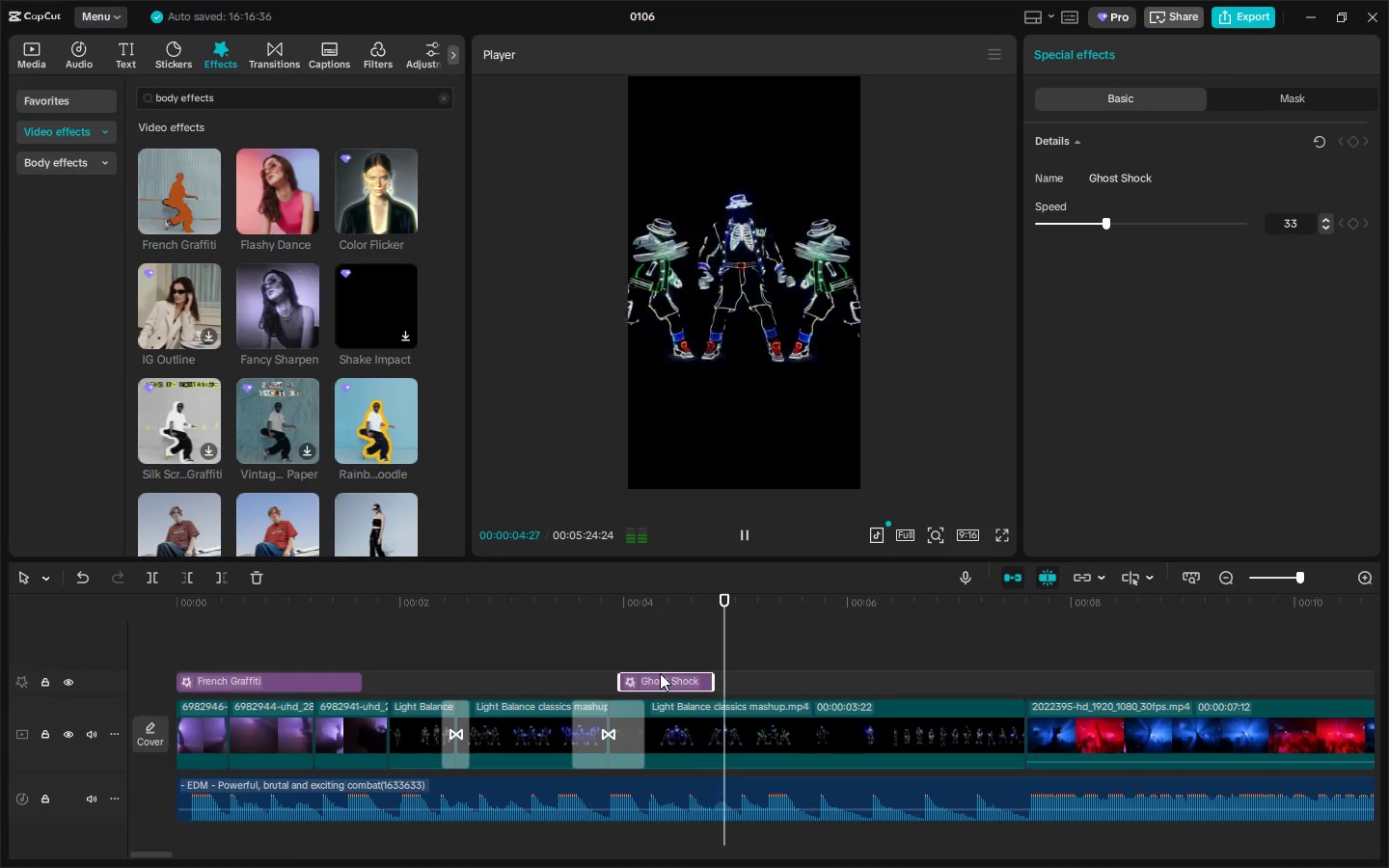 
key(Space)
 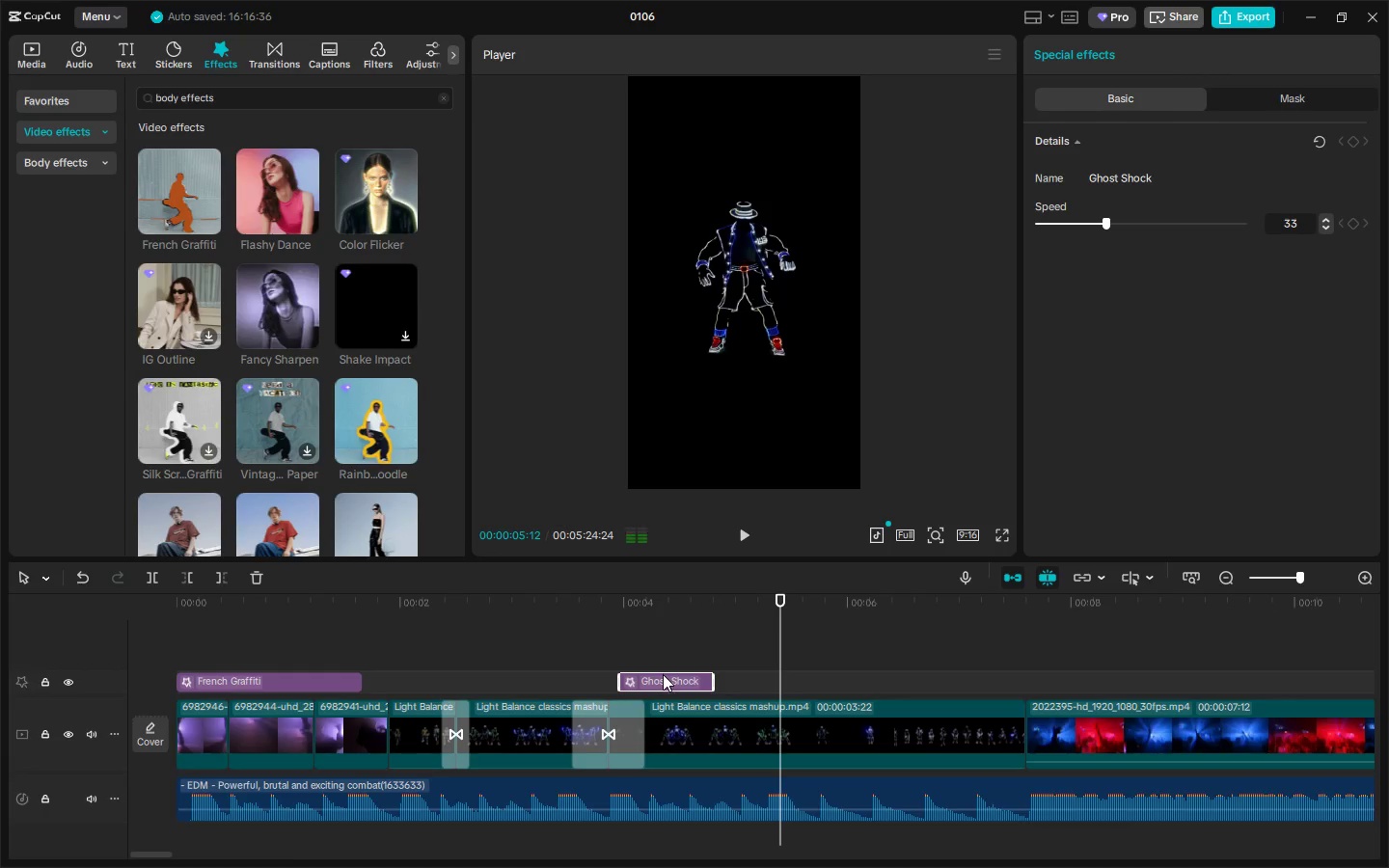 
left_click_drag(start_coordinate=[663, 674], to_coordinate=[670, 683])
 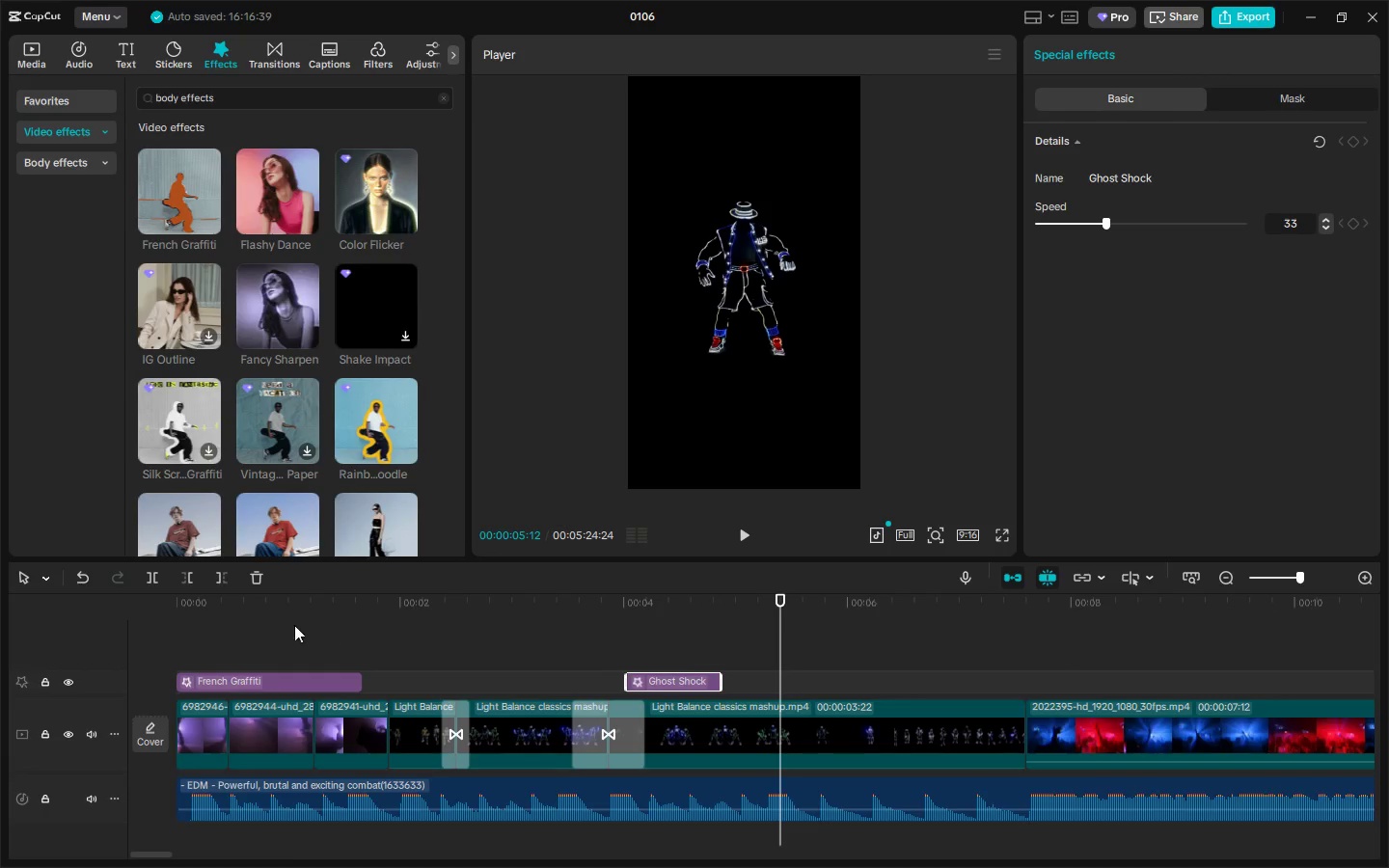 
left_click_drag(start_coordinate=[276, 616], to_coordinate=[84, 608])
 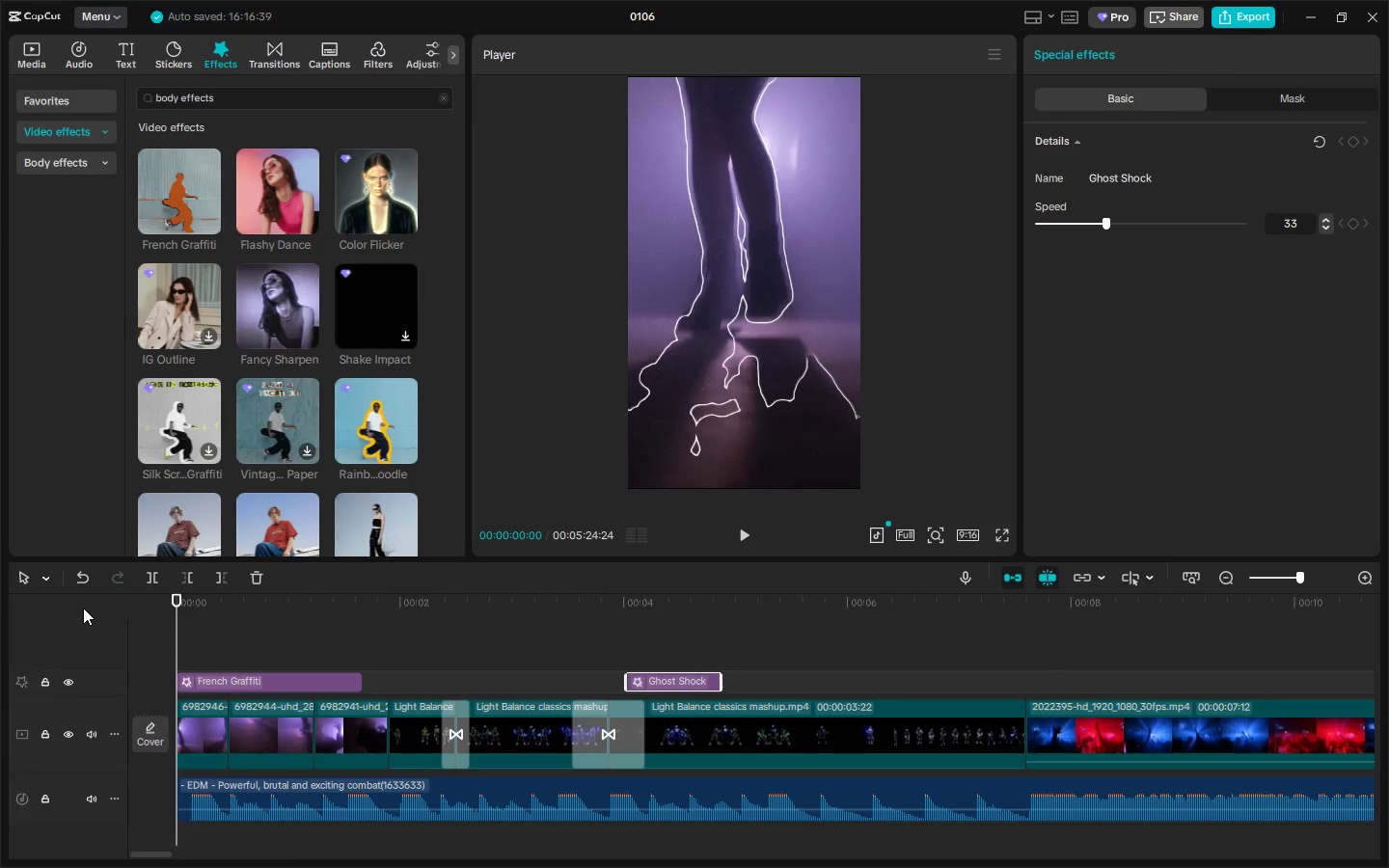 
key(Space)
 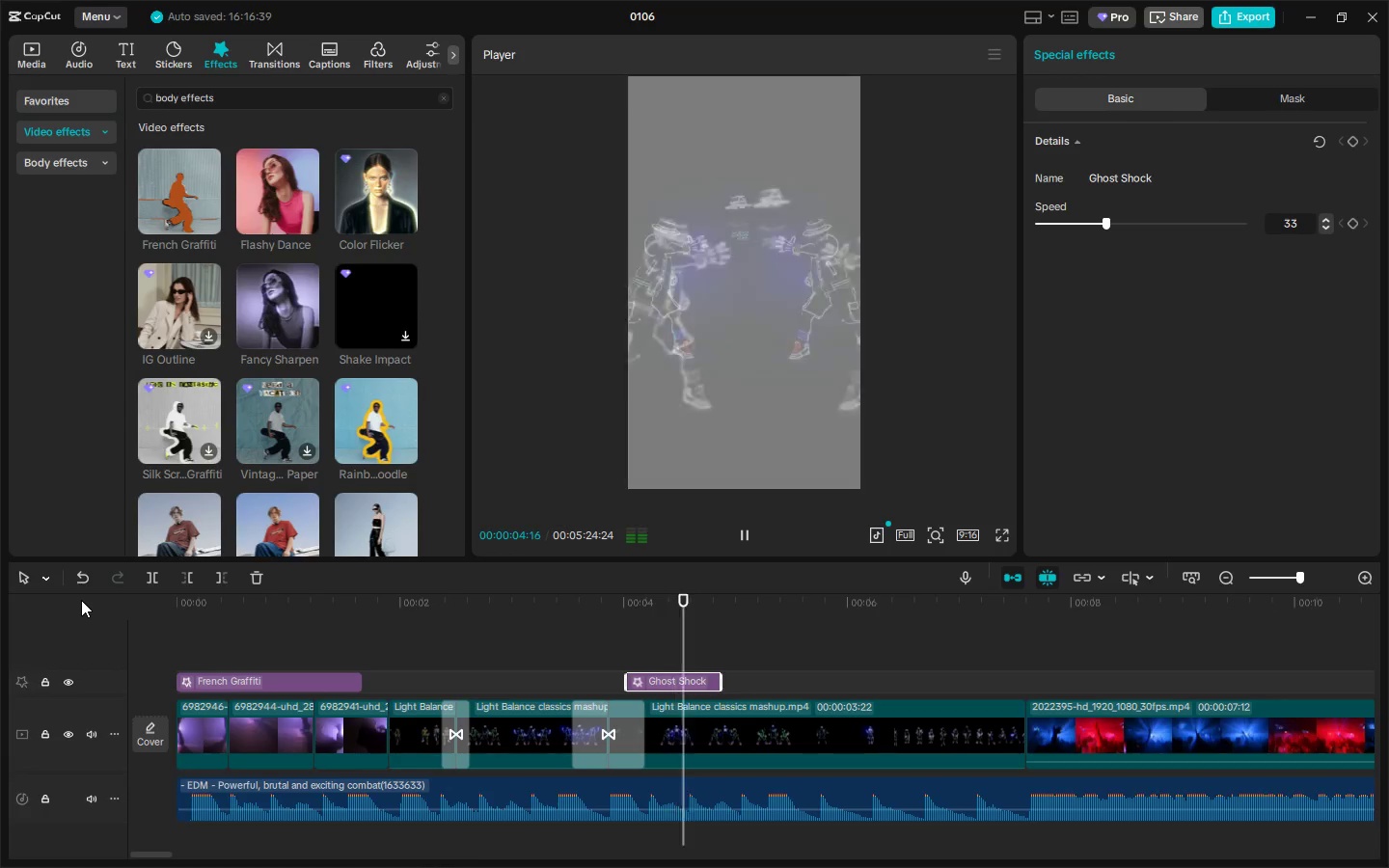 
wait(6.14)
 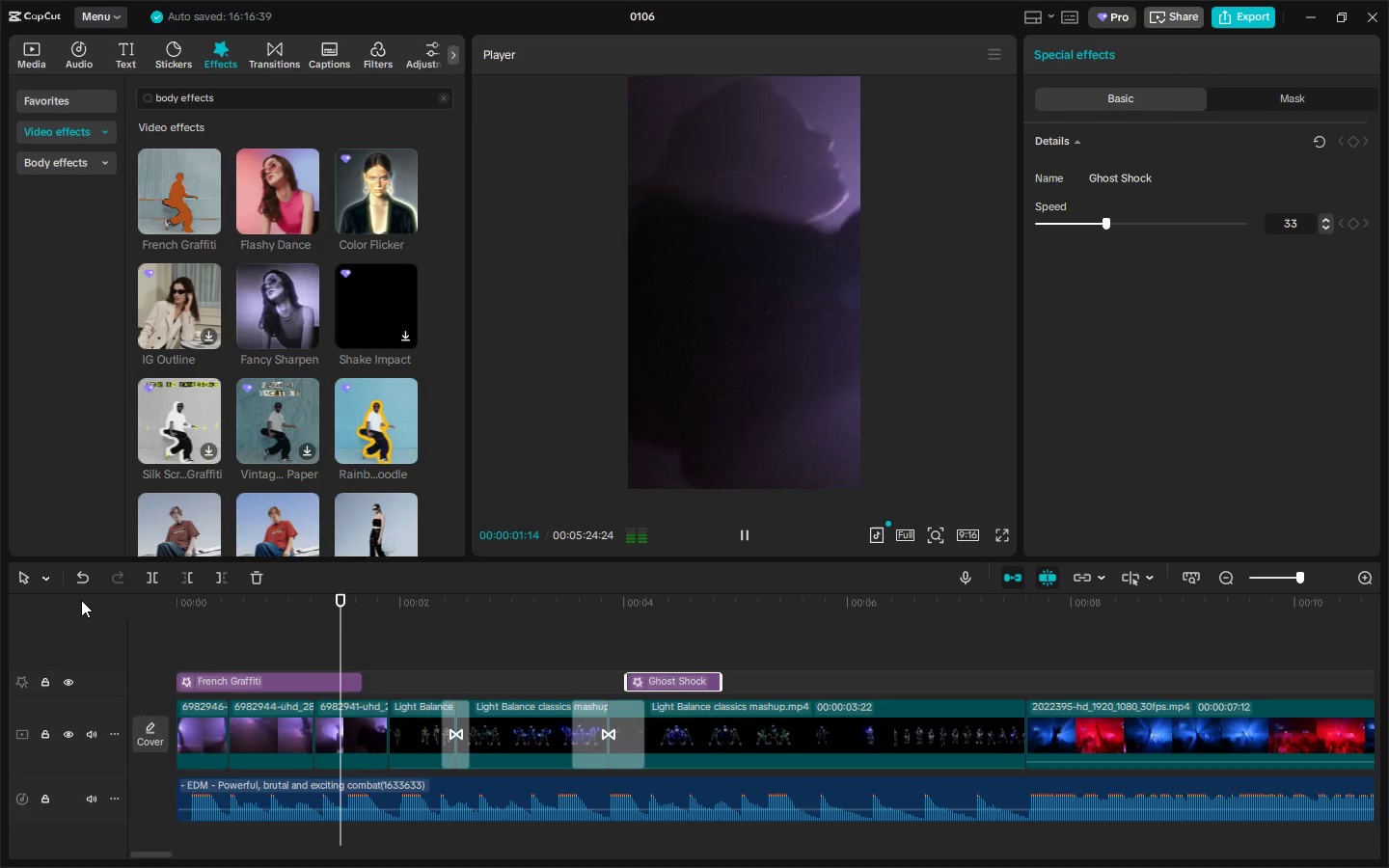 
key(Space)
 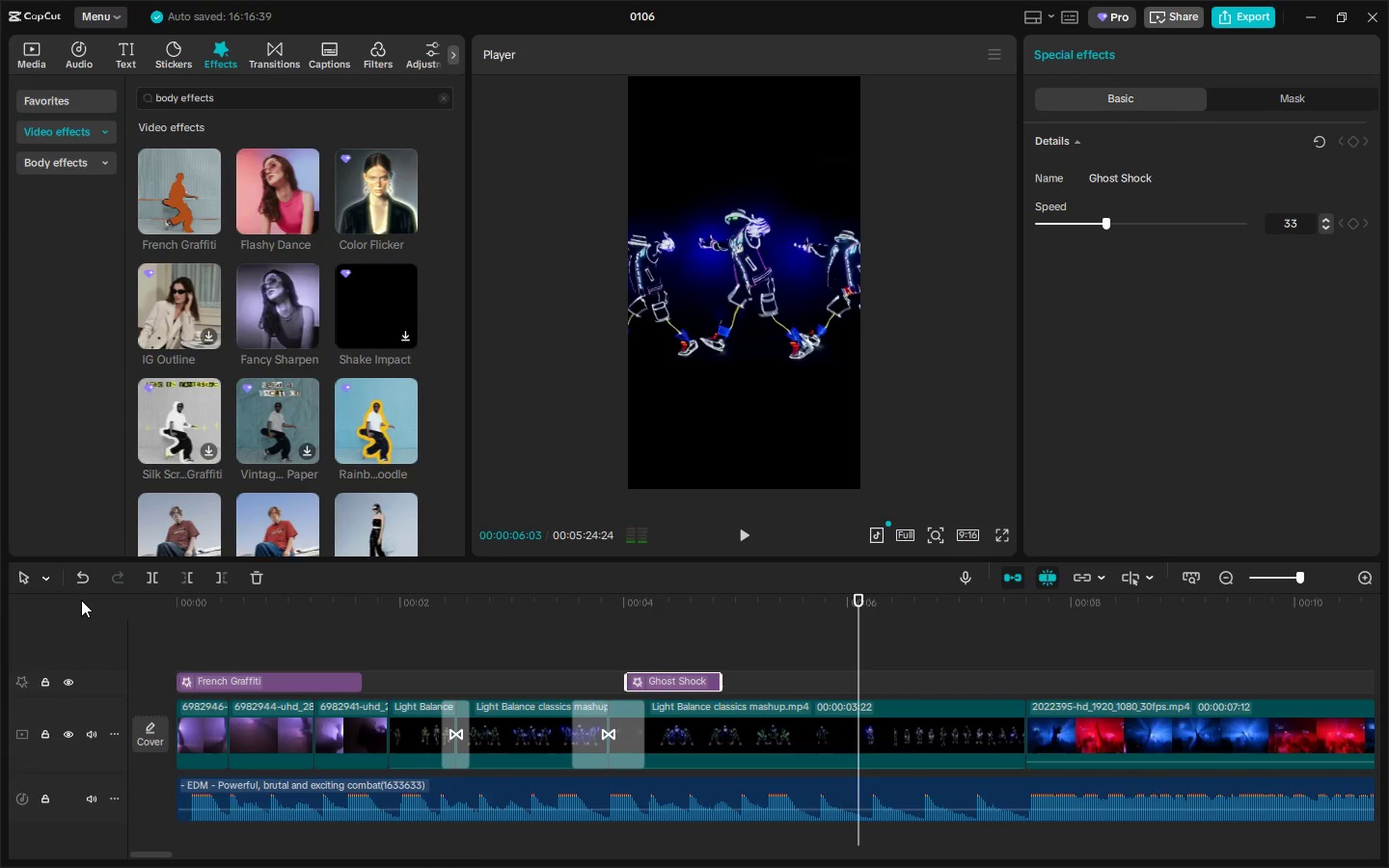 
key(Space)
 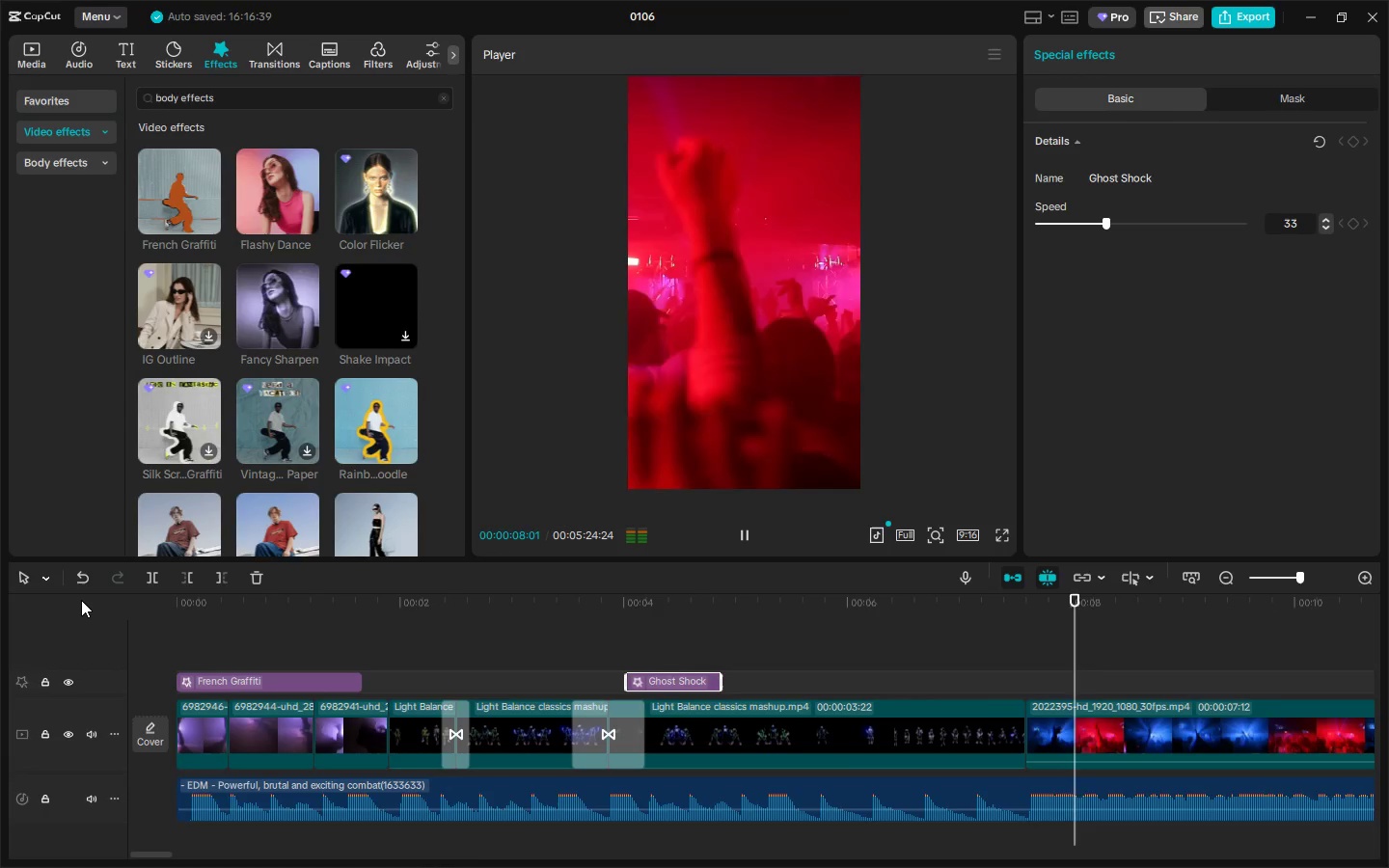 
key(Space)
 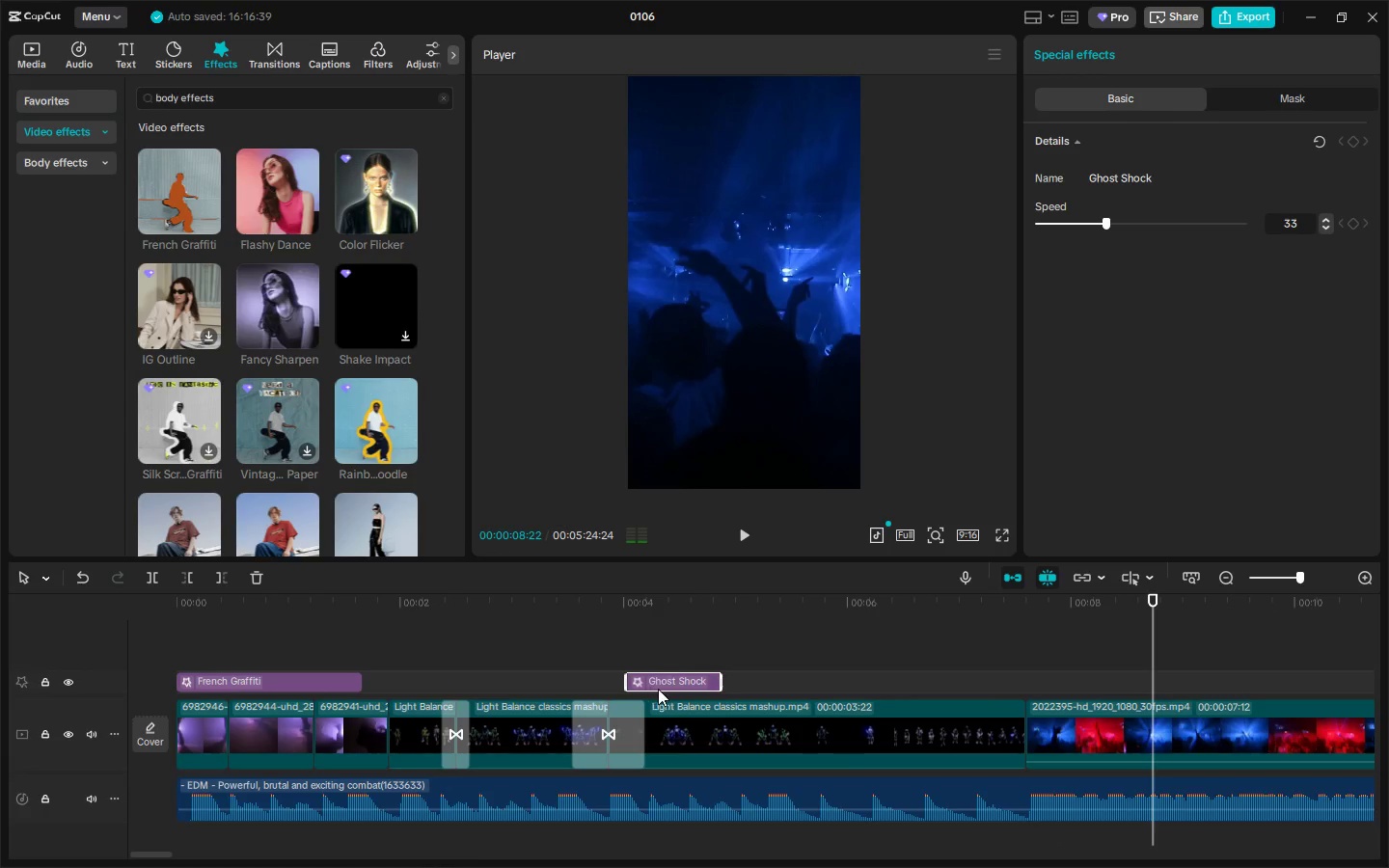 
left_click([664, 686])
 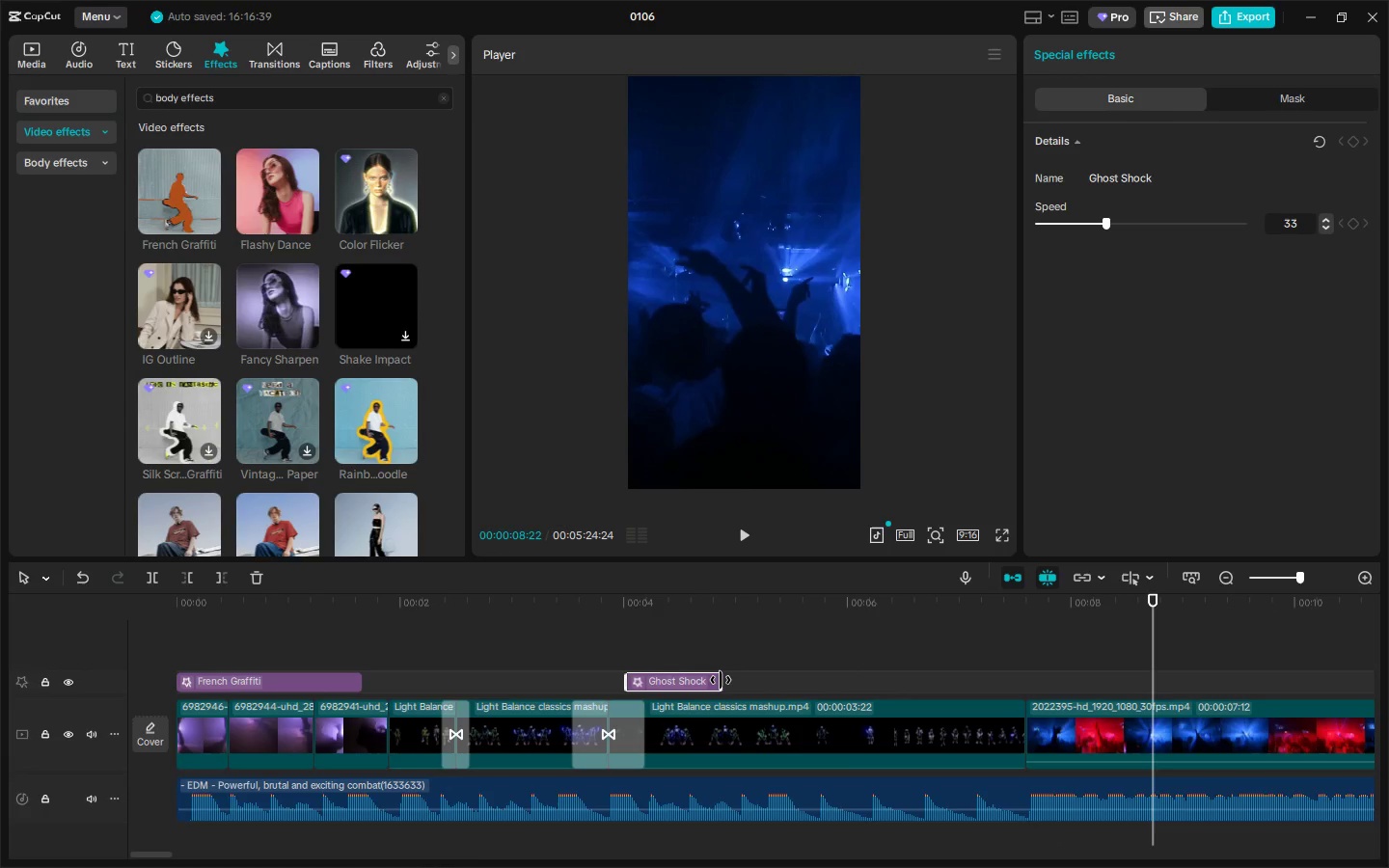 
left_click_drag(start_coordinate=[721, 680], to_coordinate=[1024, 695])
 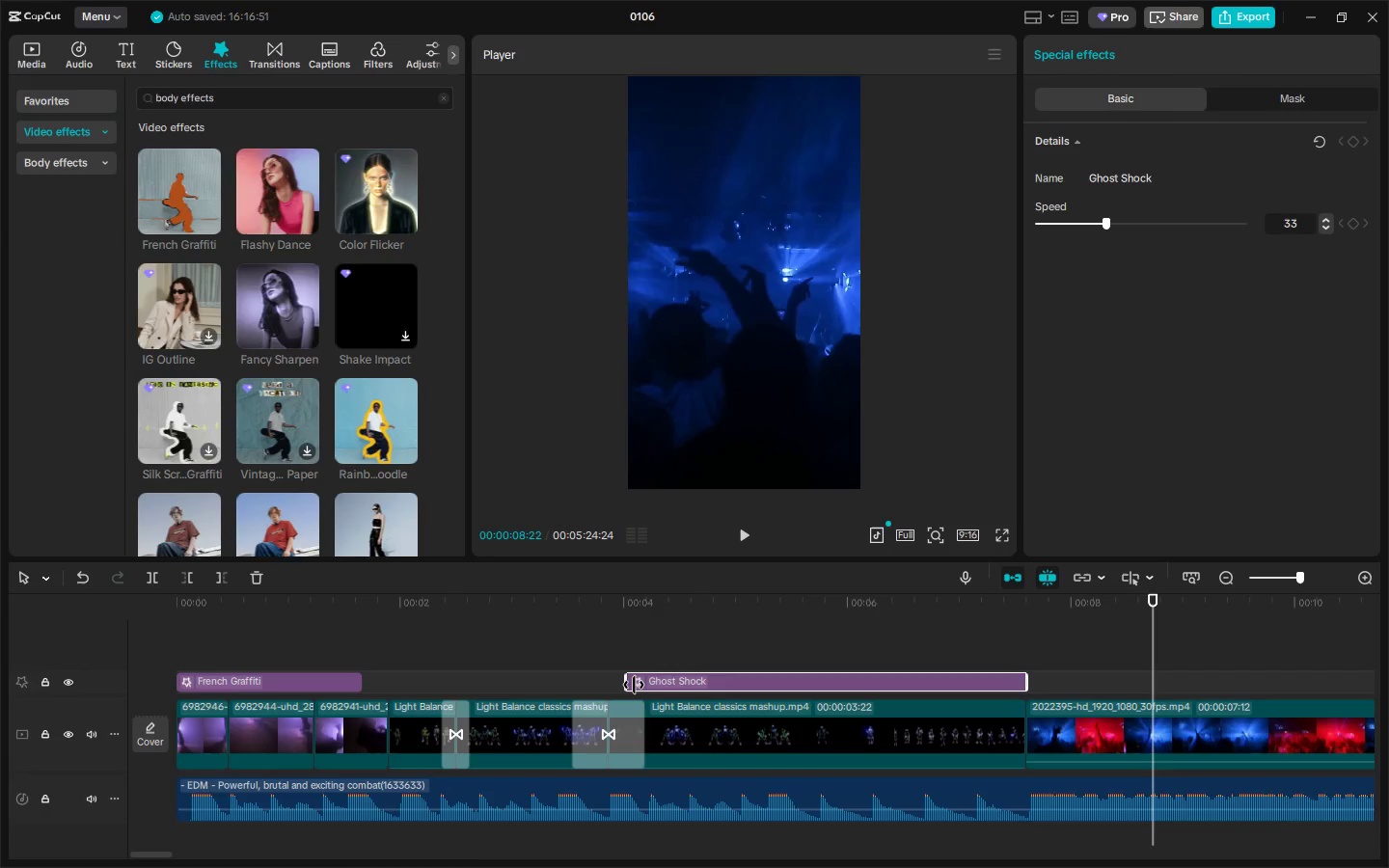 
left_click_drag(start_coordinate=[634, 685], to_coordinate=[613, 685])
 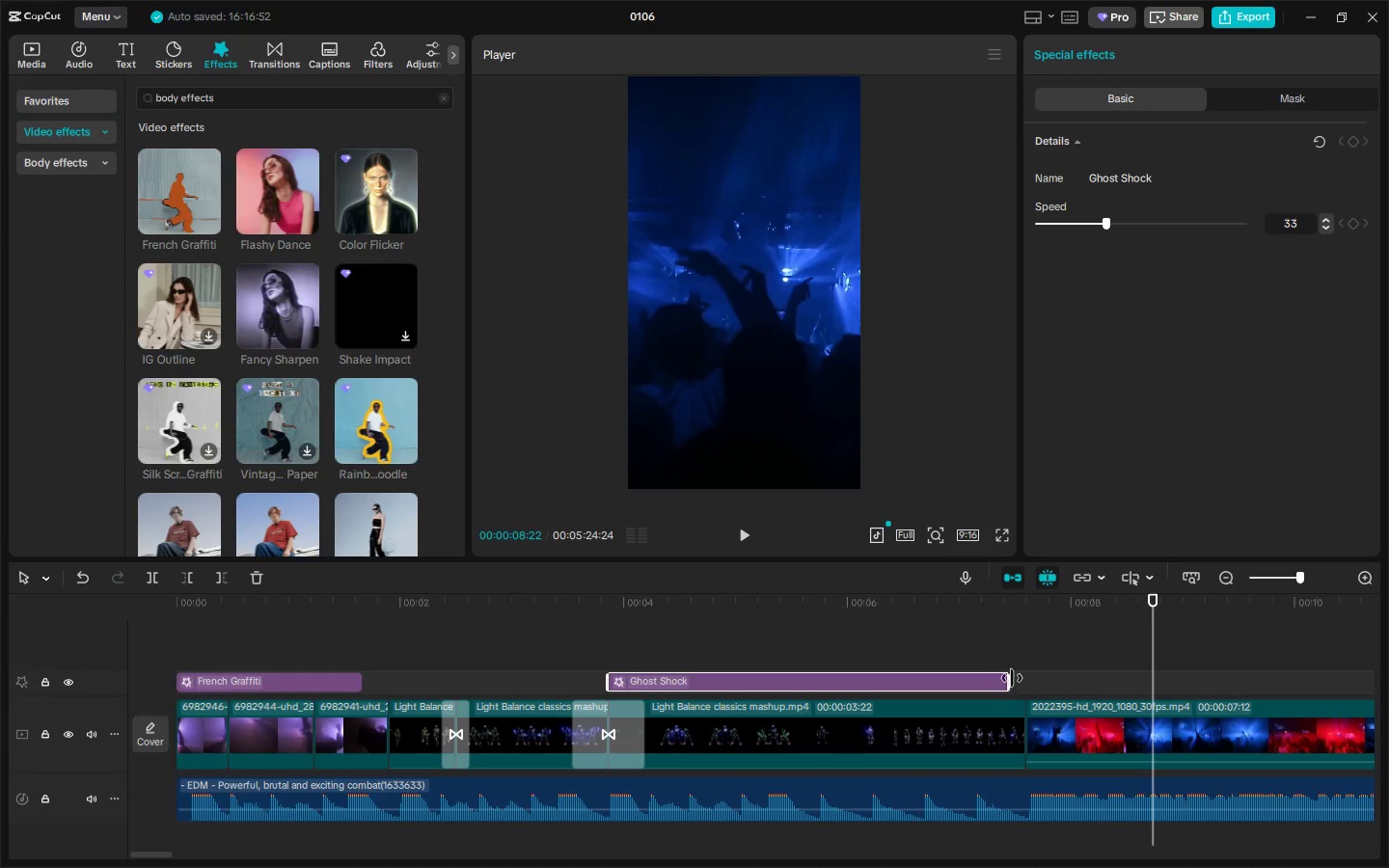 
left_click_drag(start_coordinate=[1012, 678], to_coordinate=[1026, 679])
 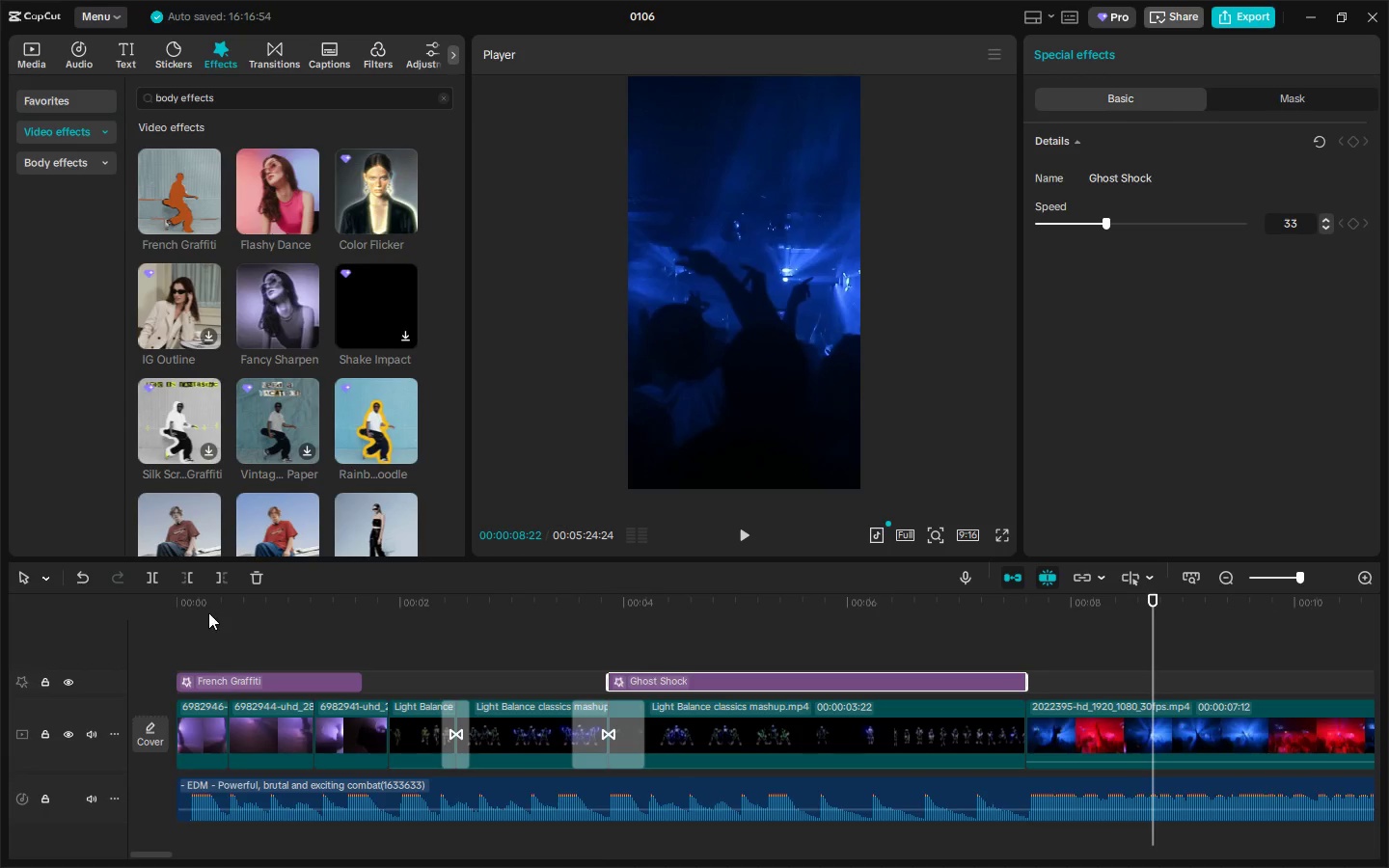 
left_click_drag(start_coordinate=[193, 609], to_coordinate=[89, 610])
 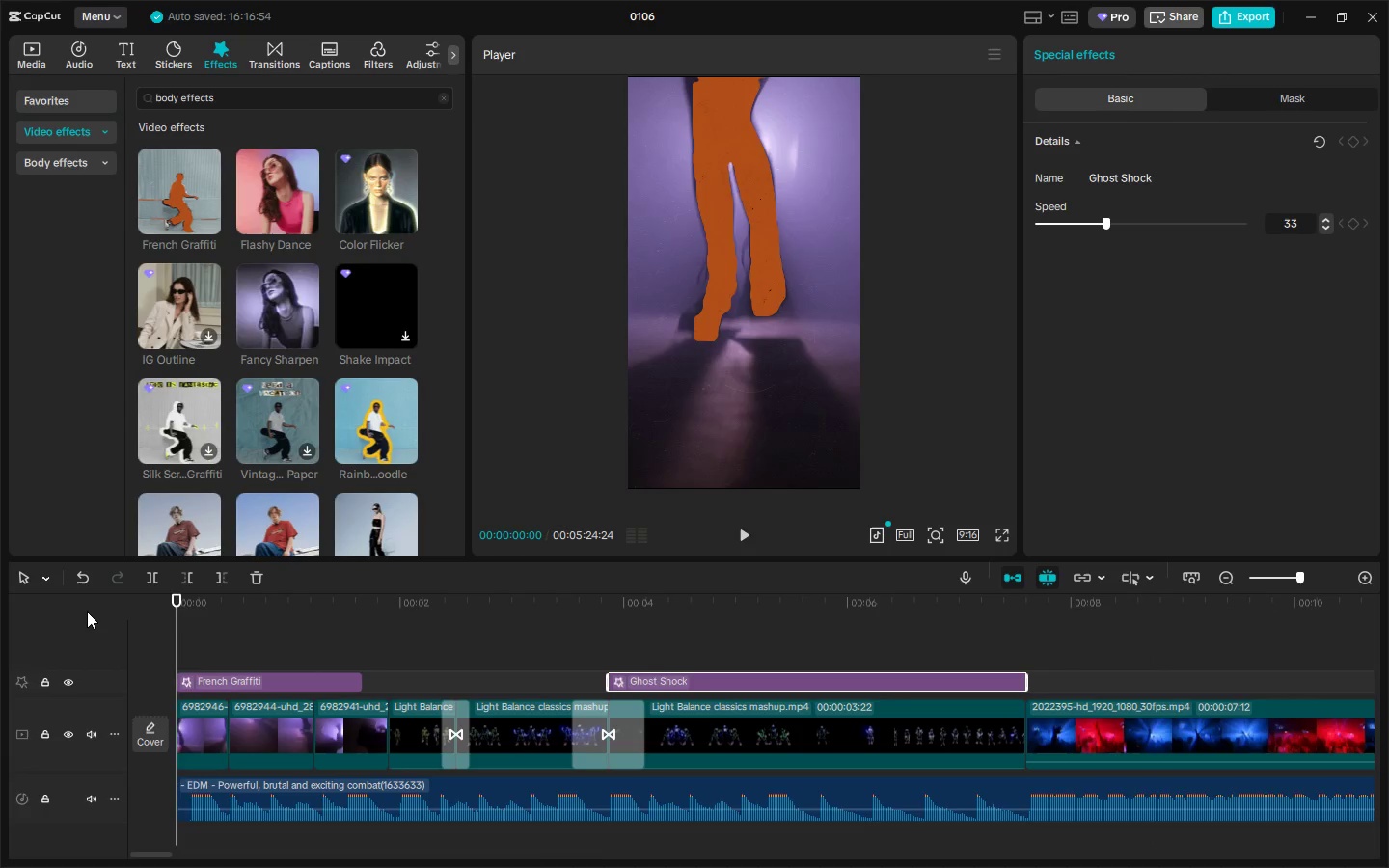 
key(Space)
 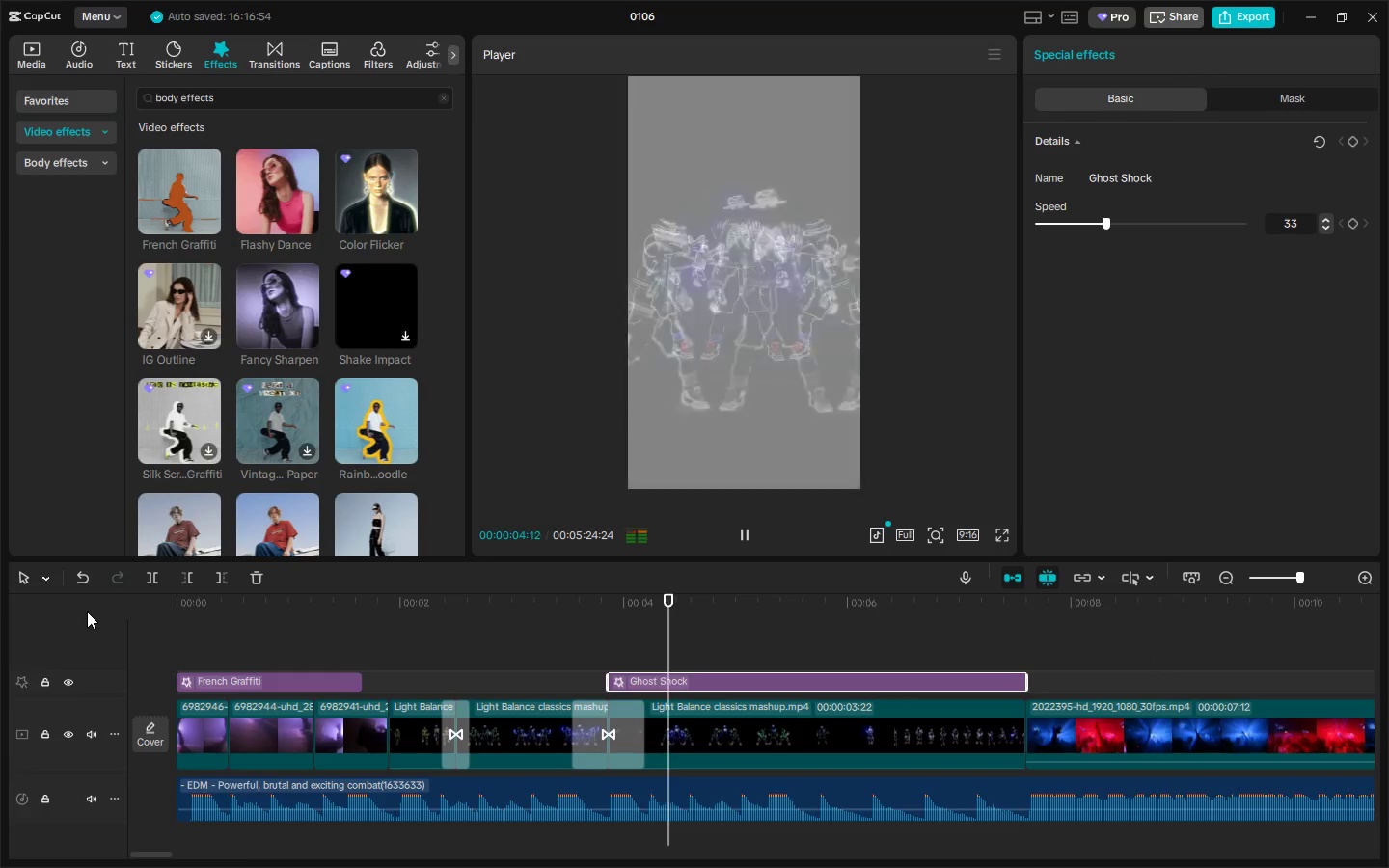 
wait(9.47)
 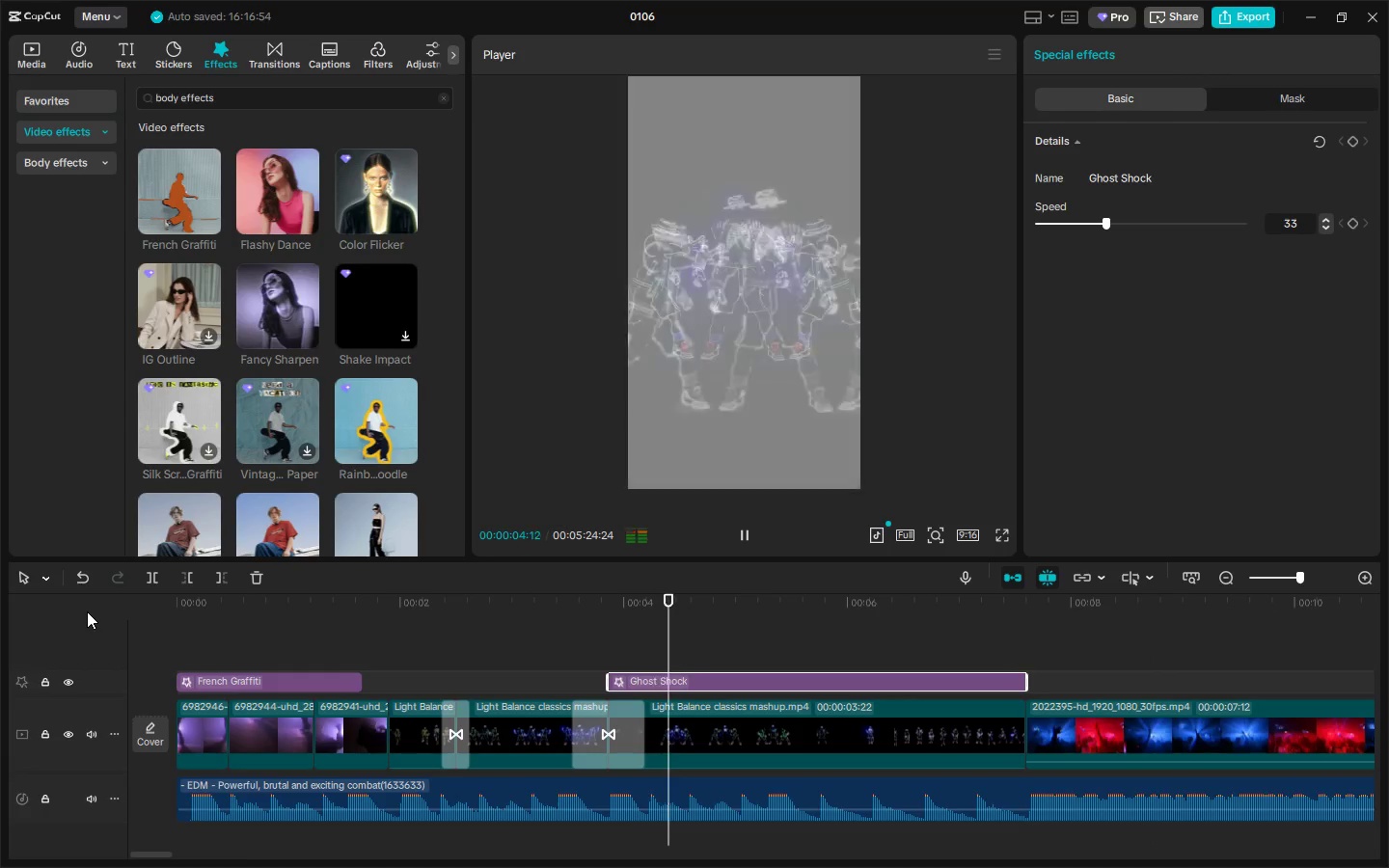 
key(Space)
 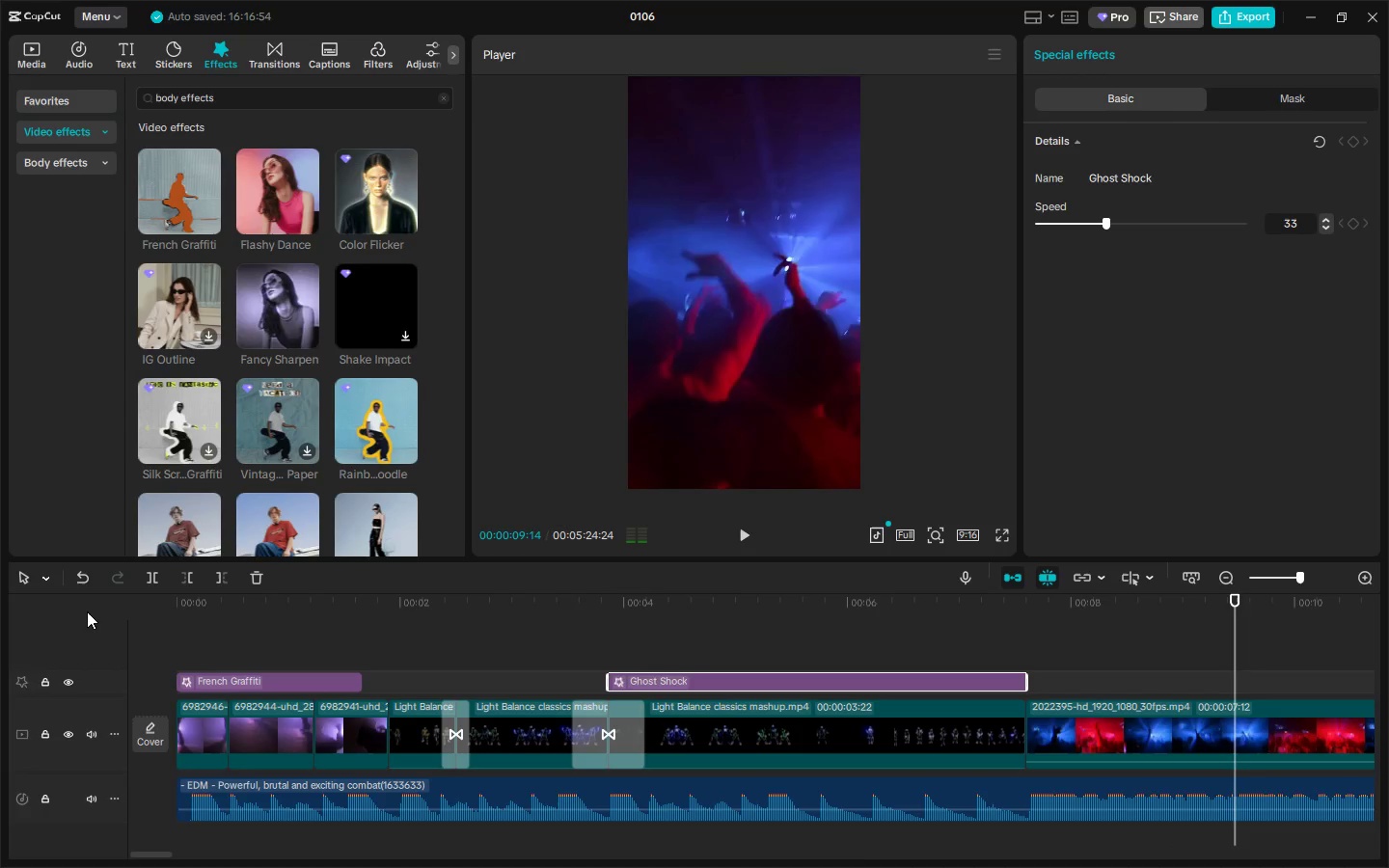 
key(Space)
 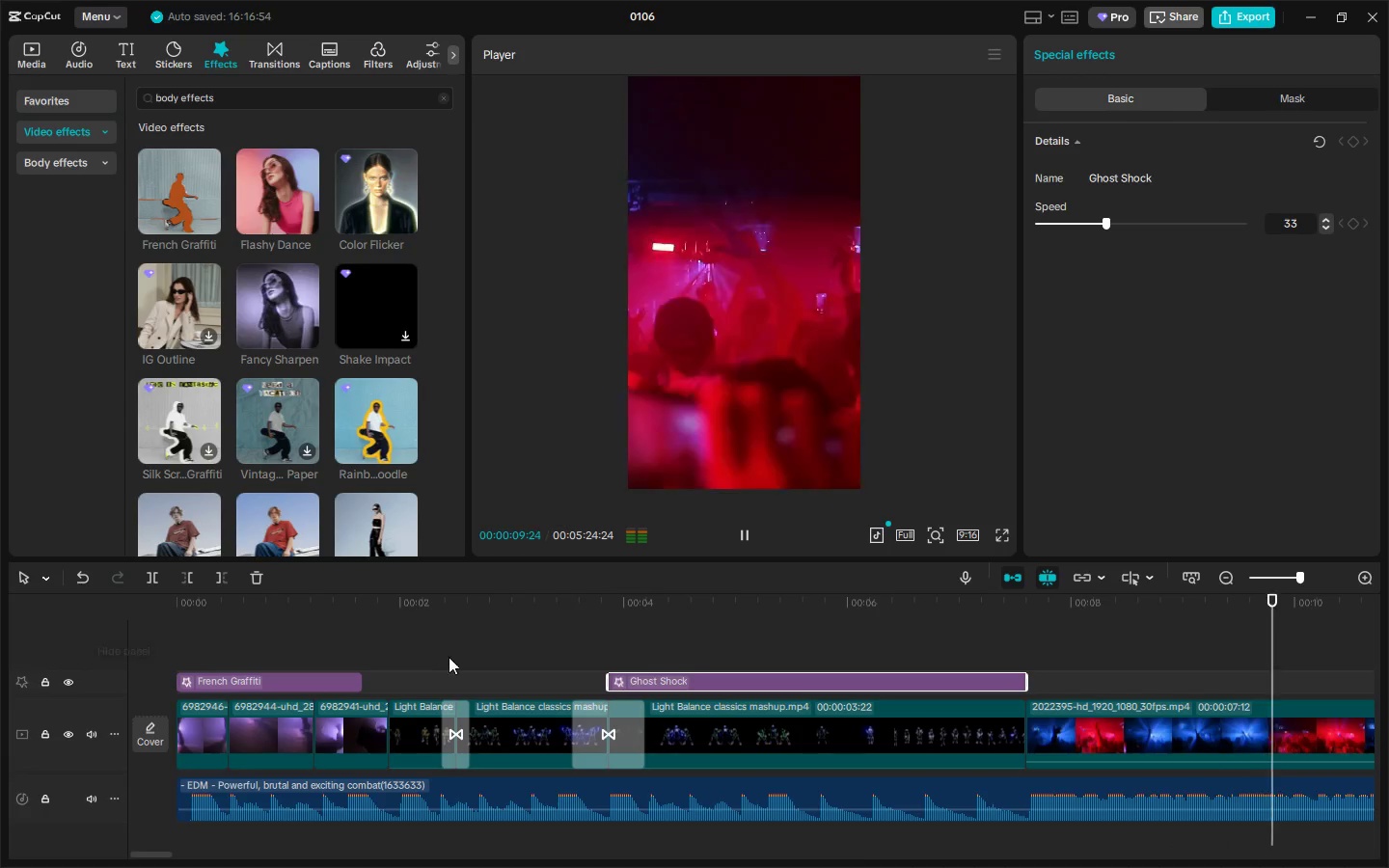 
key(Space)
 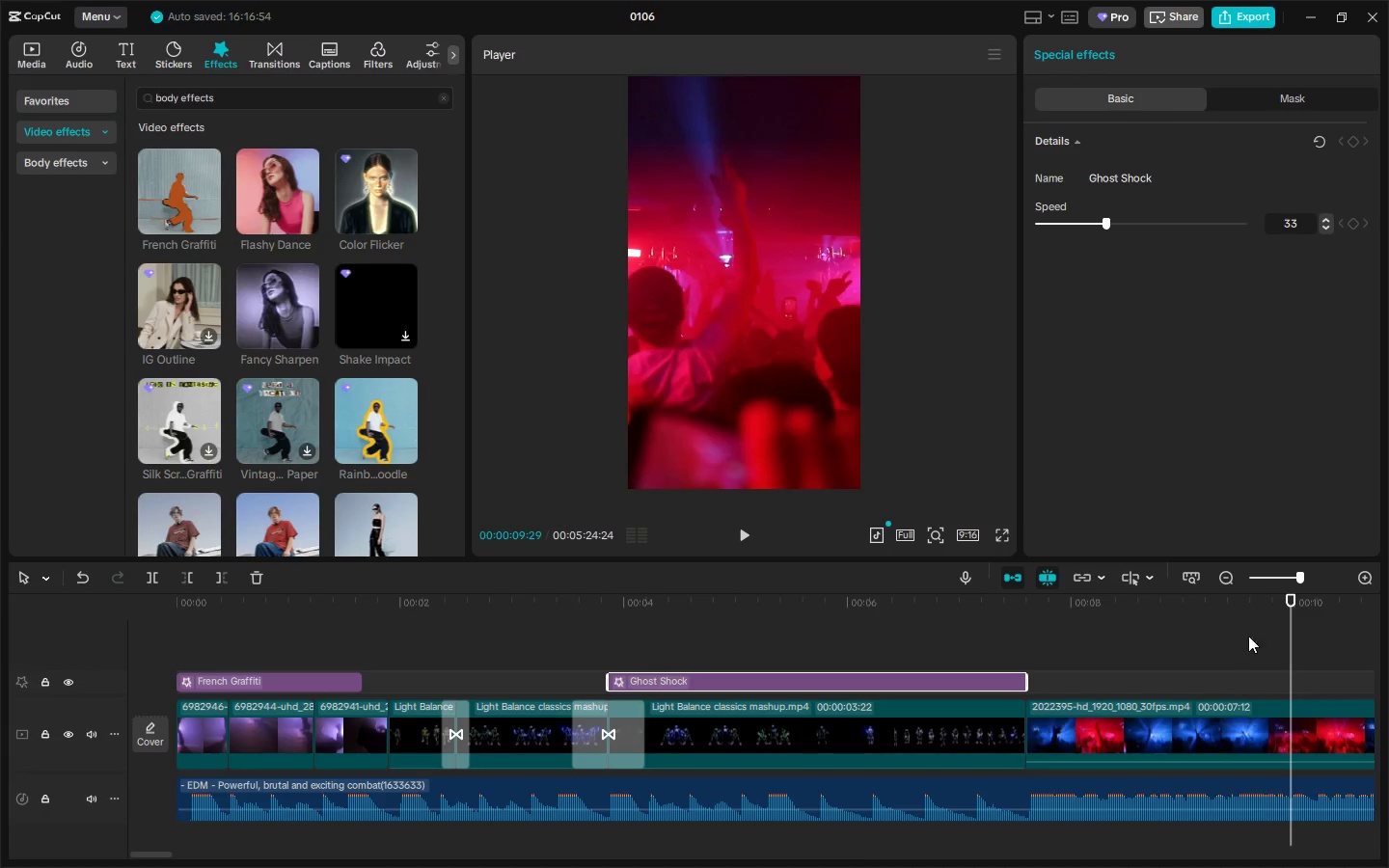 
left_click([1205, 602])
 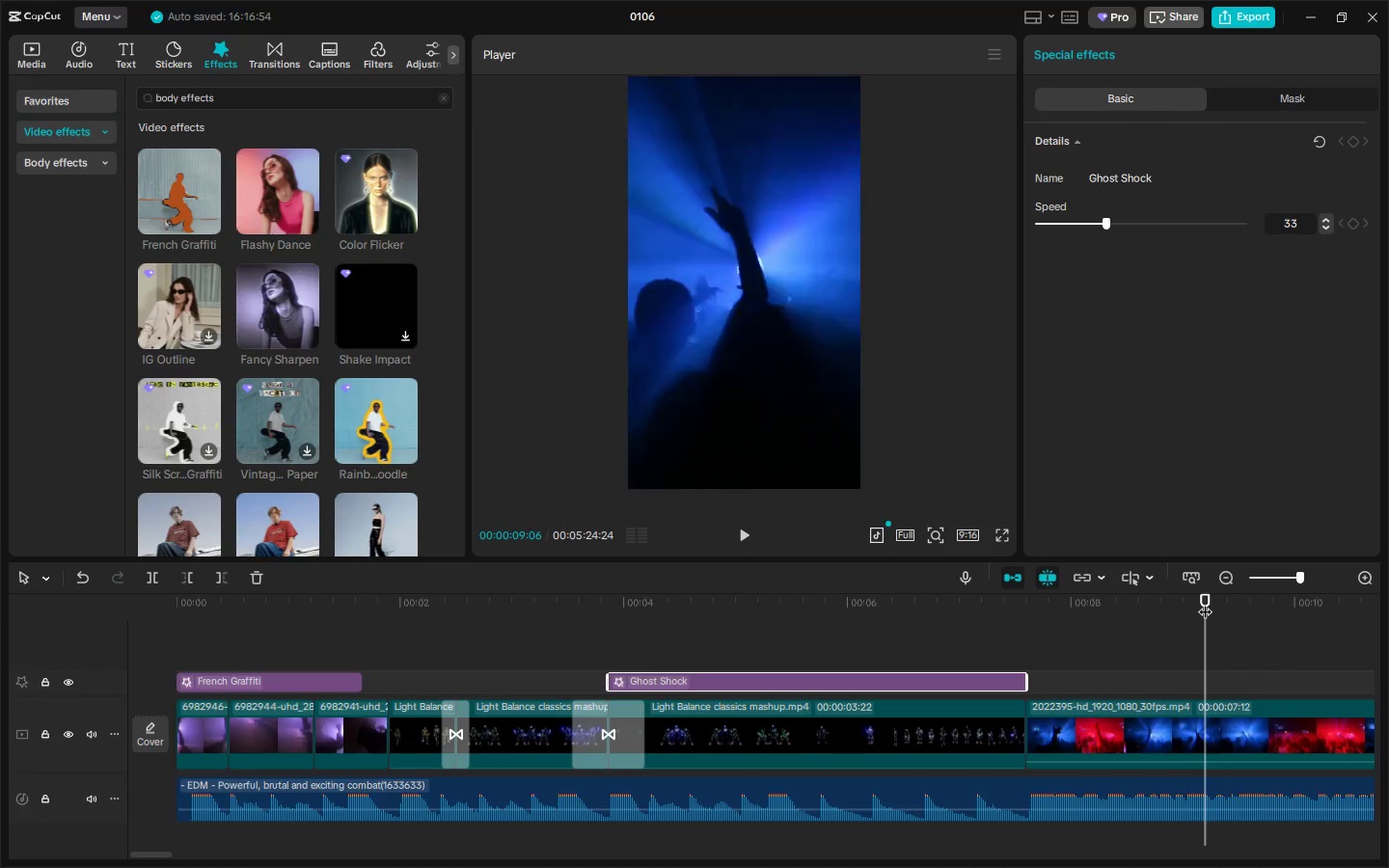 
key(Space)
 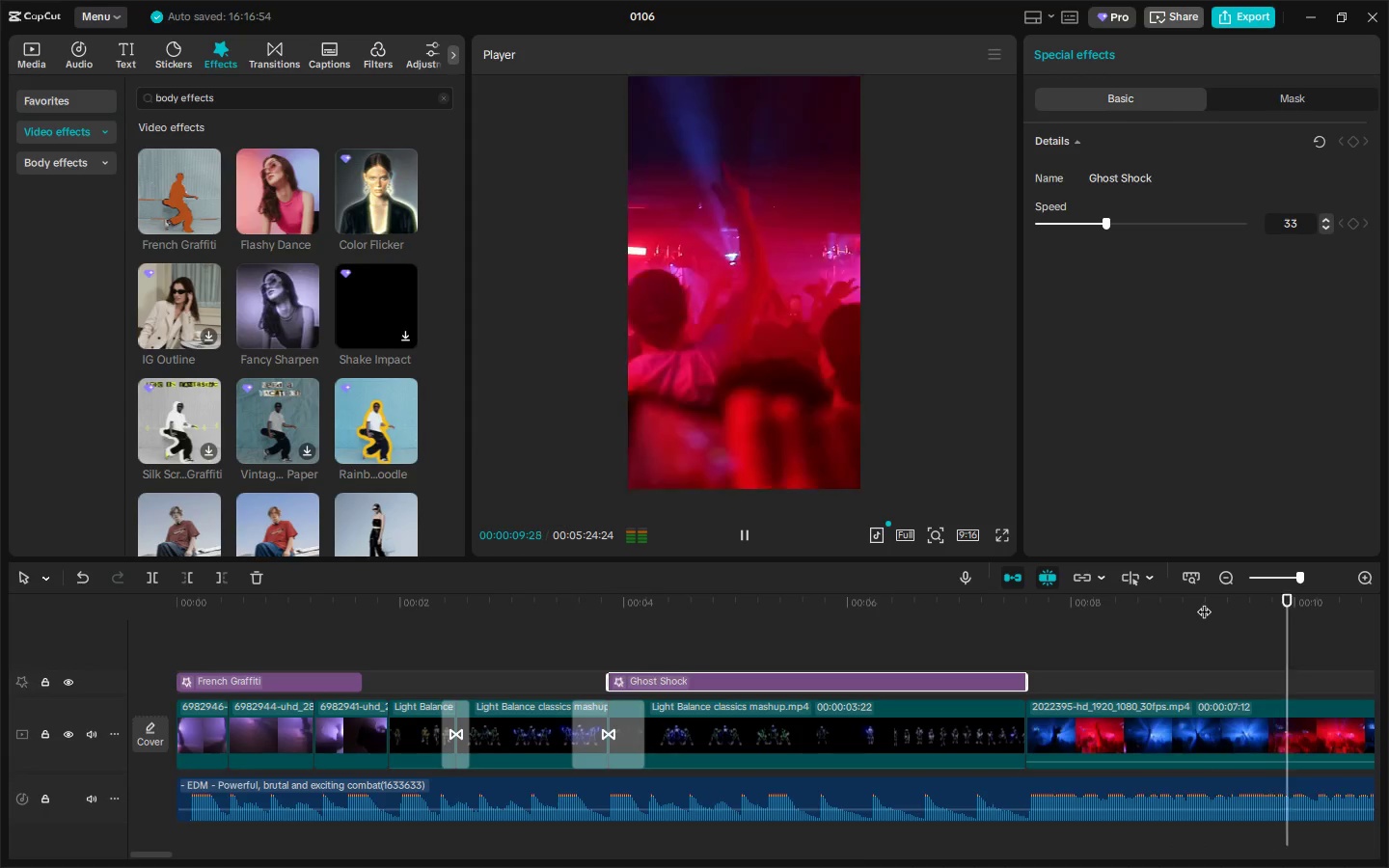 
left_click_drag(start_coordinate=[1153, 601], to_coordinate=[1128, 601])
 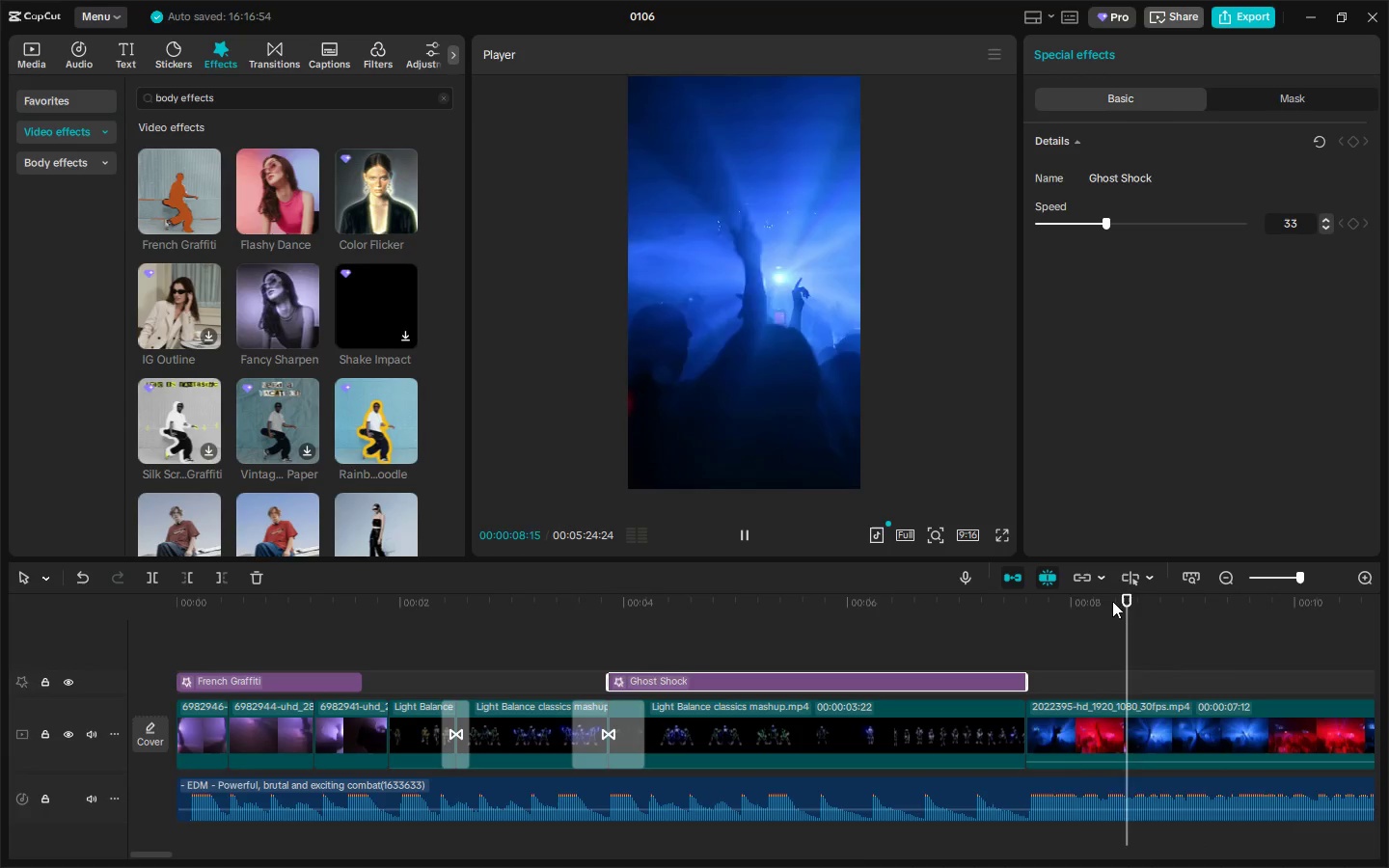 
left_click_drag(start_coordinate=[1074, 601], to_coordinate=[1066, 601])
 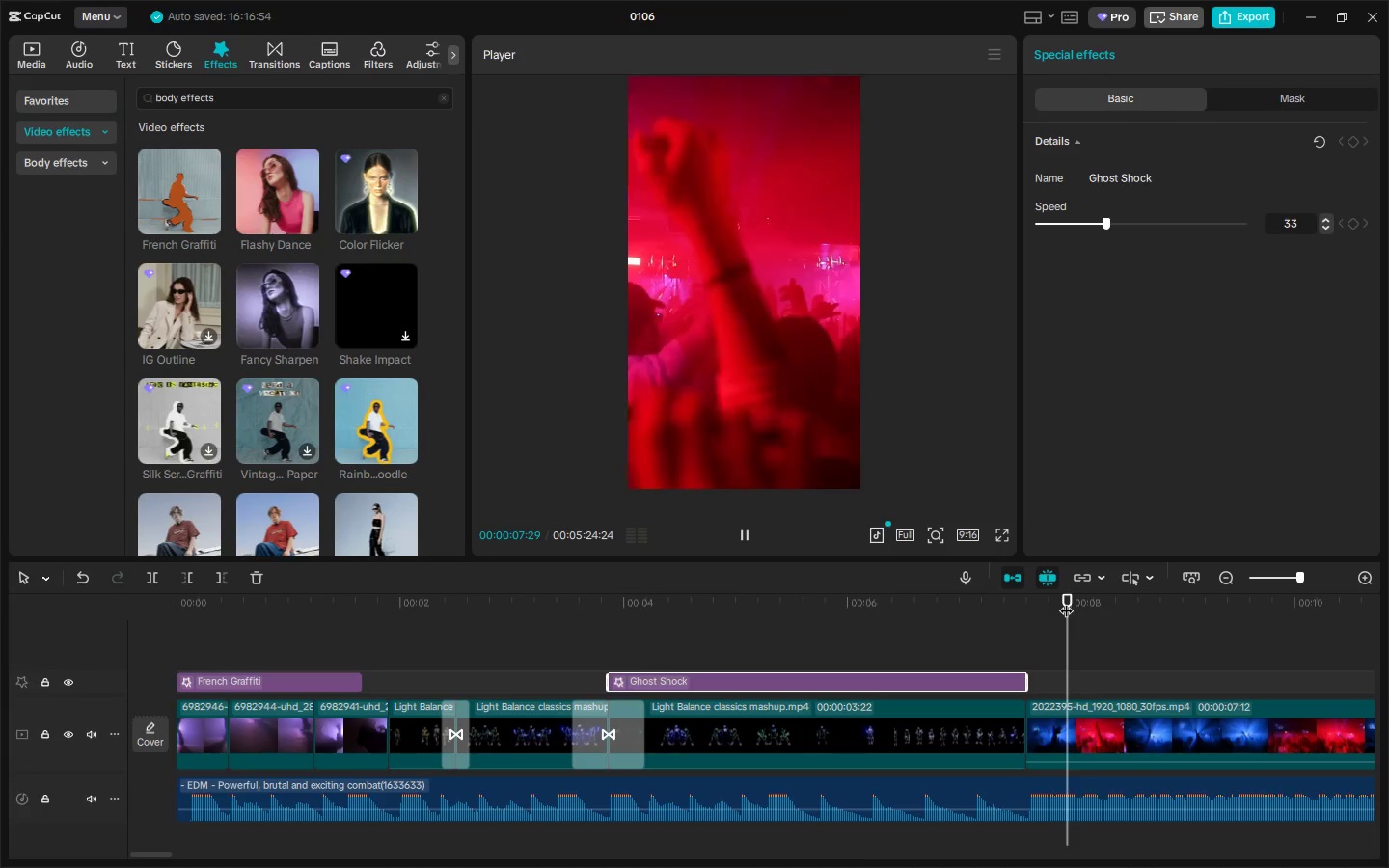 
key(Space)
 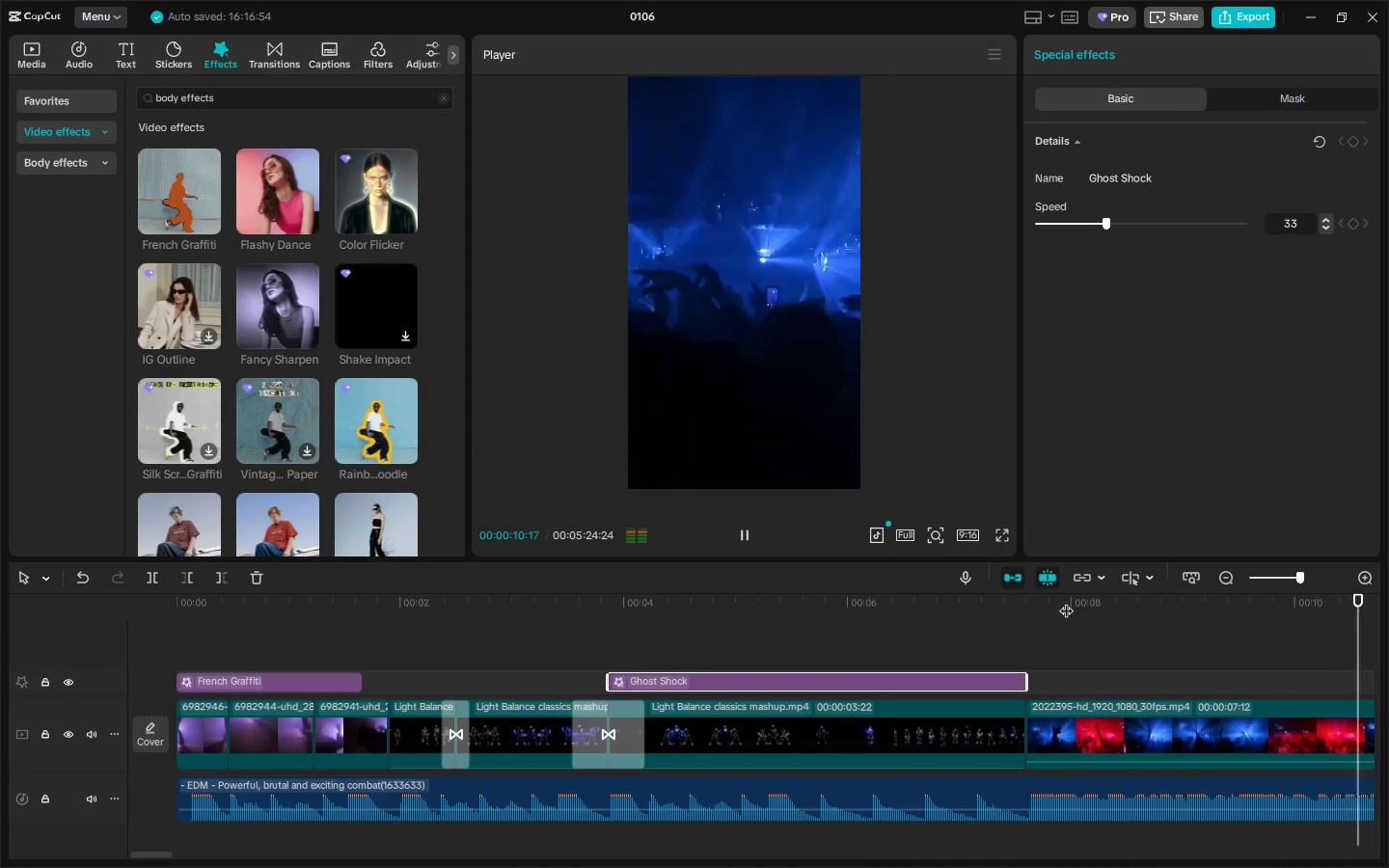 
key(Space)
 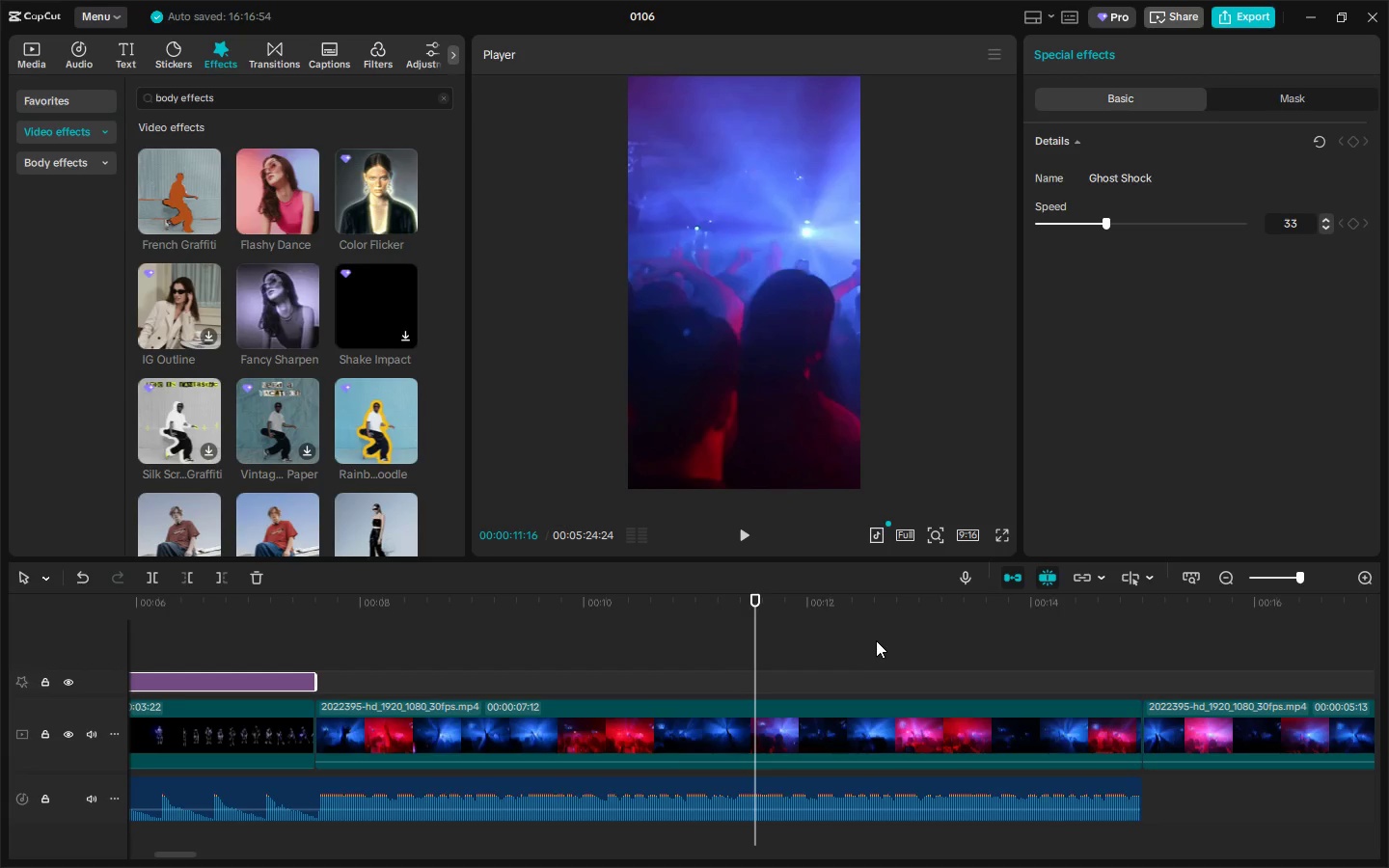 
key(Space)
 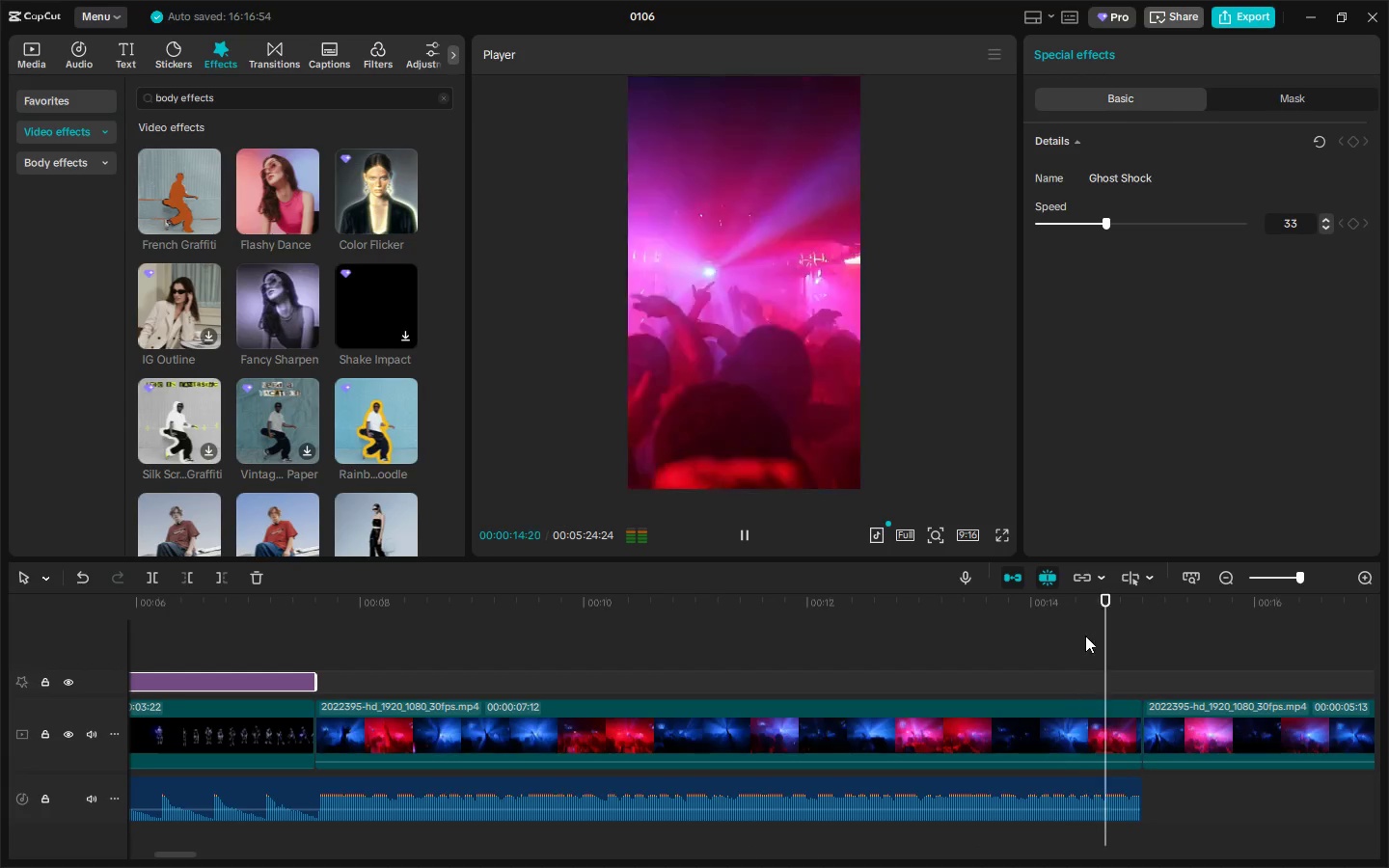 
key(Space)
 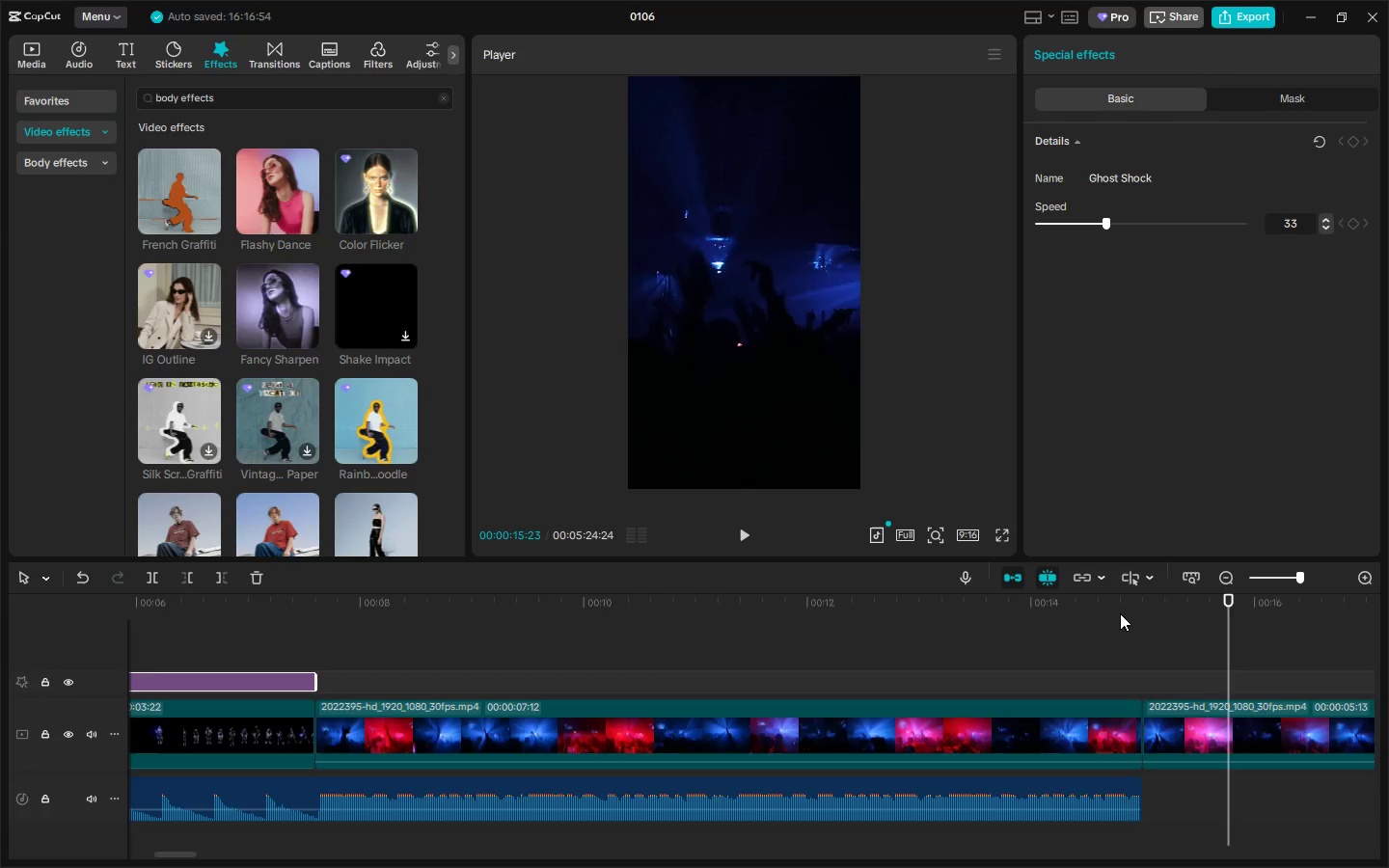 
left_click_drag(start_coordinate=[1120, 612], to_coordinate=[1112, 612])
 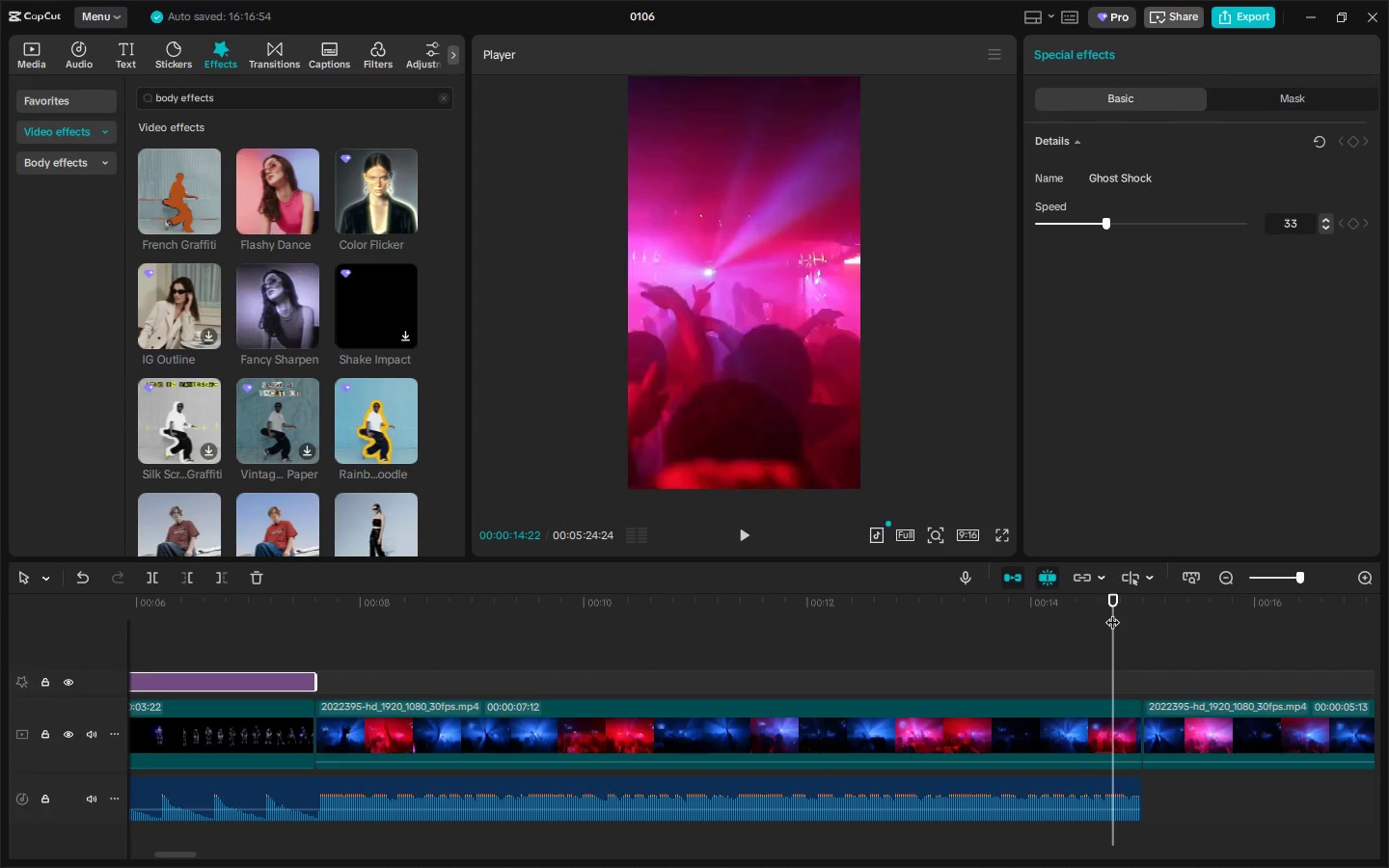 
key(Space)
 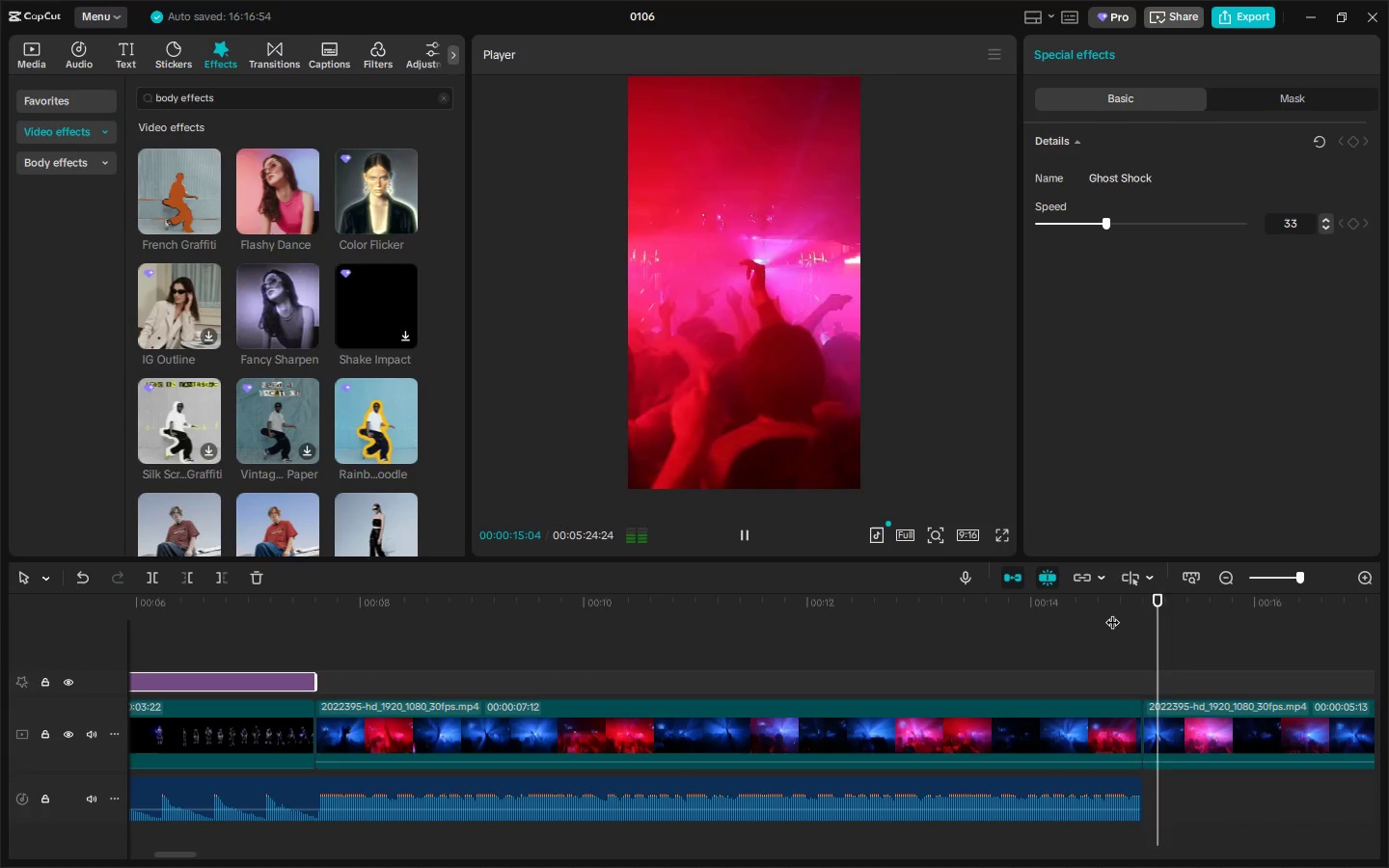 
left_click_drag(start_coordinate=[1112, 612], to_coordinate=[1139, 612])
 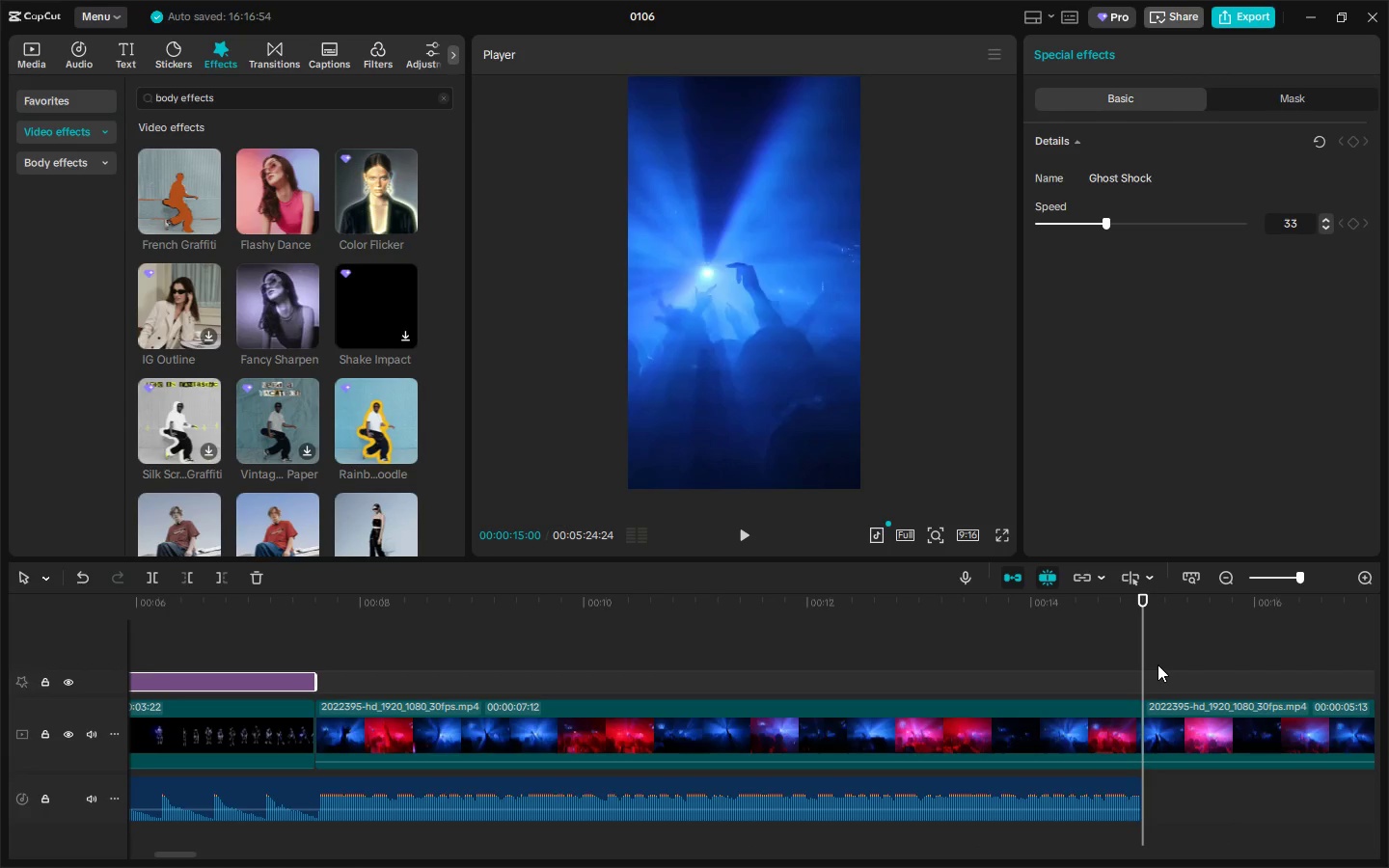 
key(Space)
 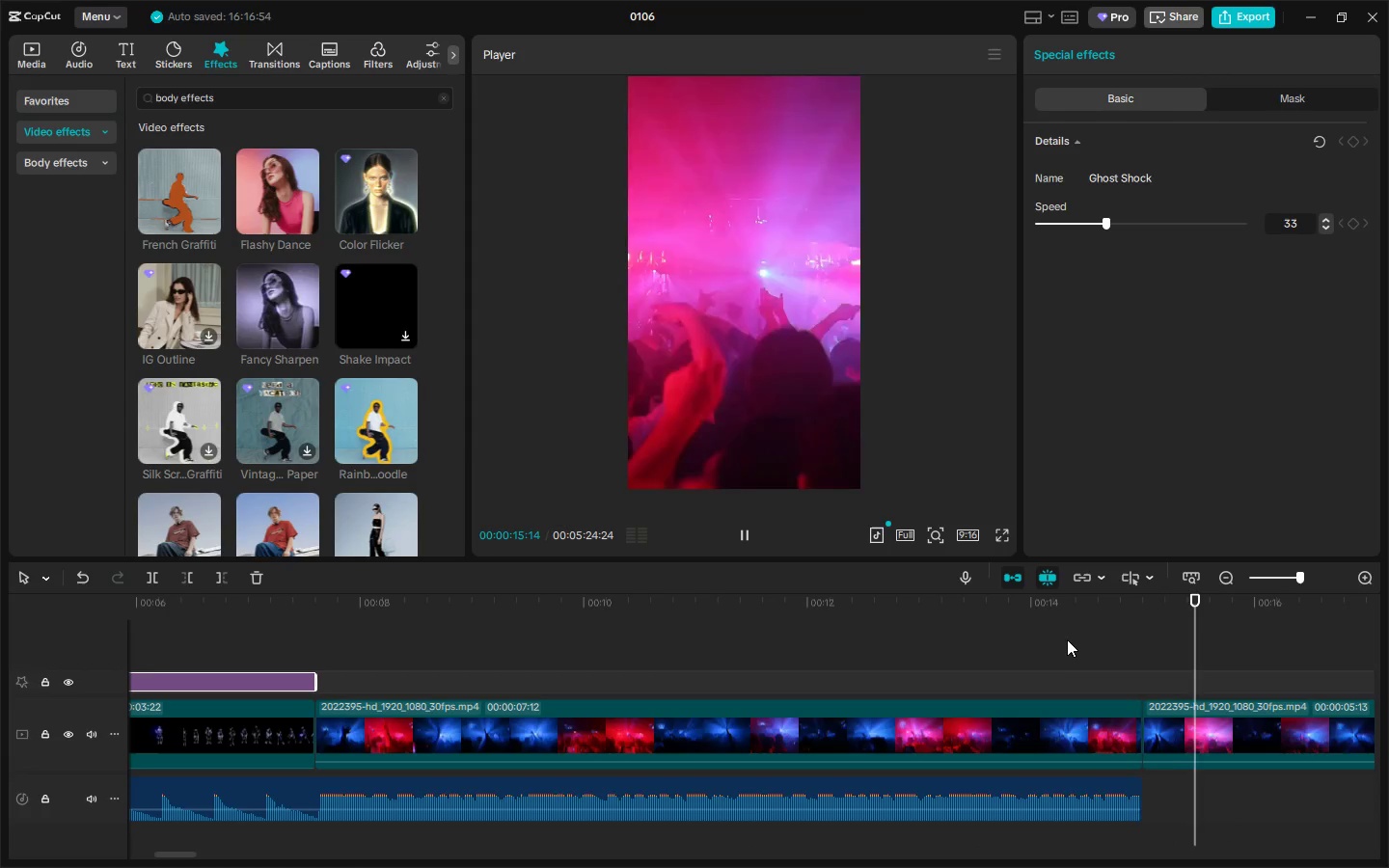 
left_click([1067, 625])
 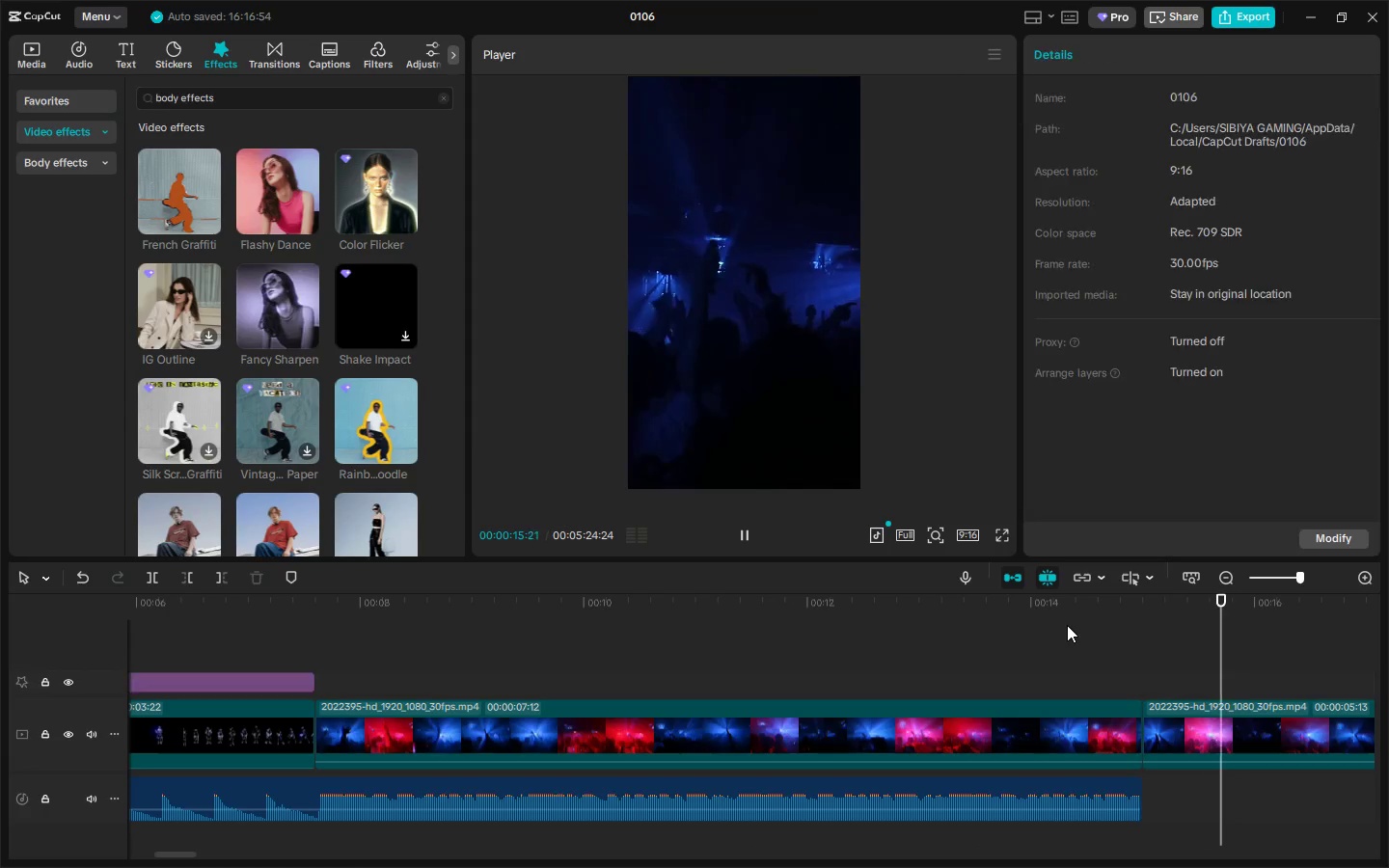 
key(Space)
 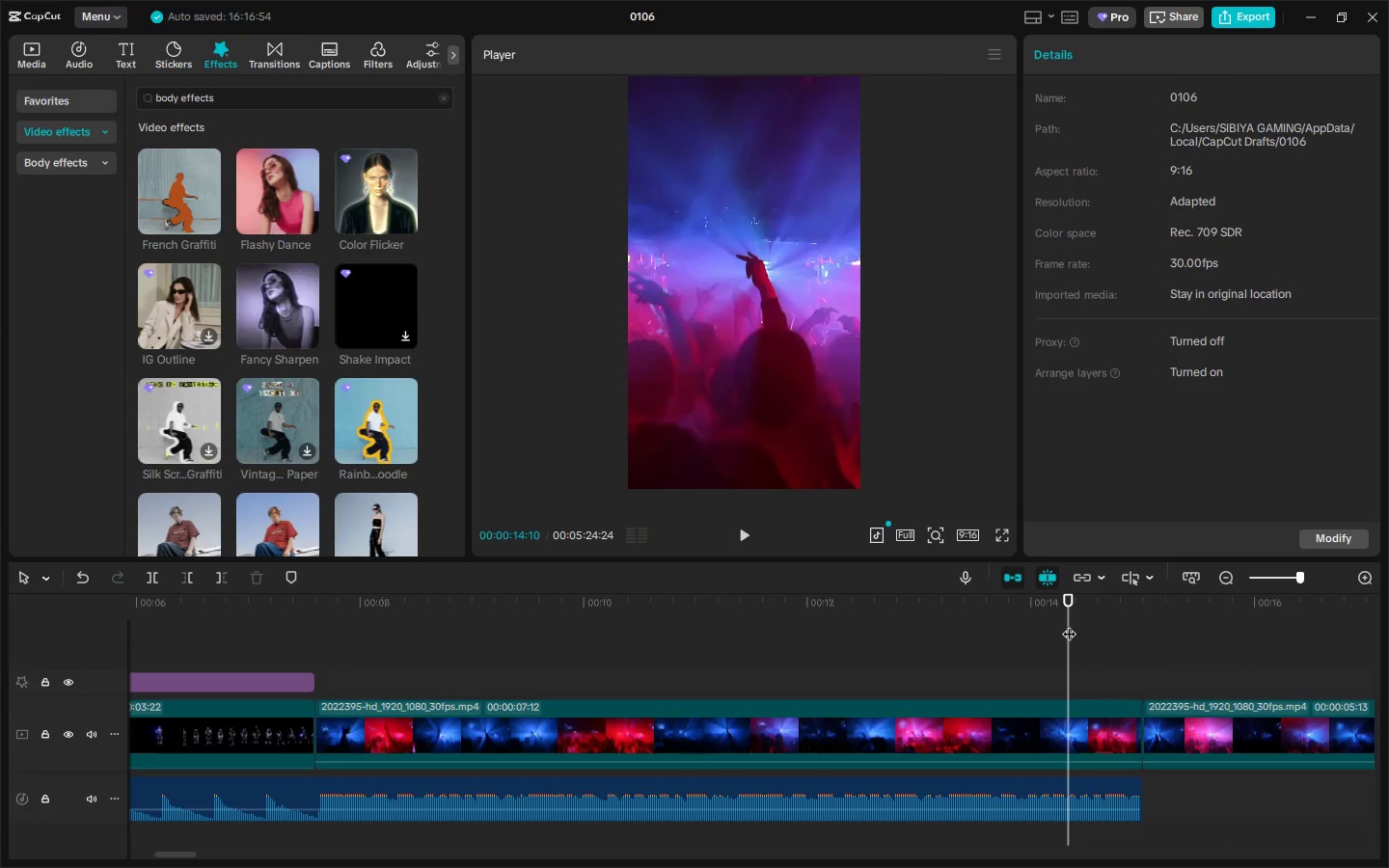 
key(Control+ControlLeft)
 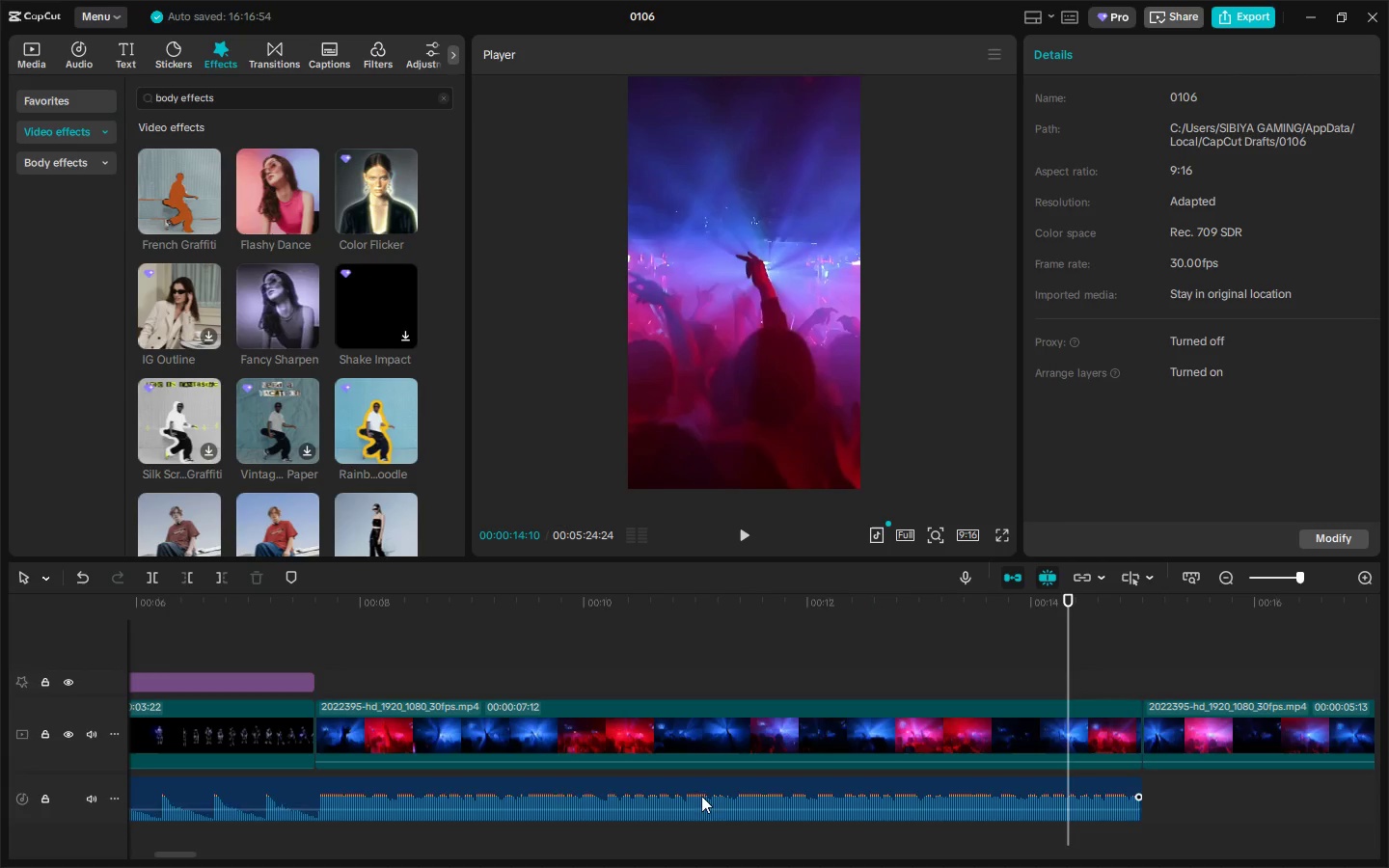 
left_click([740, 795])
 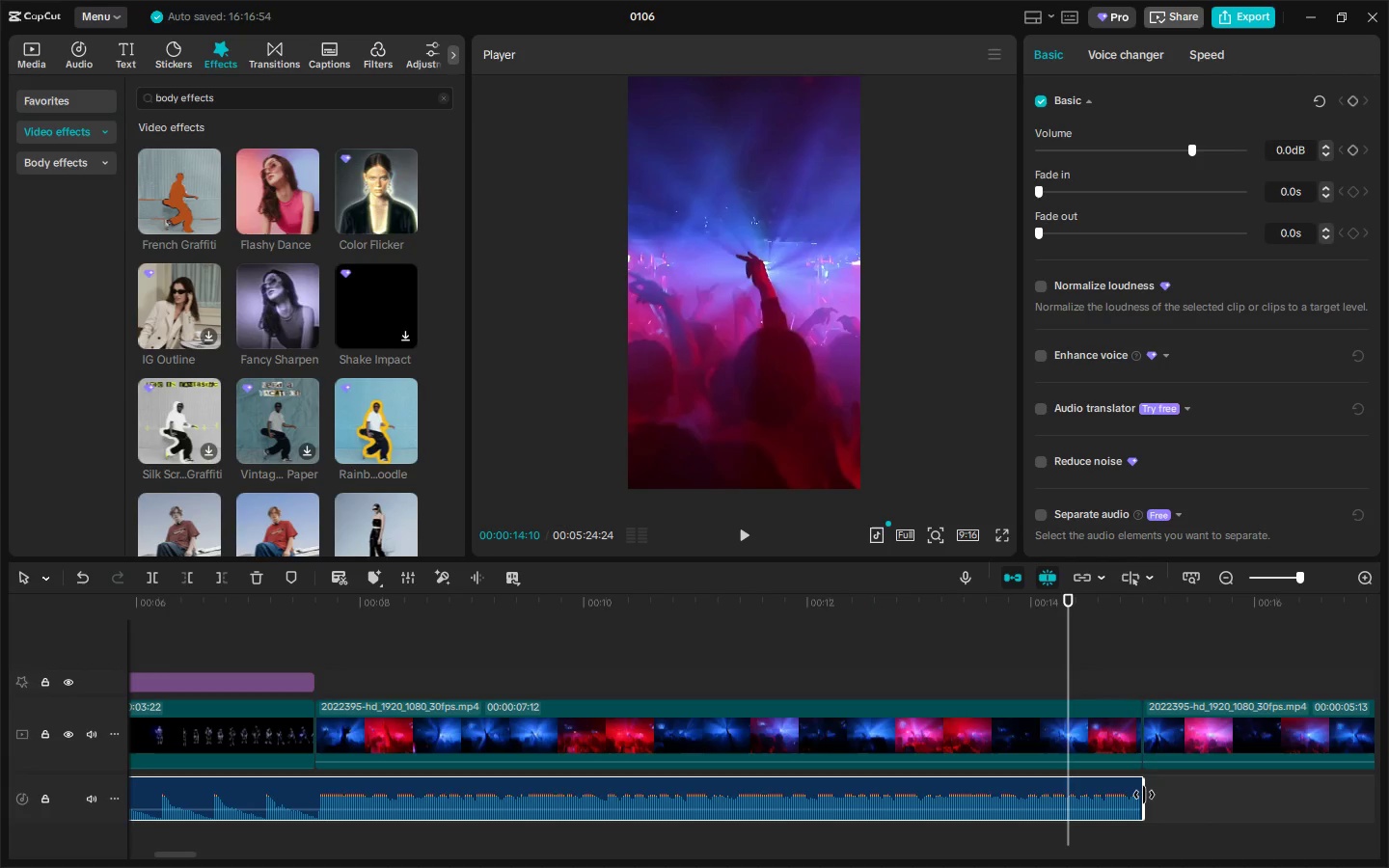 
left_click_drag(start_coordinate=[1144, 795], to_coordinate=[1336, 753])
 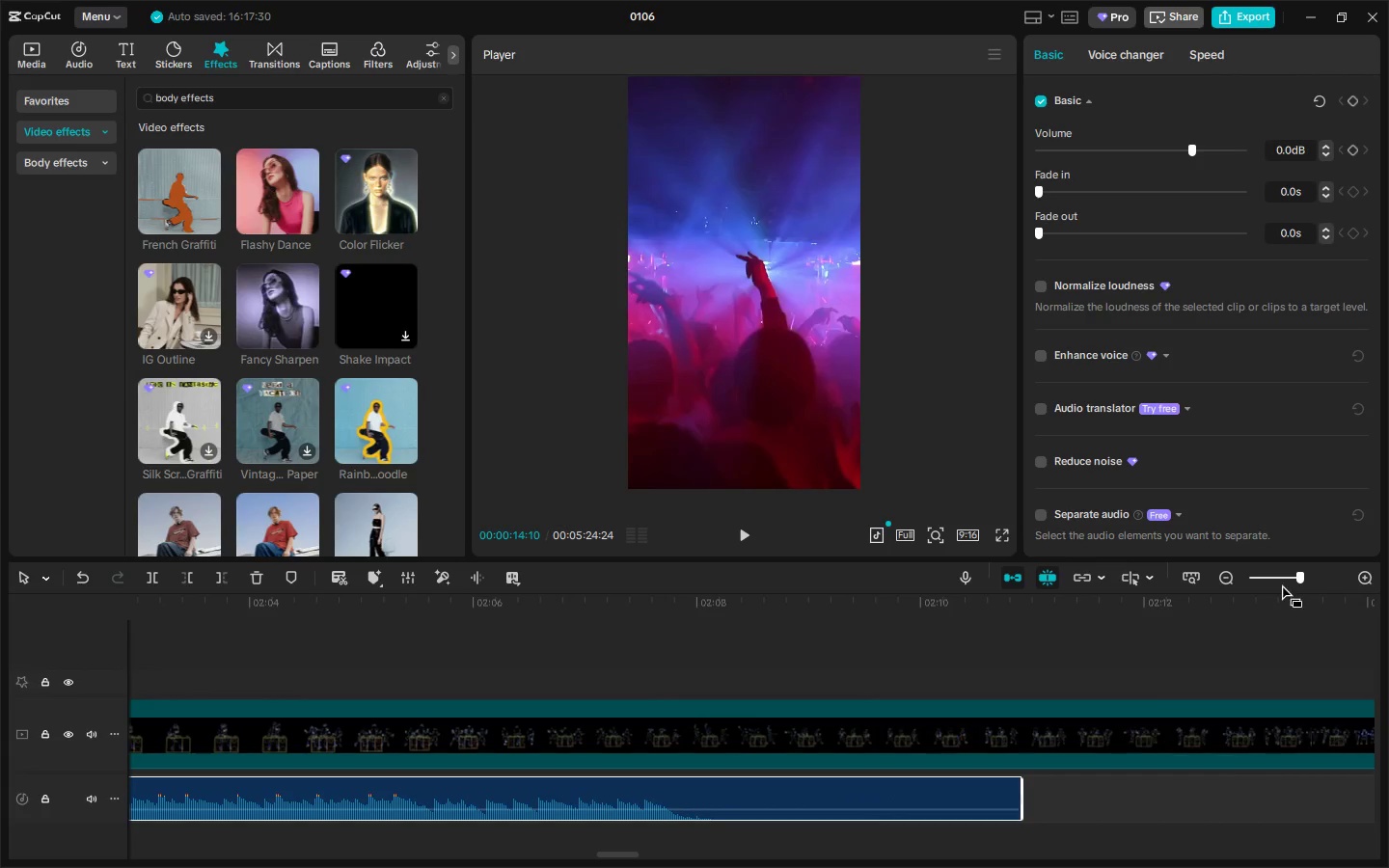 
left_click([1283, 583])
 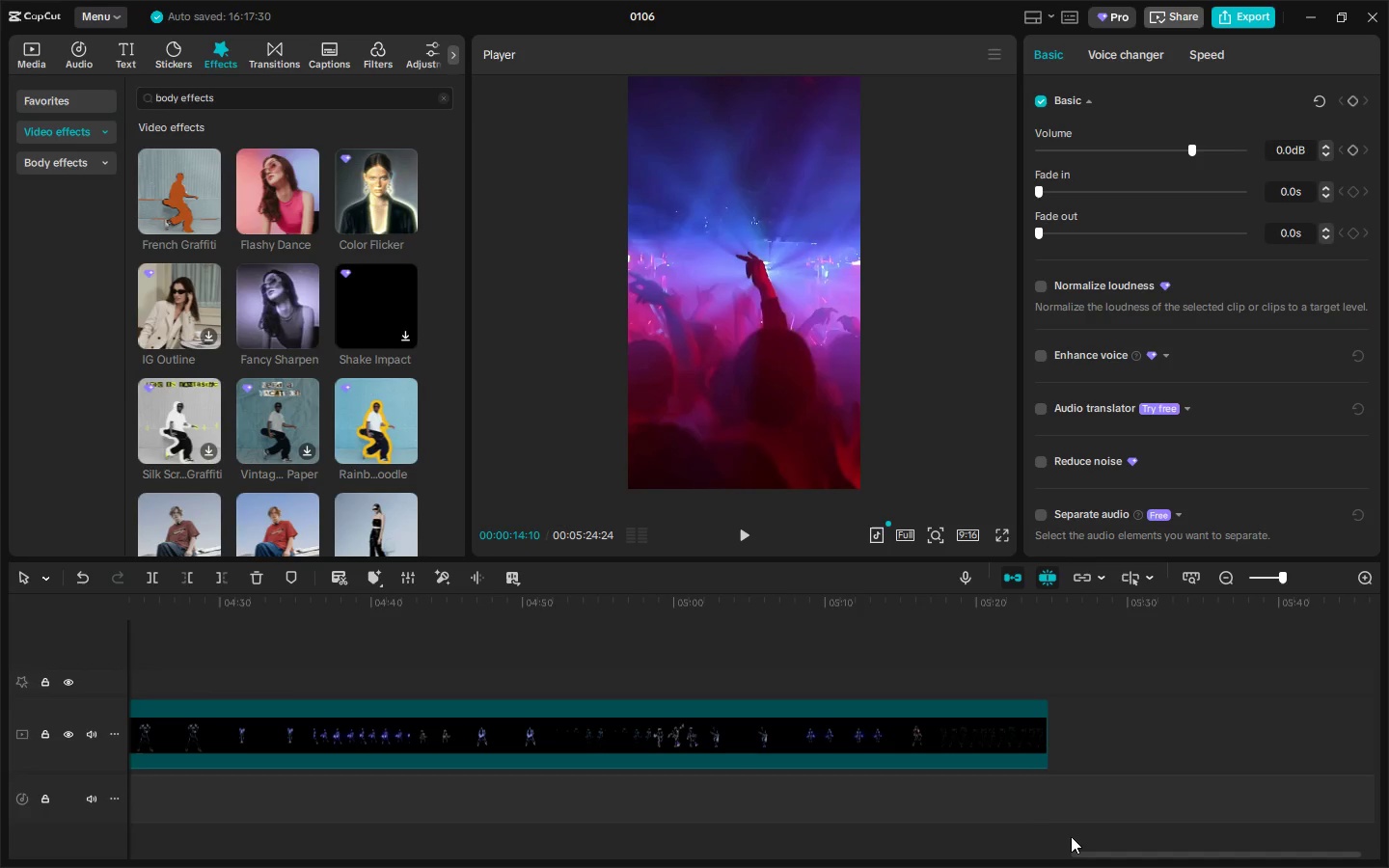 
left_click_drag(start_coordinate=[1106, 855], to_coordinate=[511, 867])
 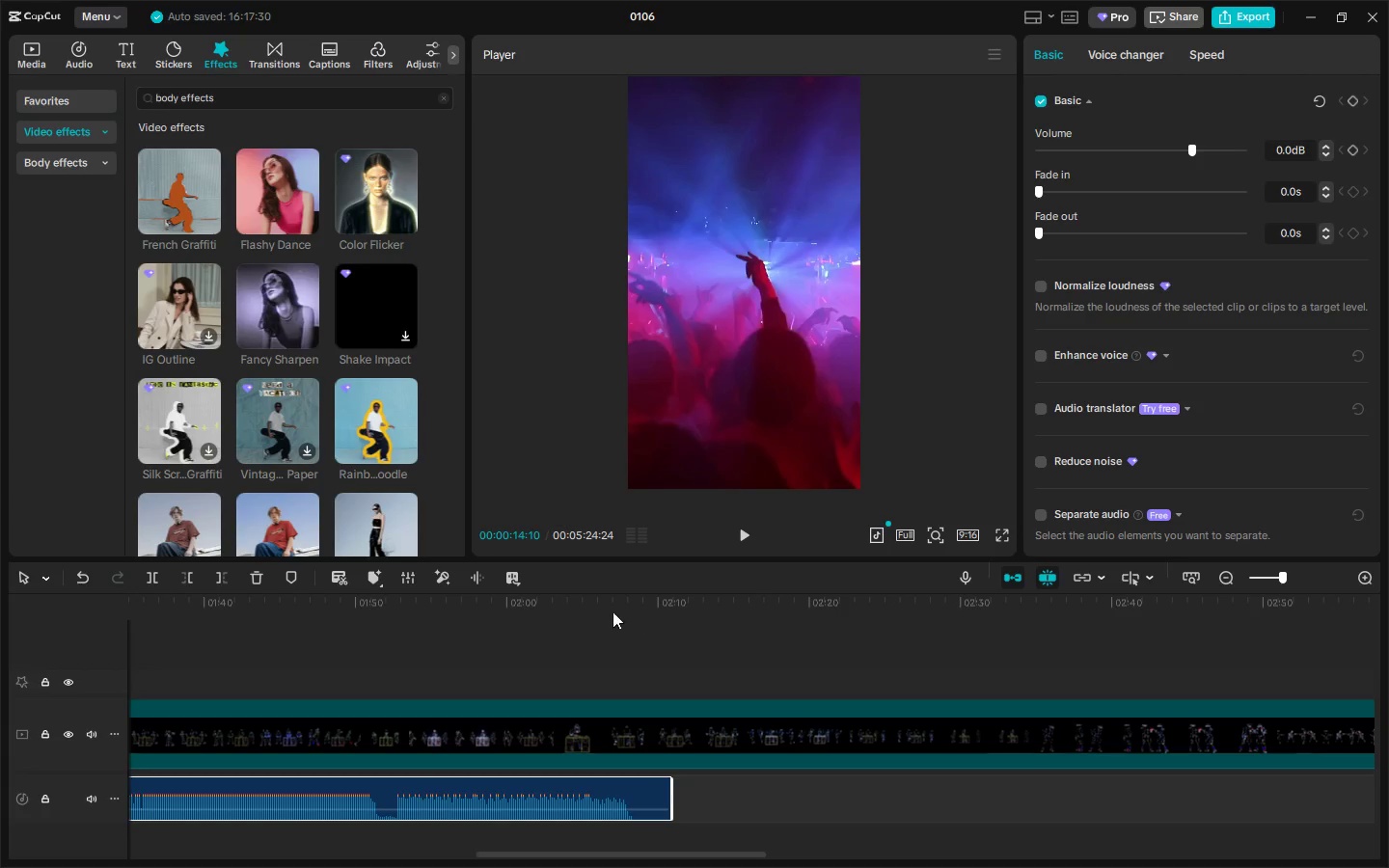 
left_click_drag(start_coordinate=[526, 610], to_coordinate=[516, 613])
 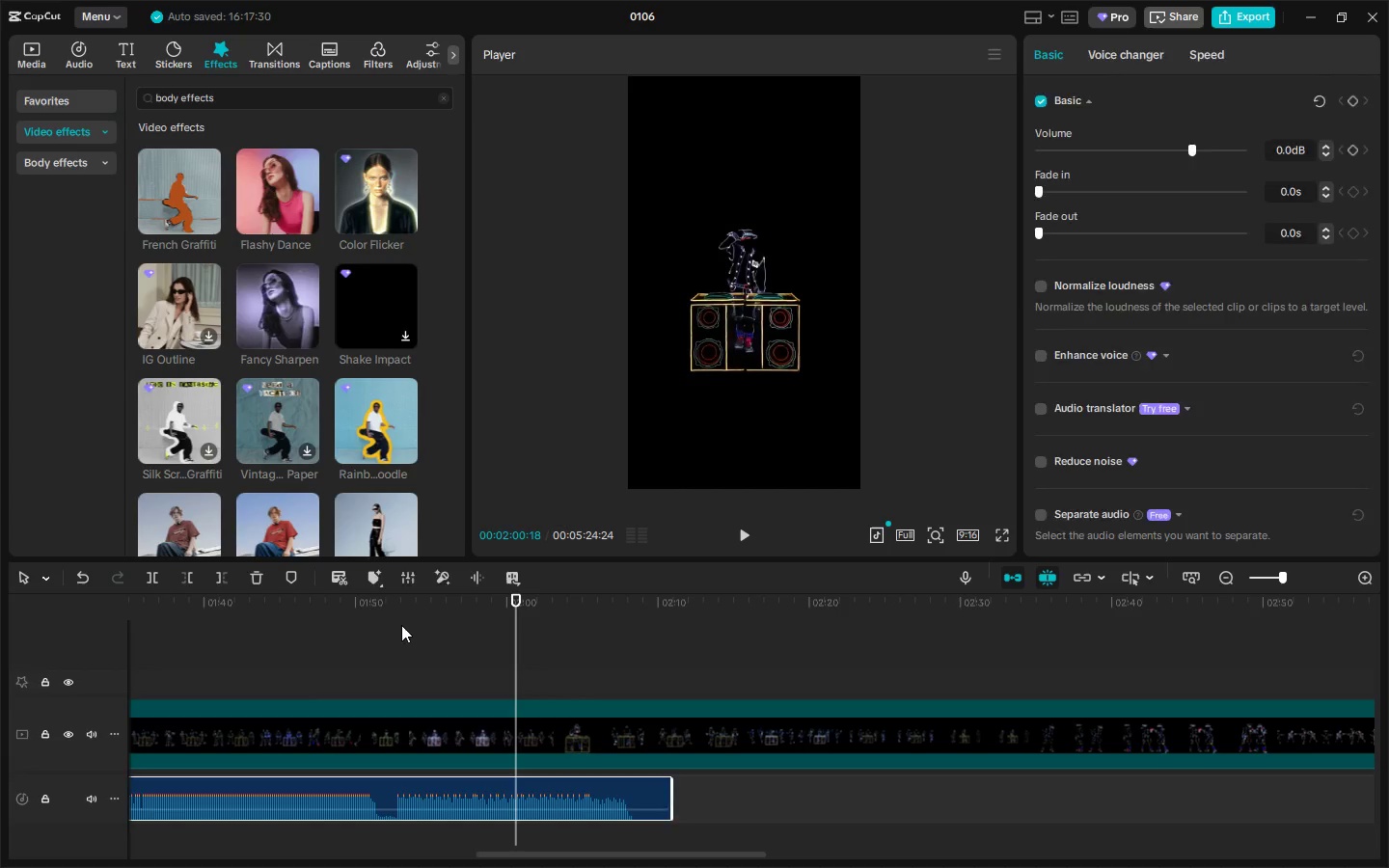 
left_click_drag(start_coordinate=[399, 625], to_coordinate=[368, 624])
 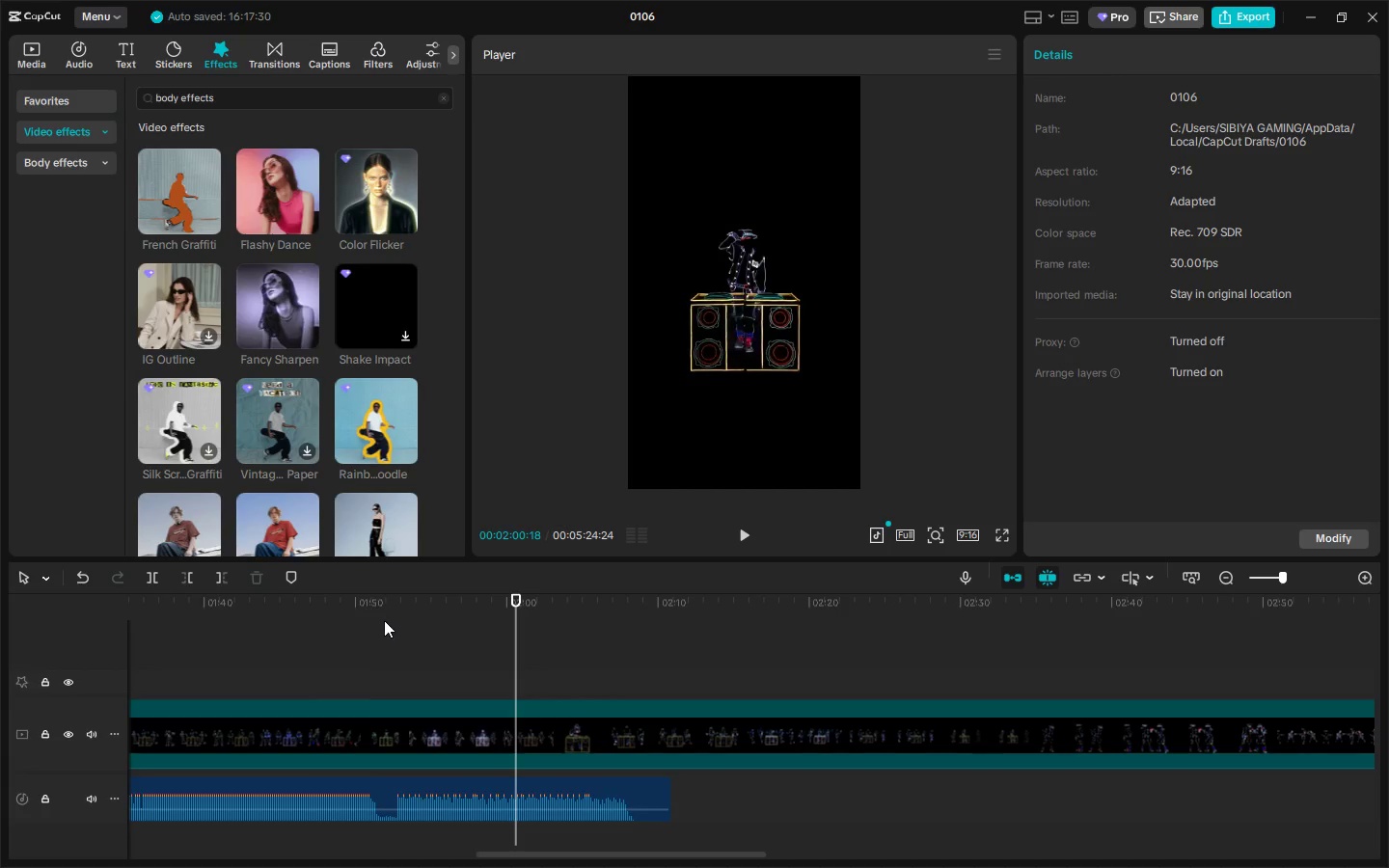 
left_click([368, 604])
 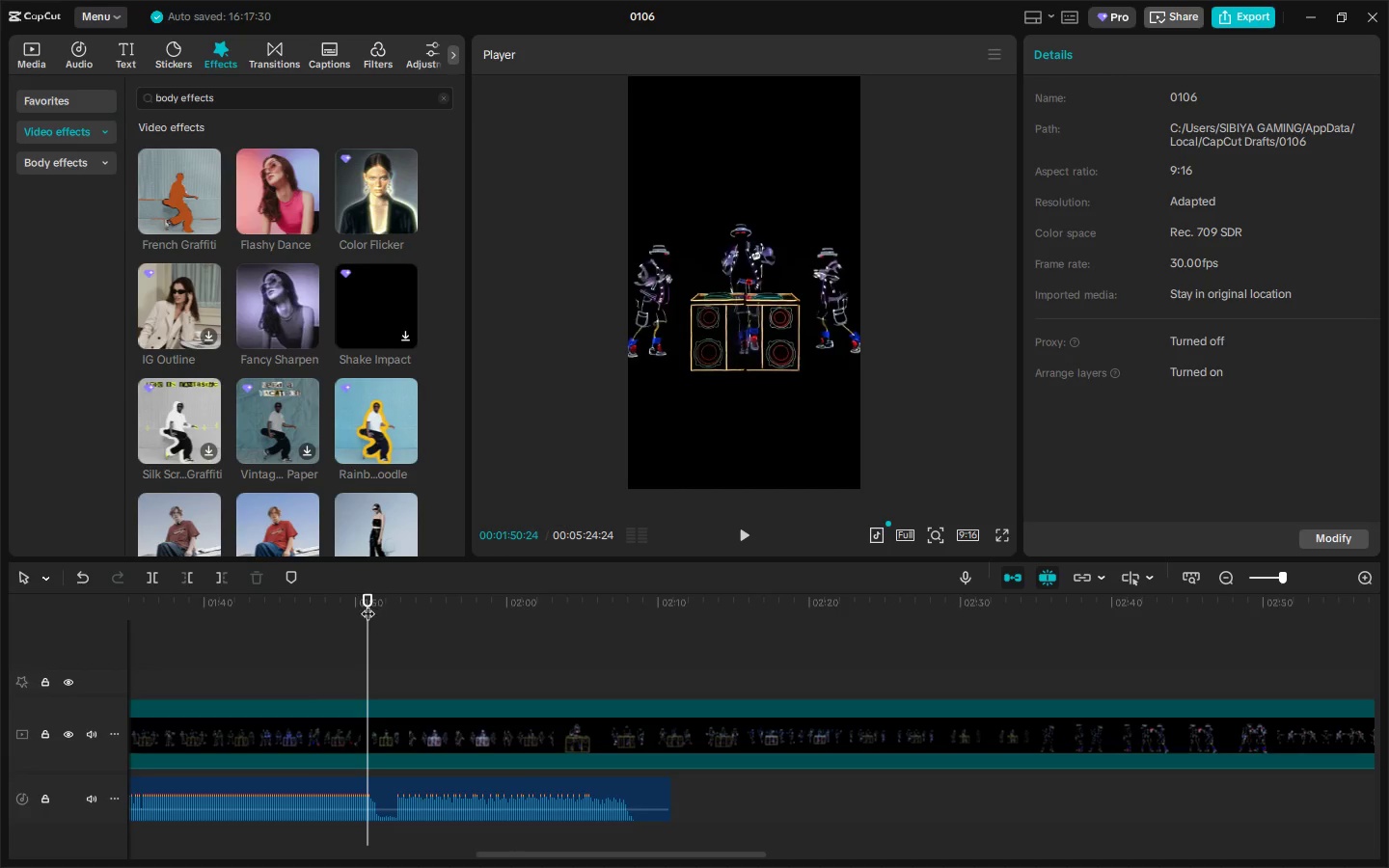 
key(Space)
 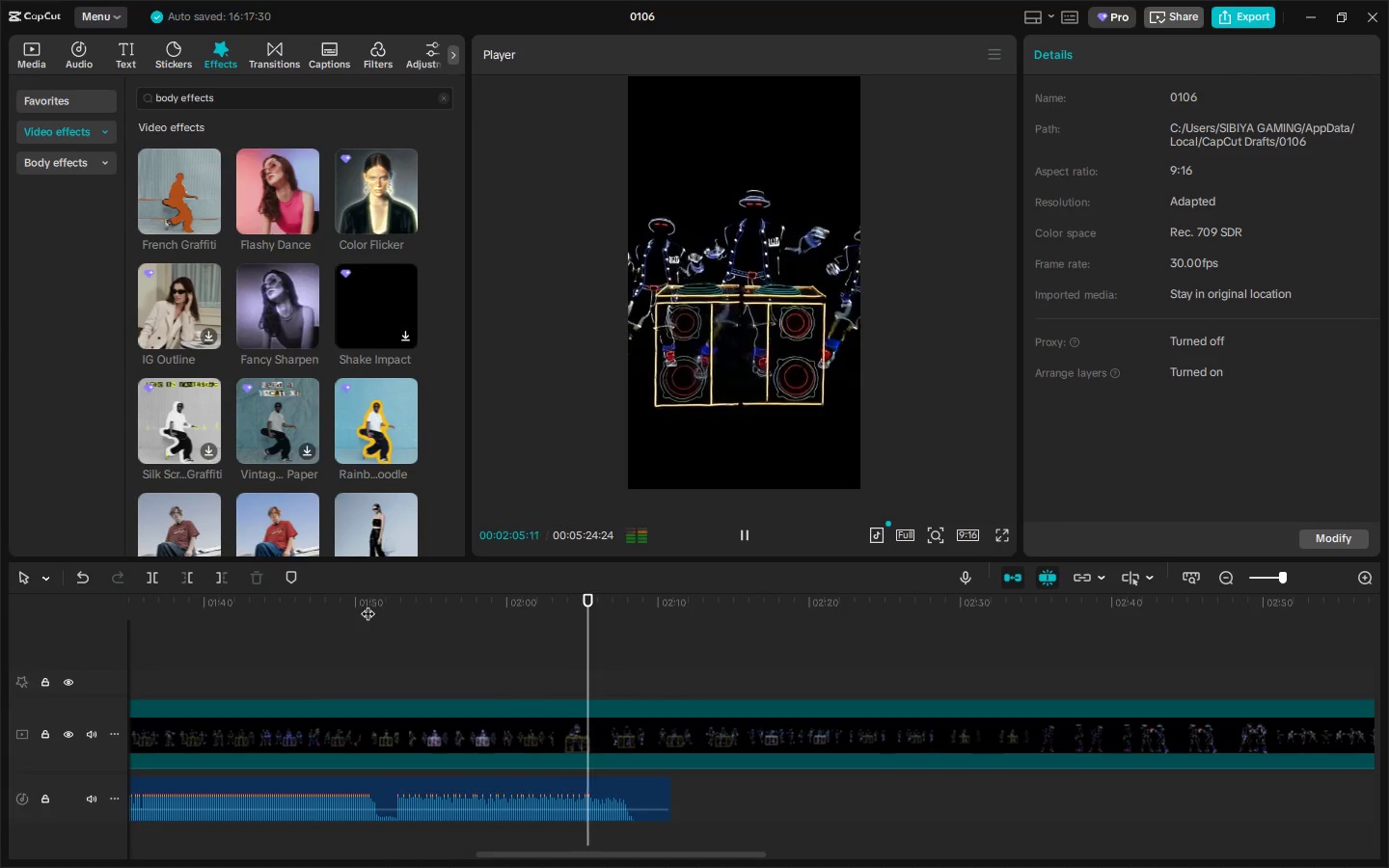 
wait(19.67)
 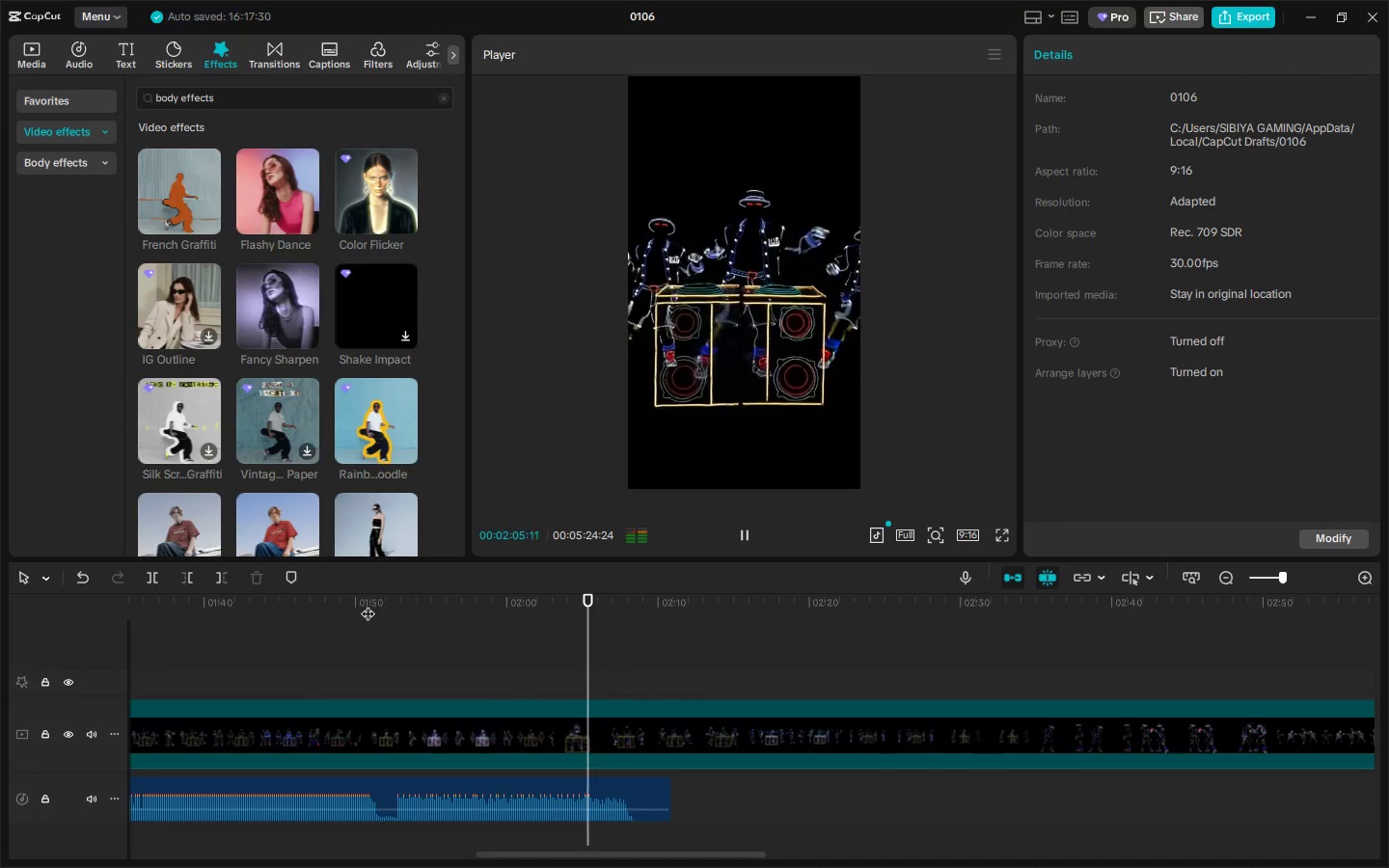 
double_click([293, 606])
 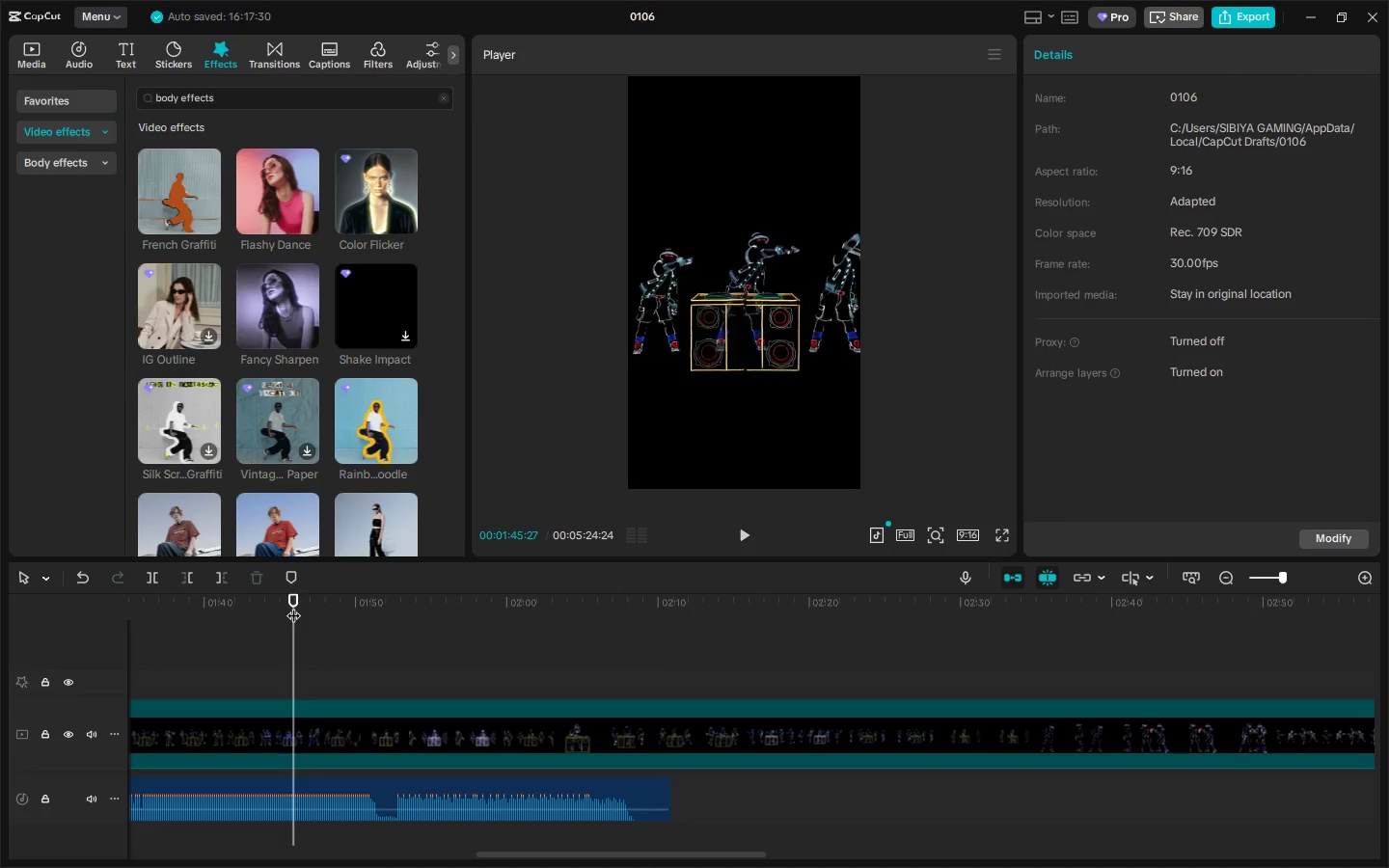 
key(Space)
 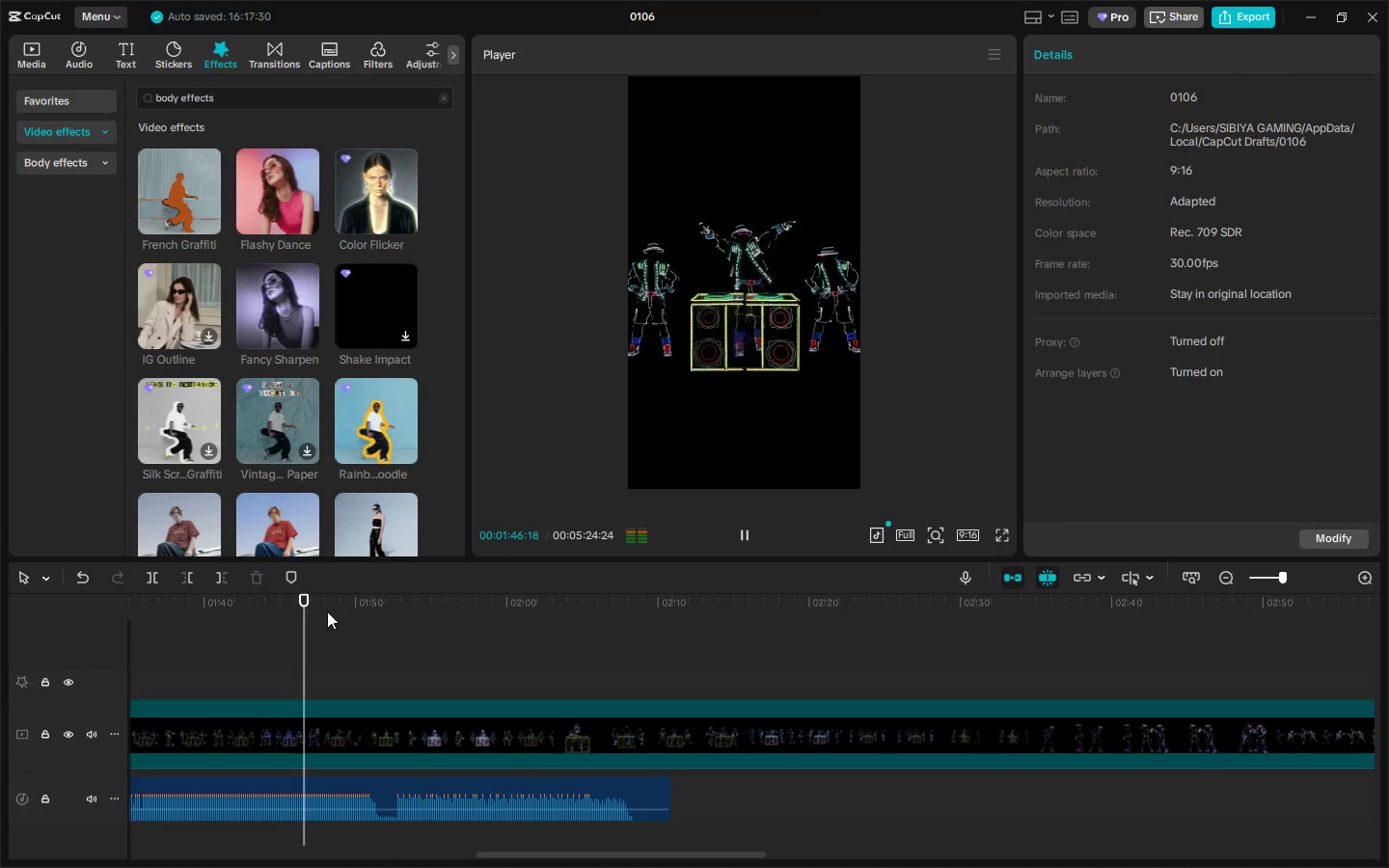 
left_click_drag(start_coordinate=[349, 610], to_coordinate=[357, 610])
 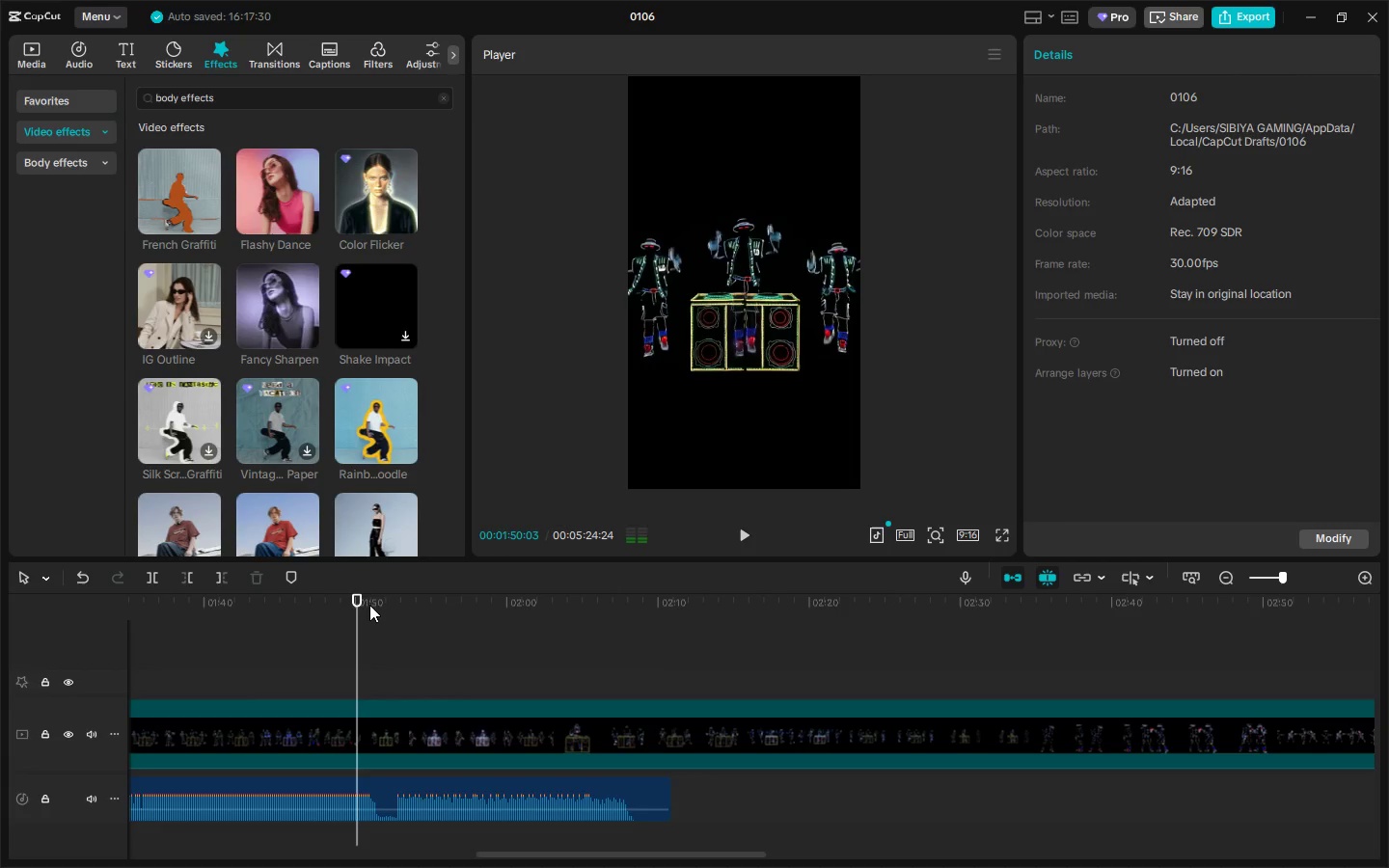 
key(Space)
 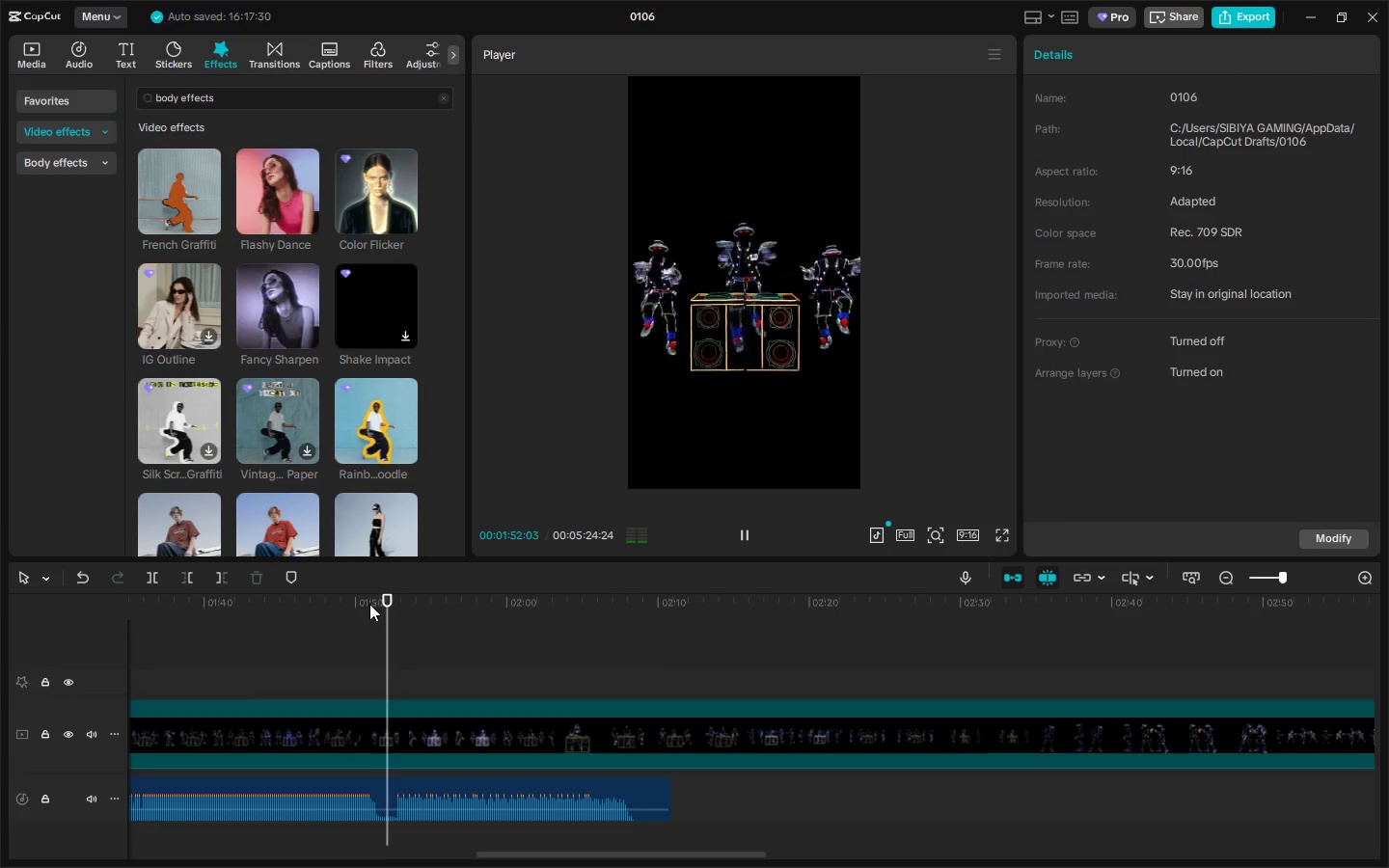 
key(Space)
 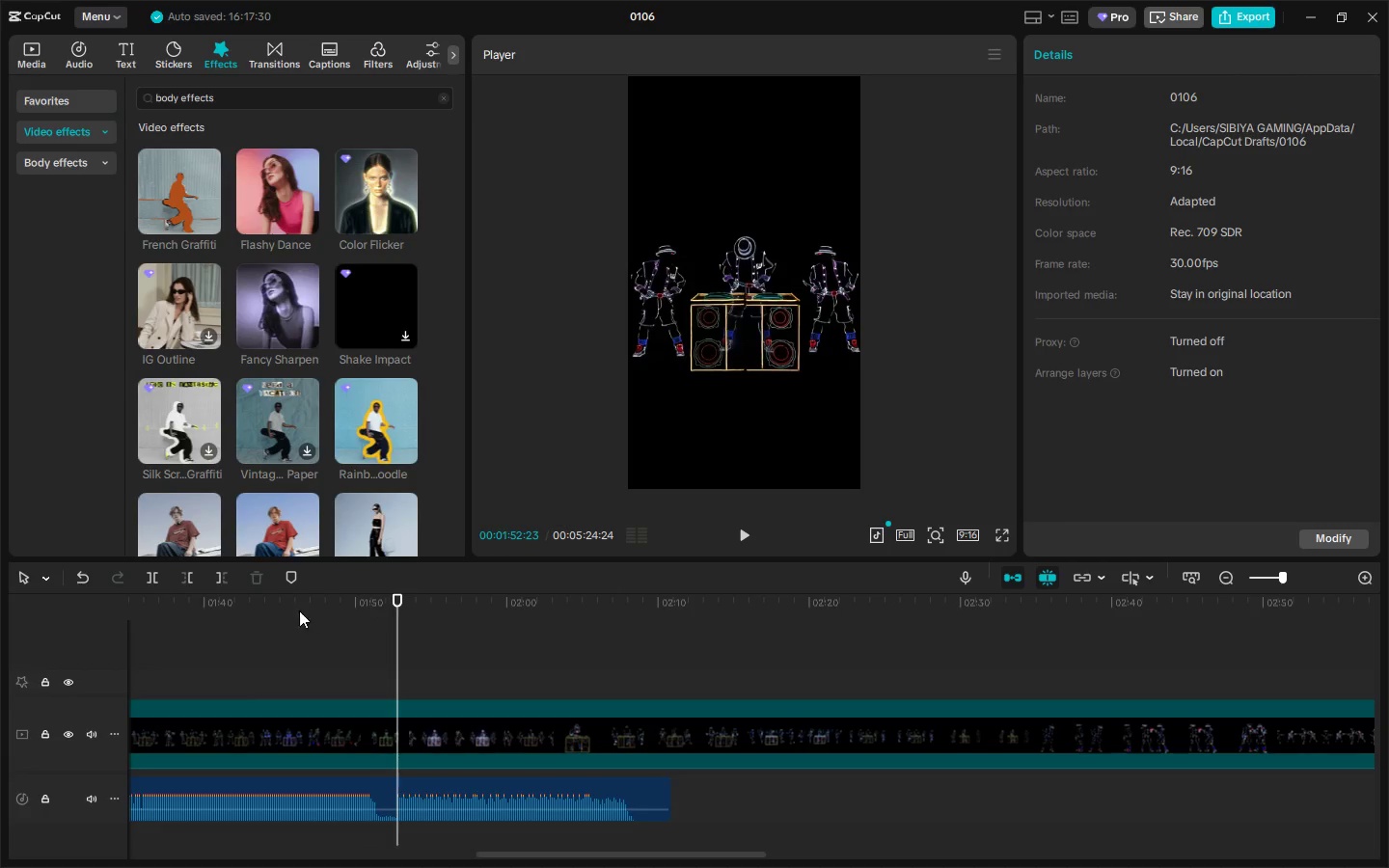 
left_click_drag(start_coordinate=[267, 608], to_coordinate=[0, 611])
 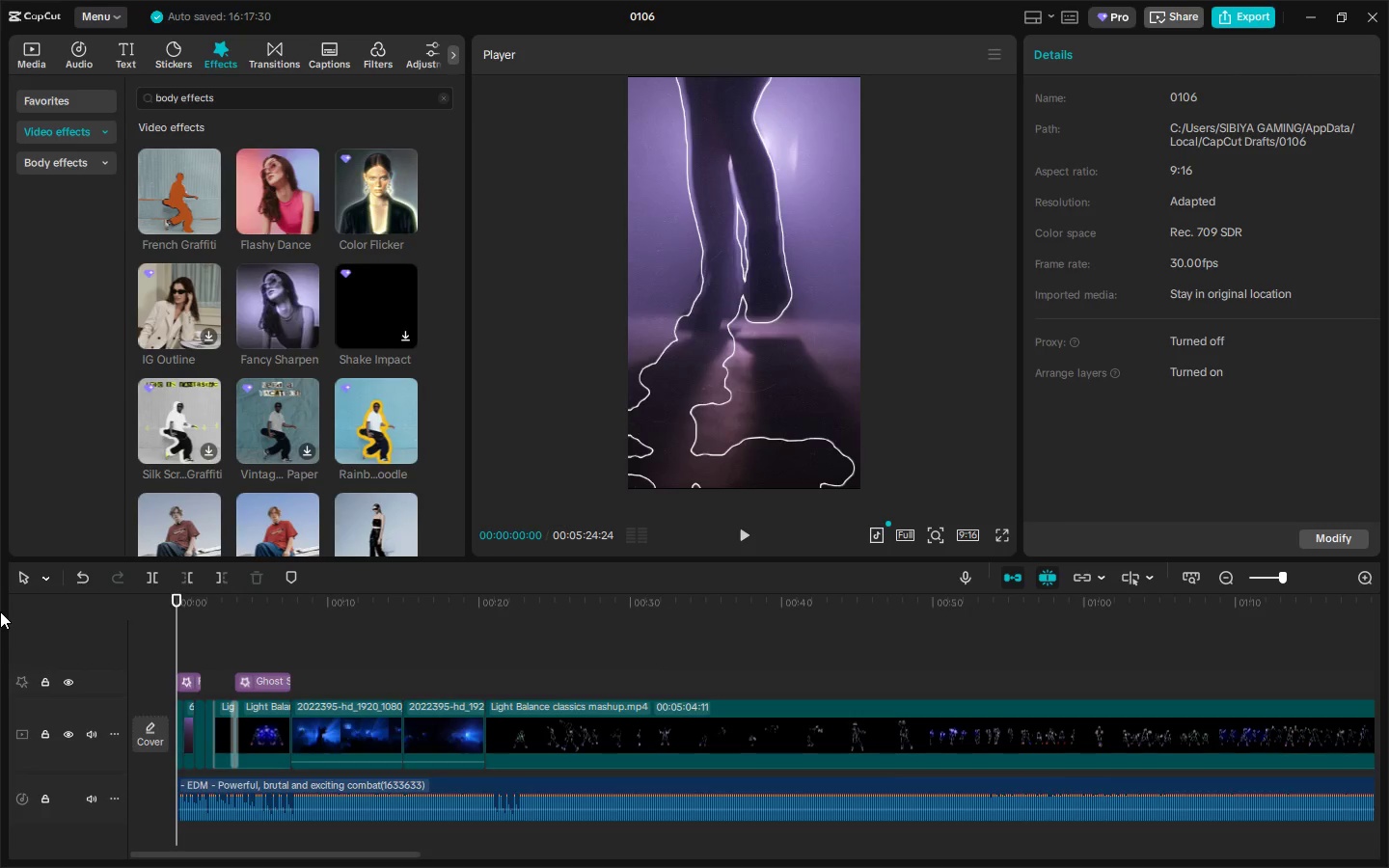 
key(Space)
 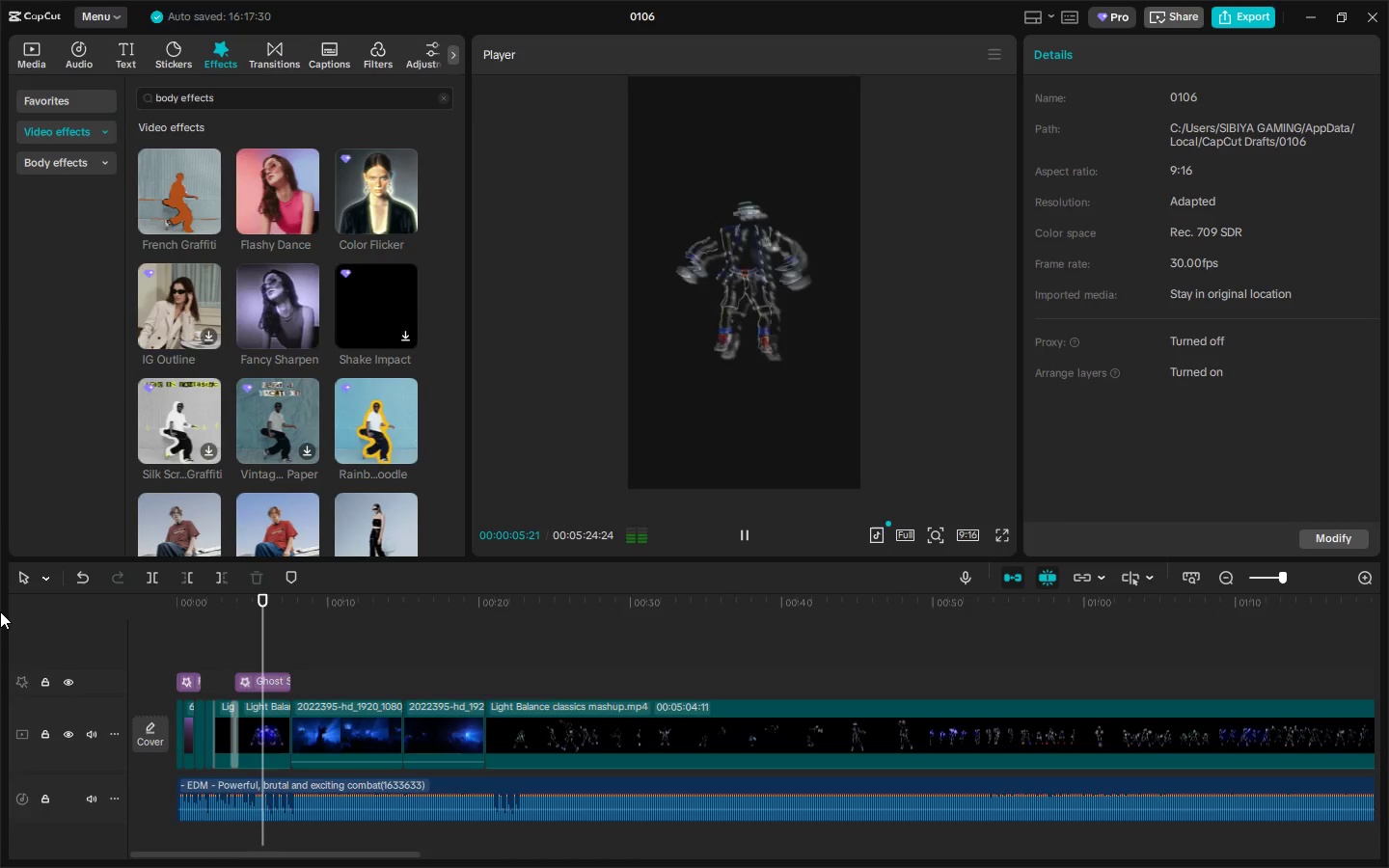 
wait(10.74)
 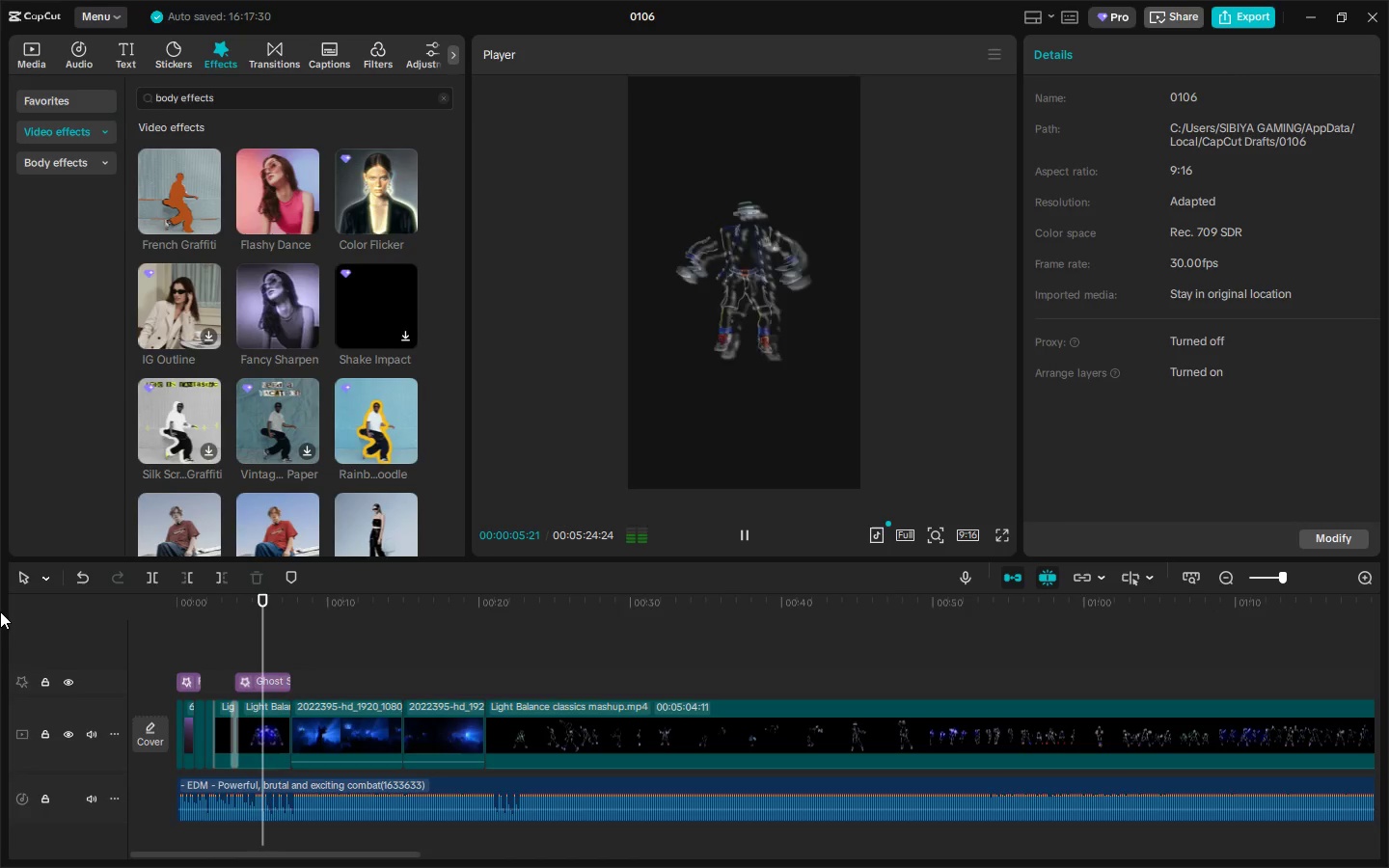 
key(Space)
 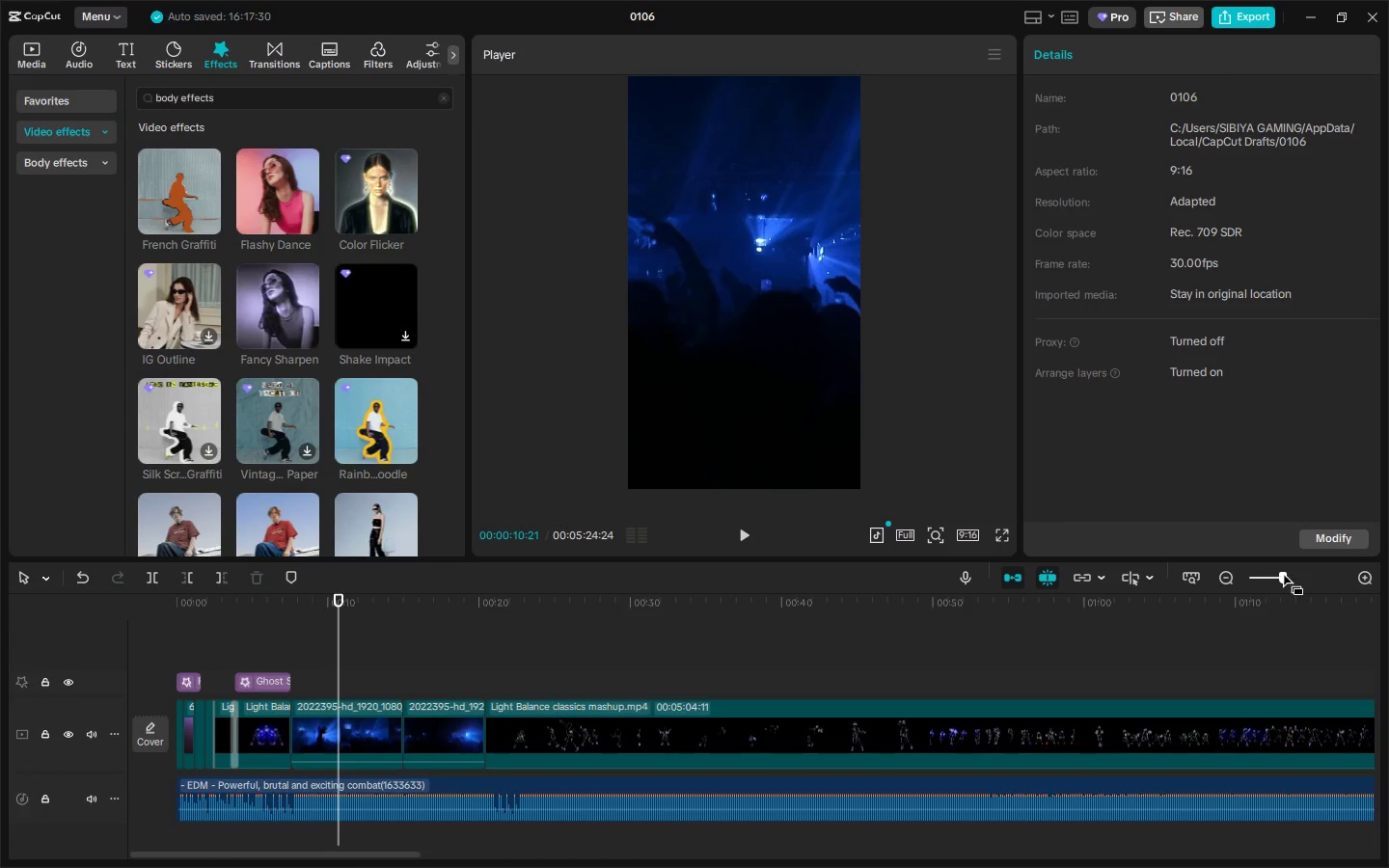 
left_click_drag(start_coordinate=[1288, 574], to_coordinate=[1296, 574])
 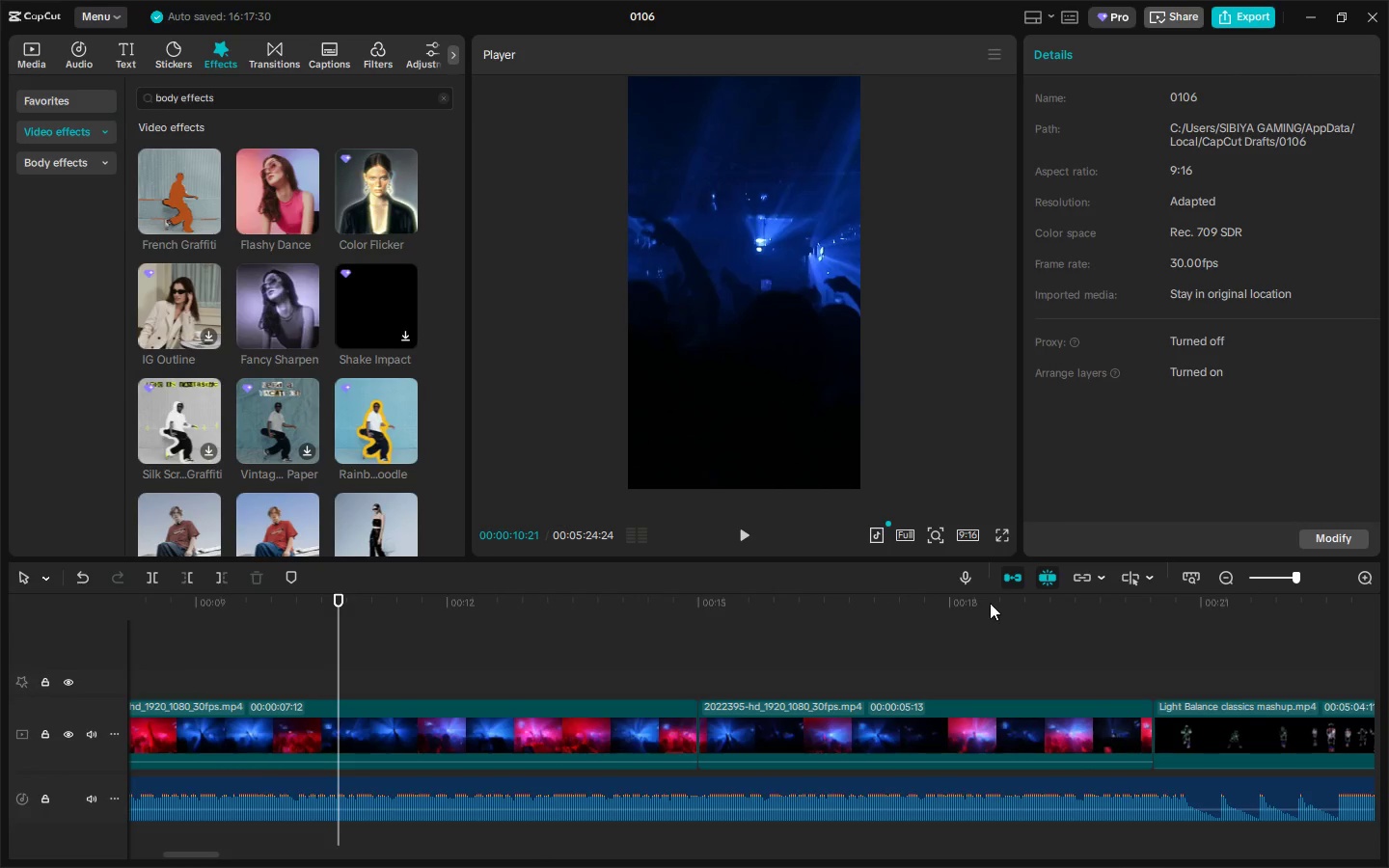 
left_click_drag(start_coordinate=[823, 602], to_coordinate=[699, 594])
 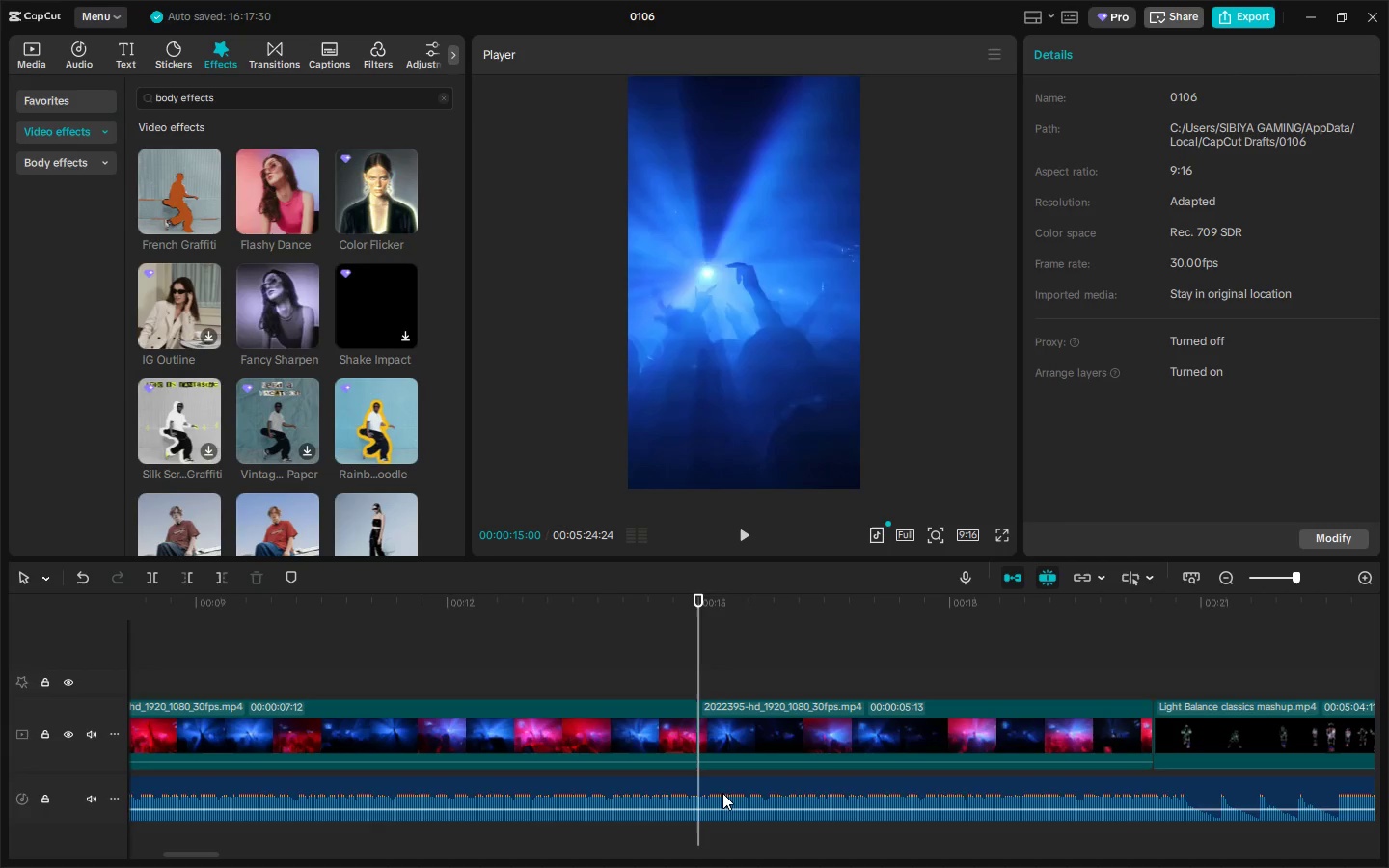 
left_click([722, 793])
 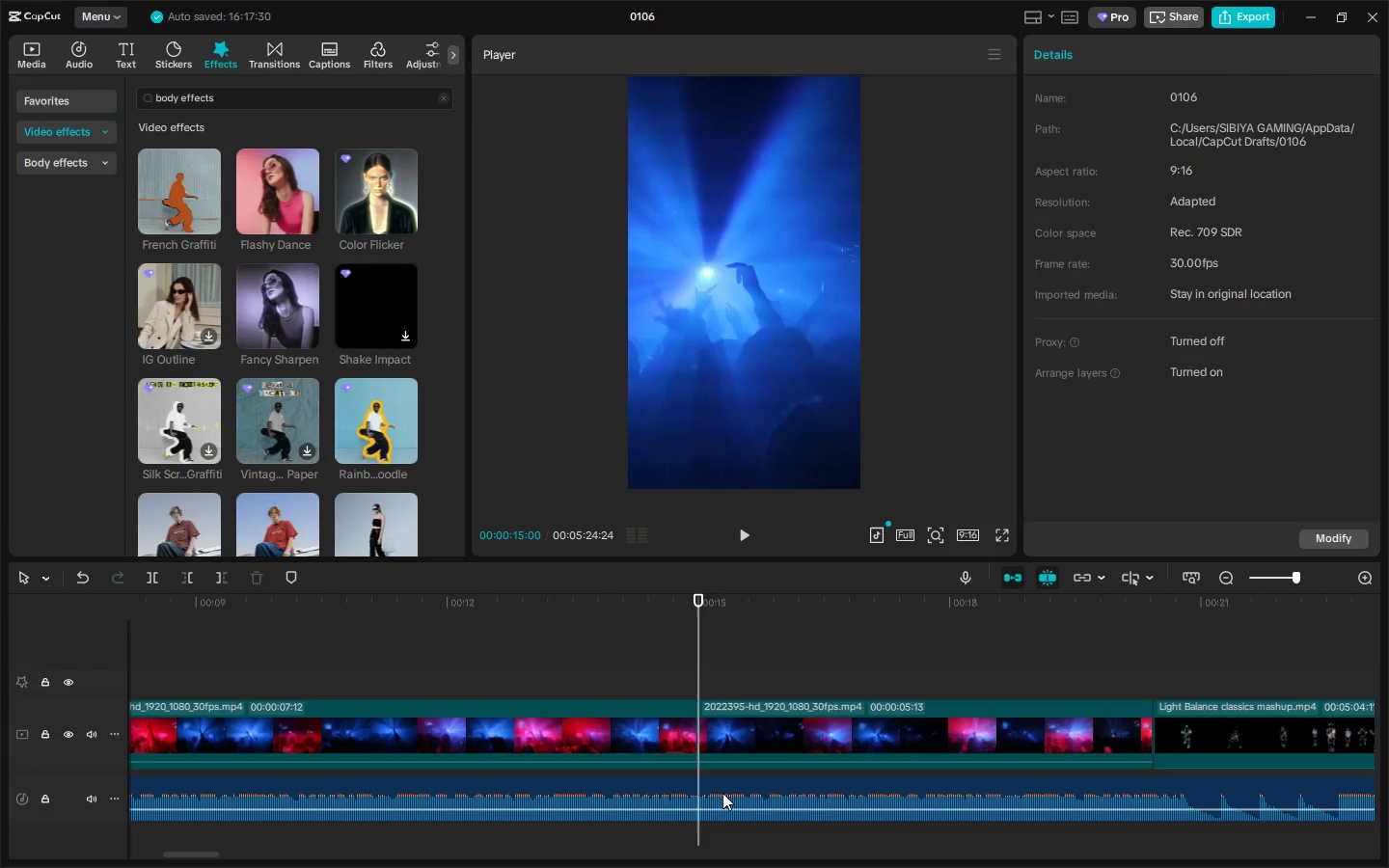 
key(Control+B)
 